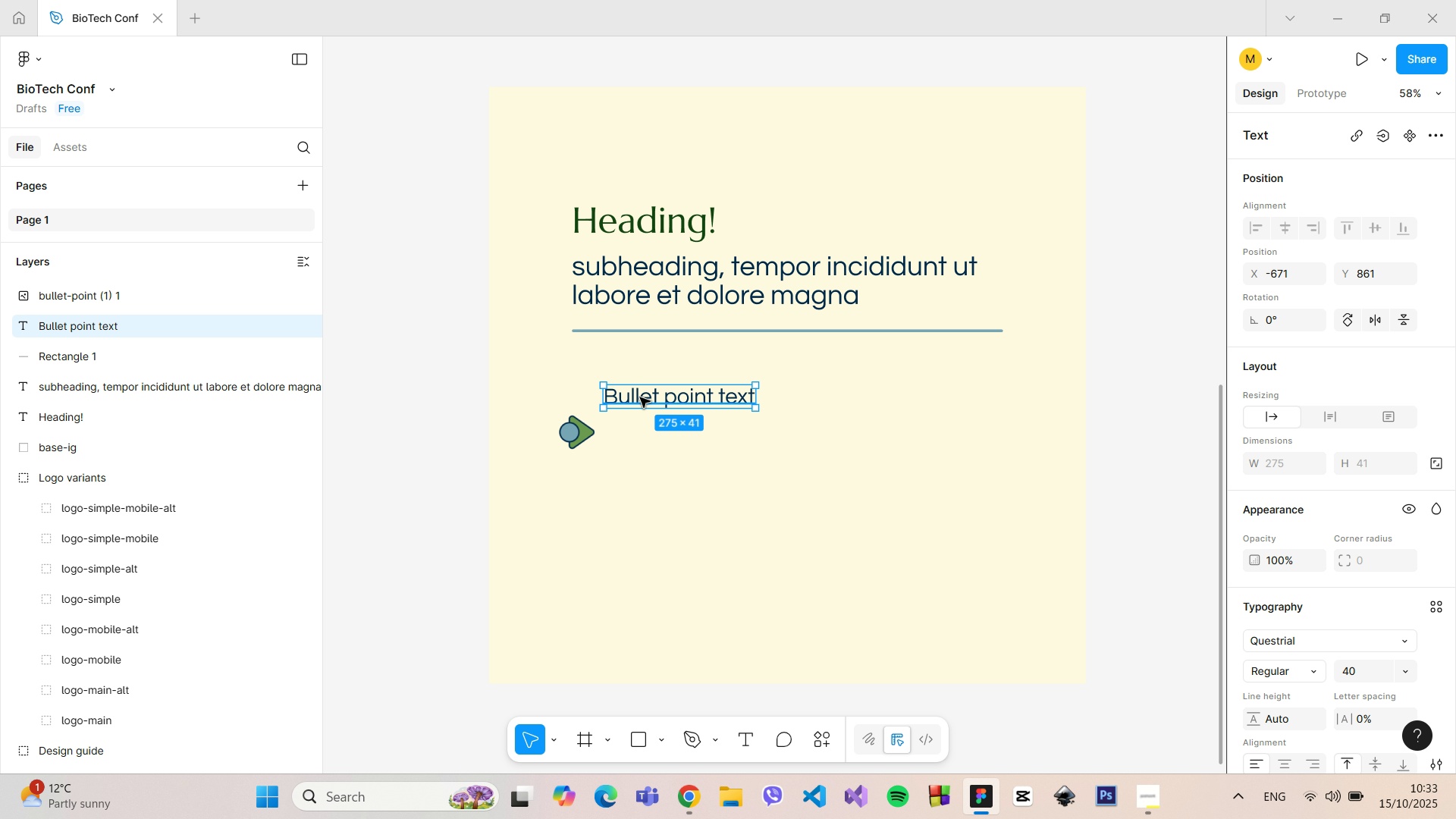 
left_click_drag(start_coordinate=[642, 397], to_coordinate=[689, 397])
 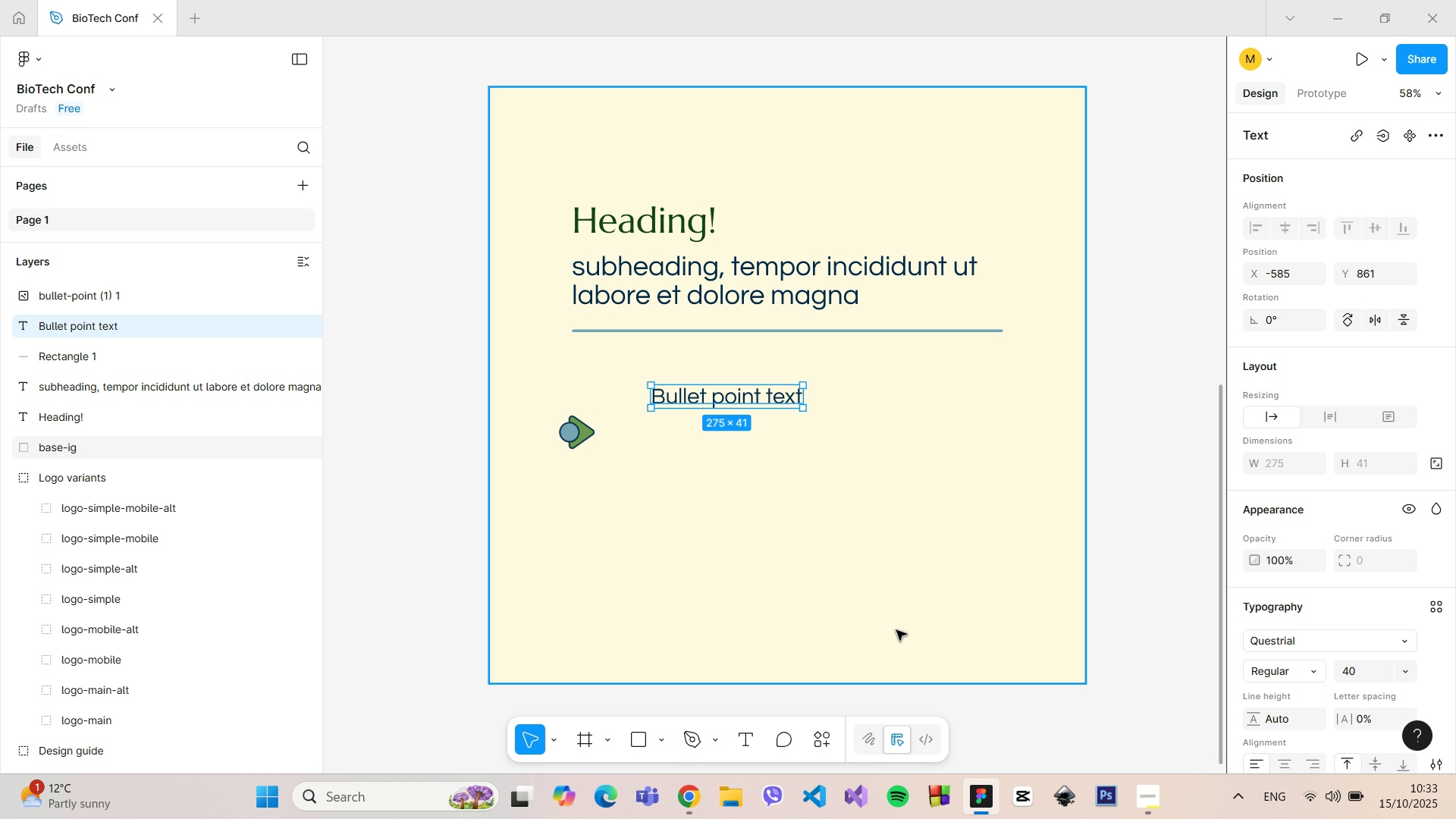 
mouse_move([795, 328])
 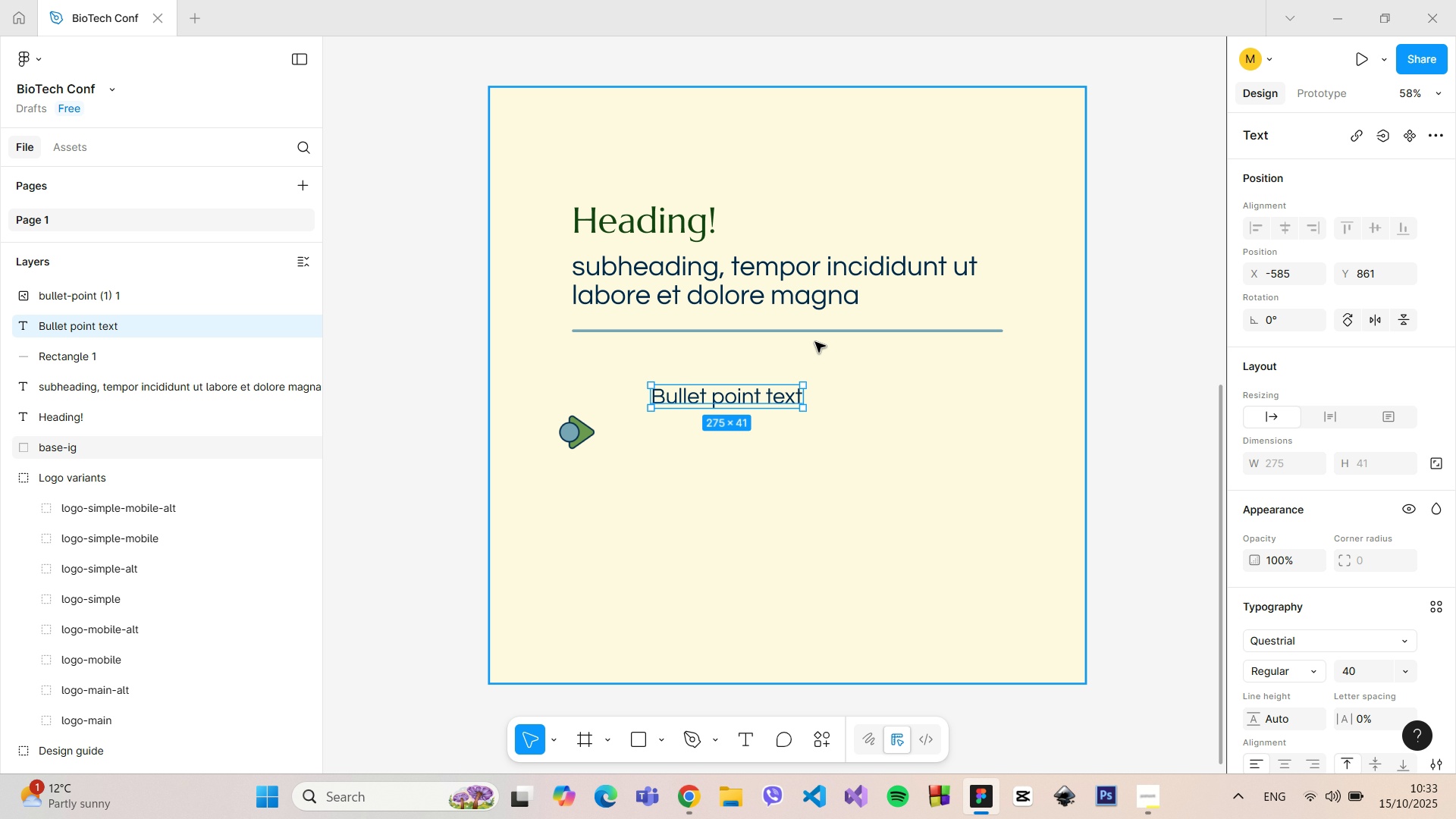 
scroll: coordinate [816, 343], scroll_direction: down, amount: 6.0
 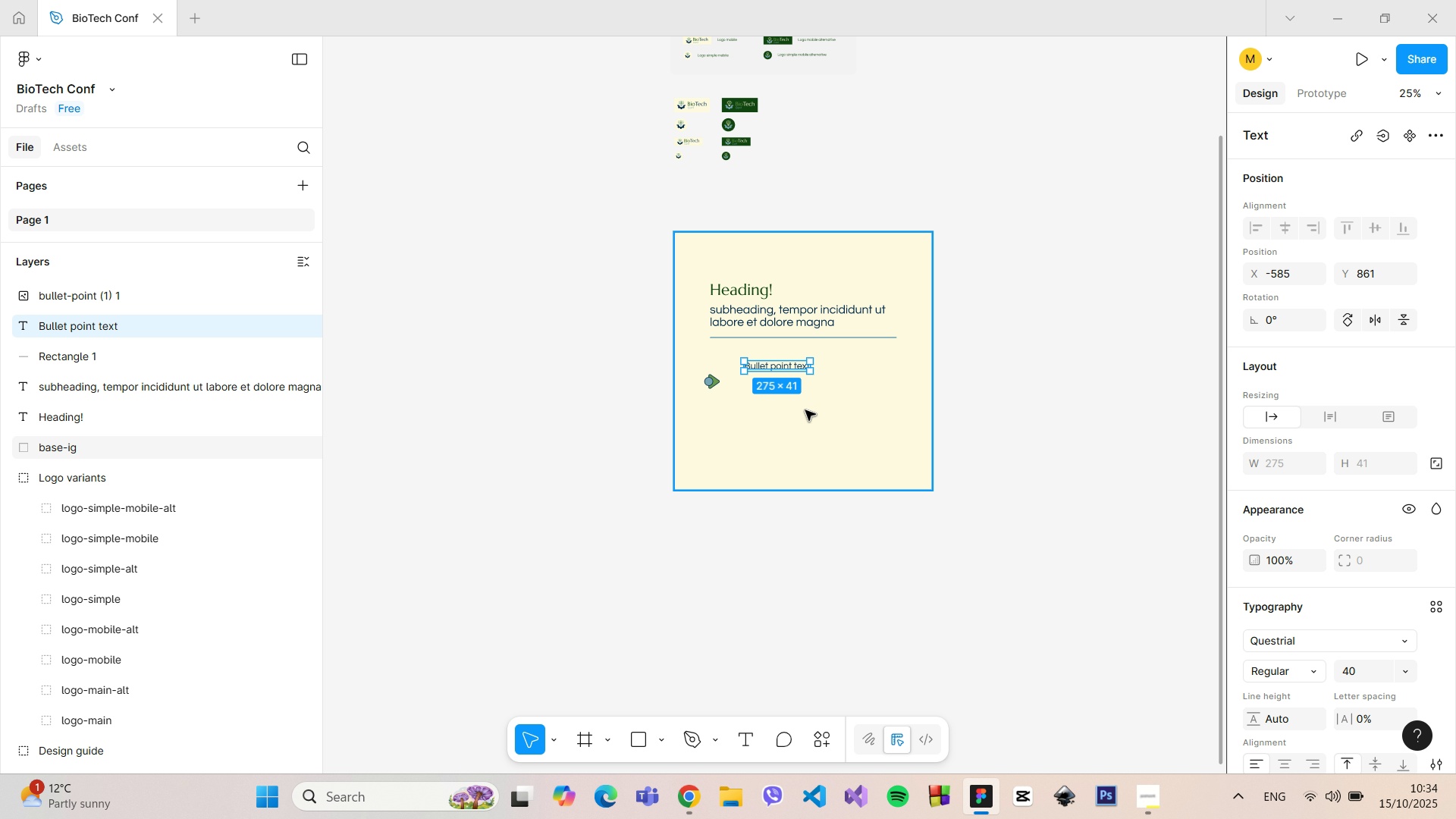 
scroll: coordinate [805, 413], scroll_direction: up, amount: 6.0
 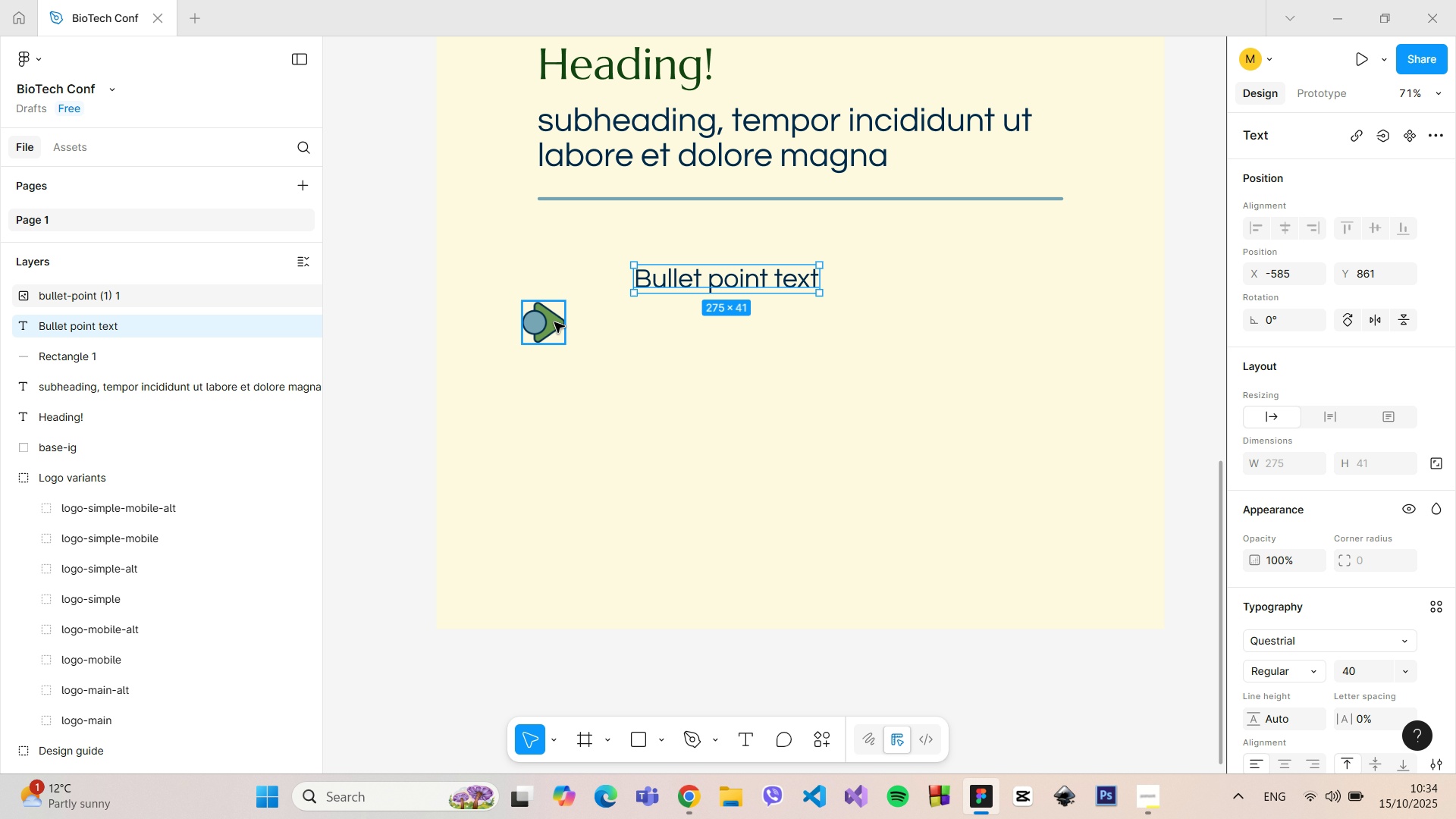 
left_click([549, 322])
 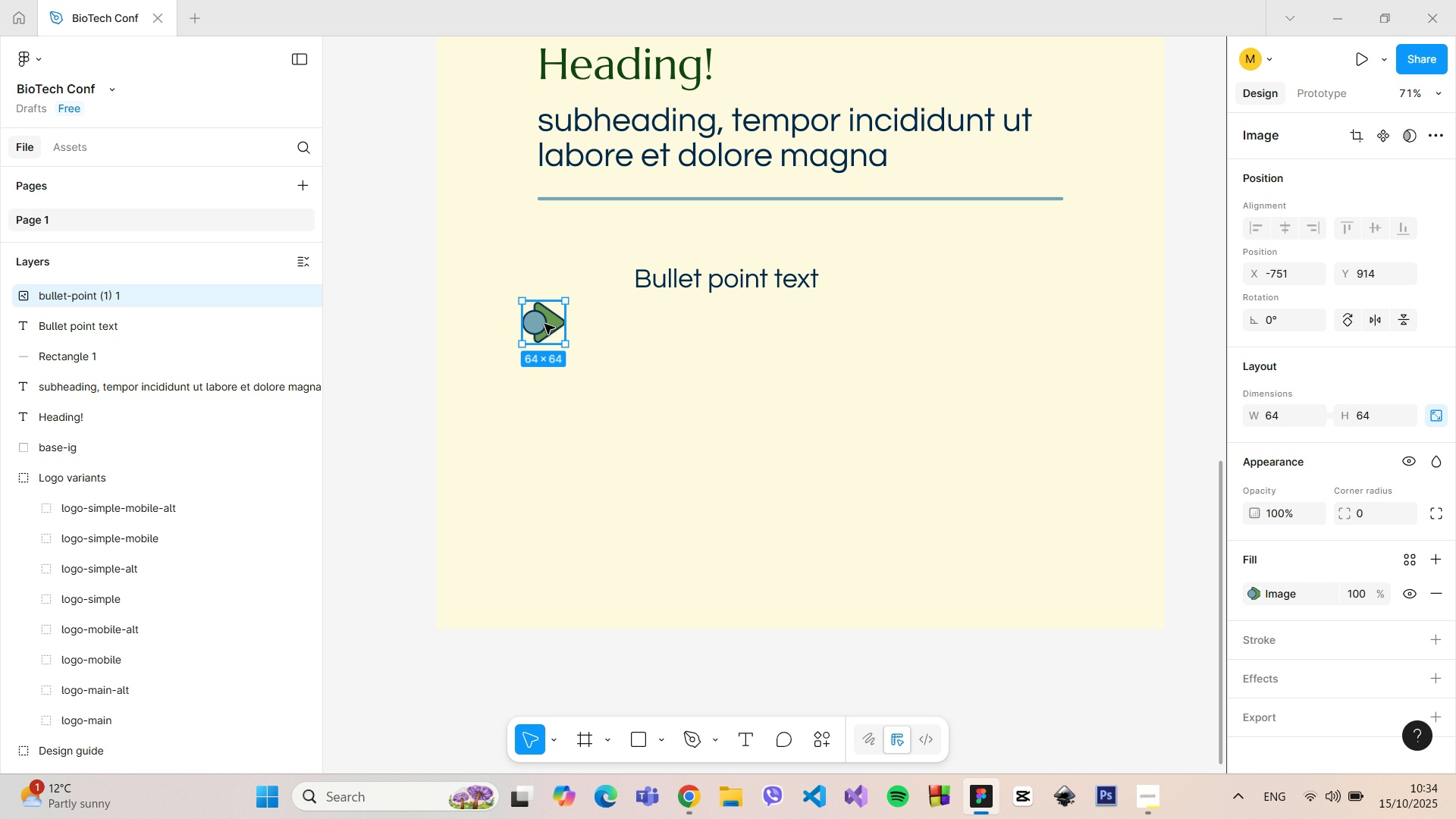 
left_click_drag(start_coordinate=[543, 323], to_coordinate=[560, 275])
 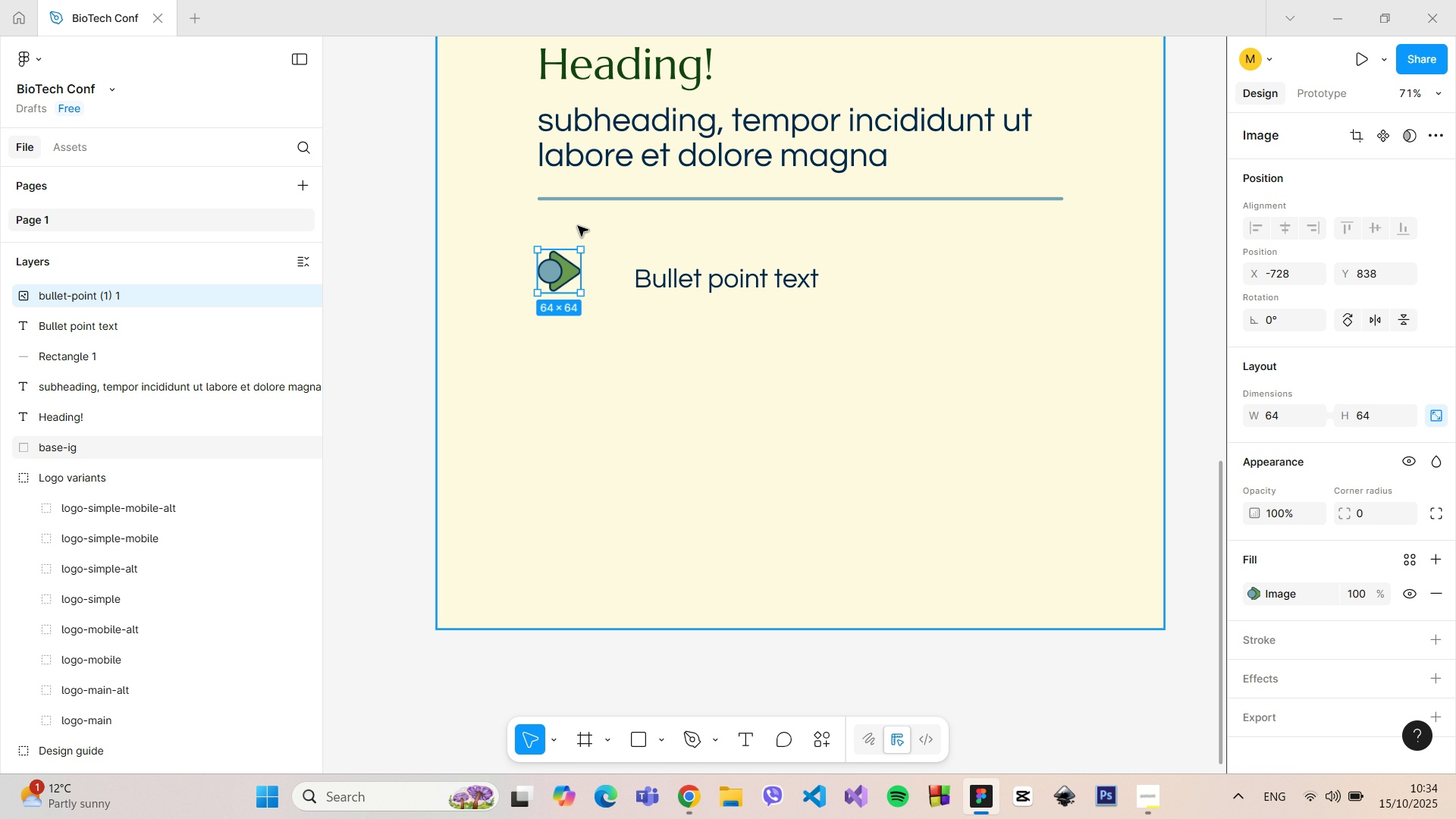 
hold_key(key=AltLeft, duration=0.58)
 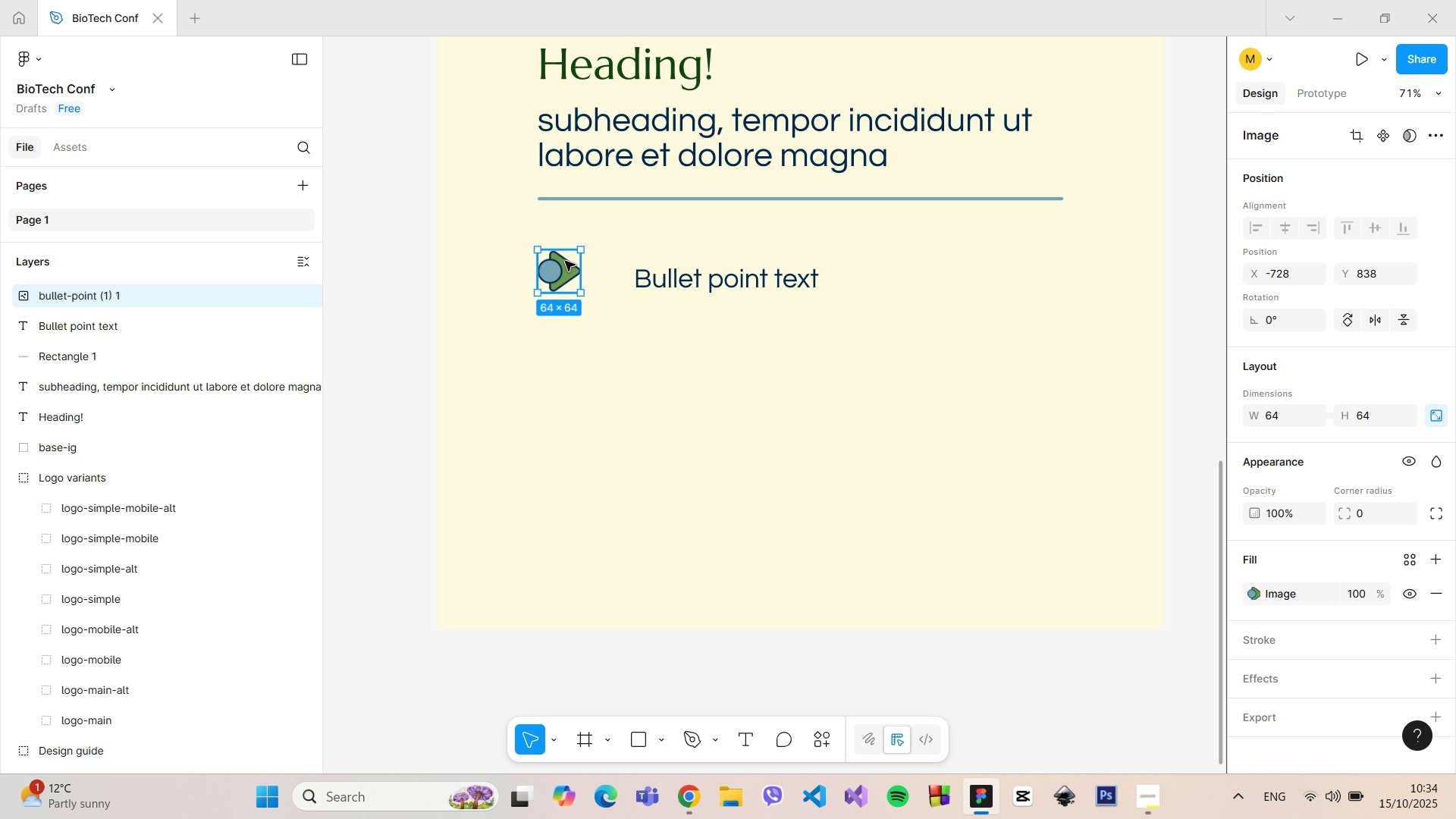 
left_click_drag(start_coordinate=[564, 263], to_coordinate=[564, 269])
 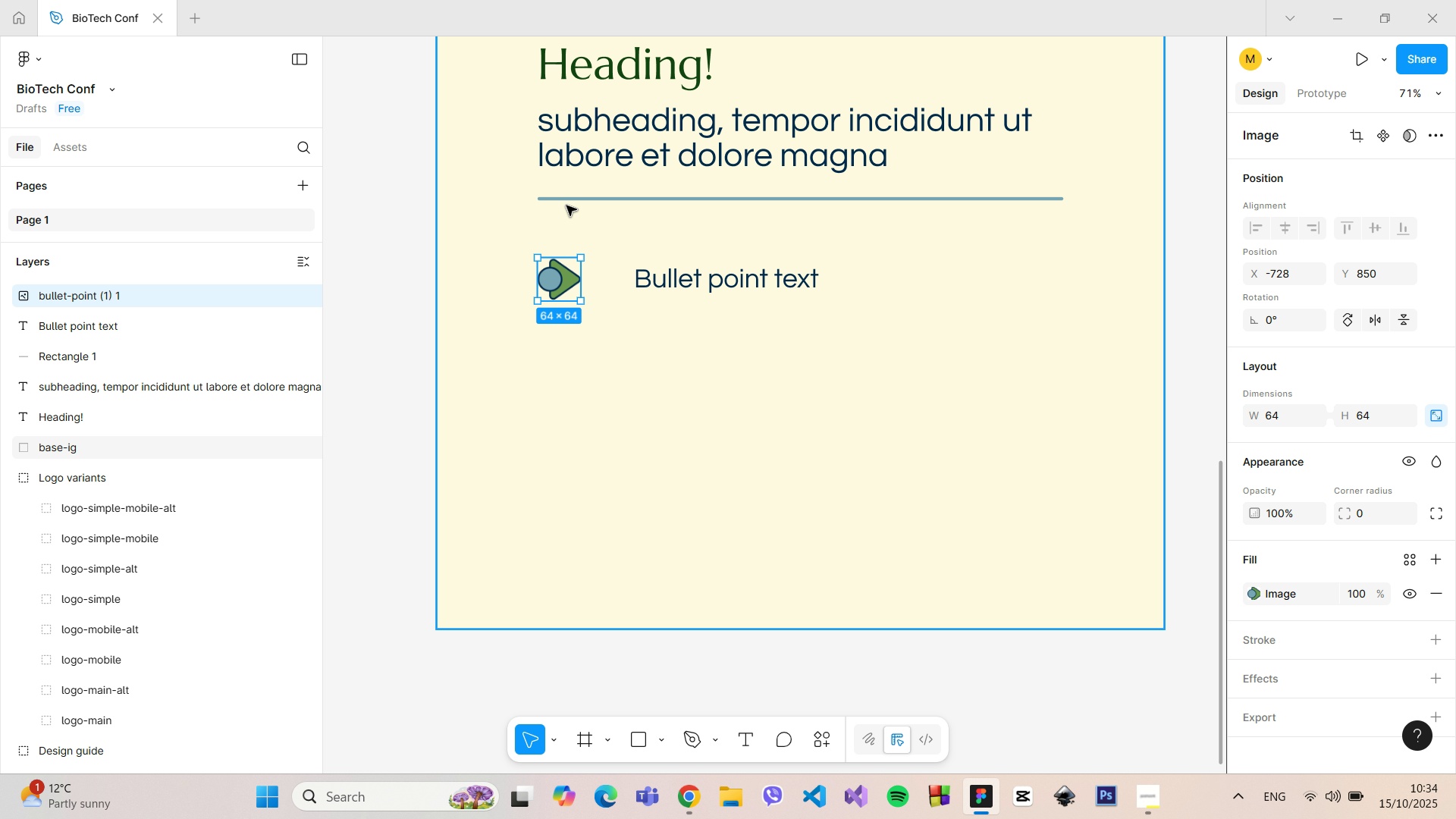 
hold_key(key=AltLeft, duration=0.84)
 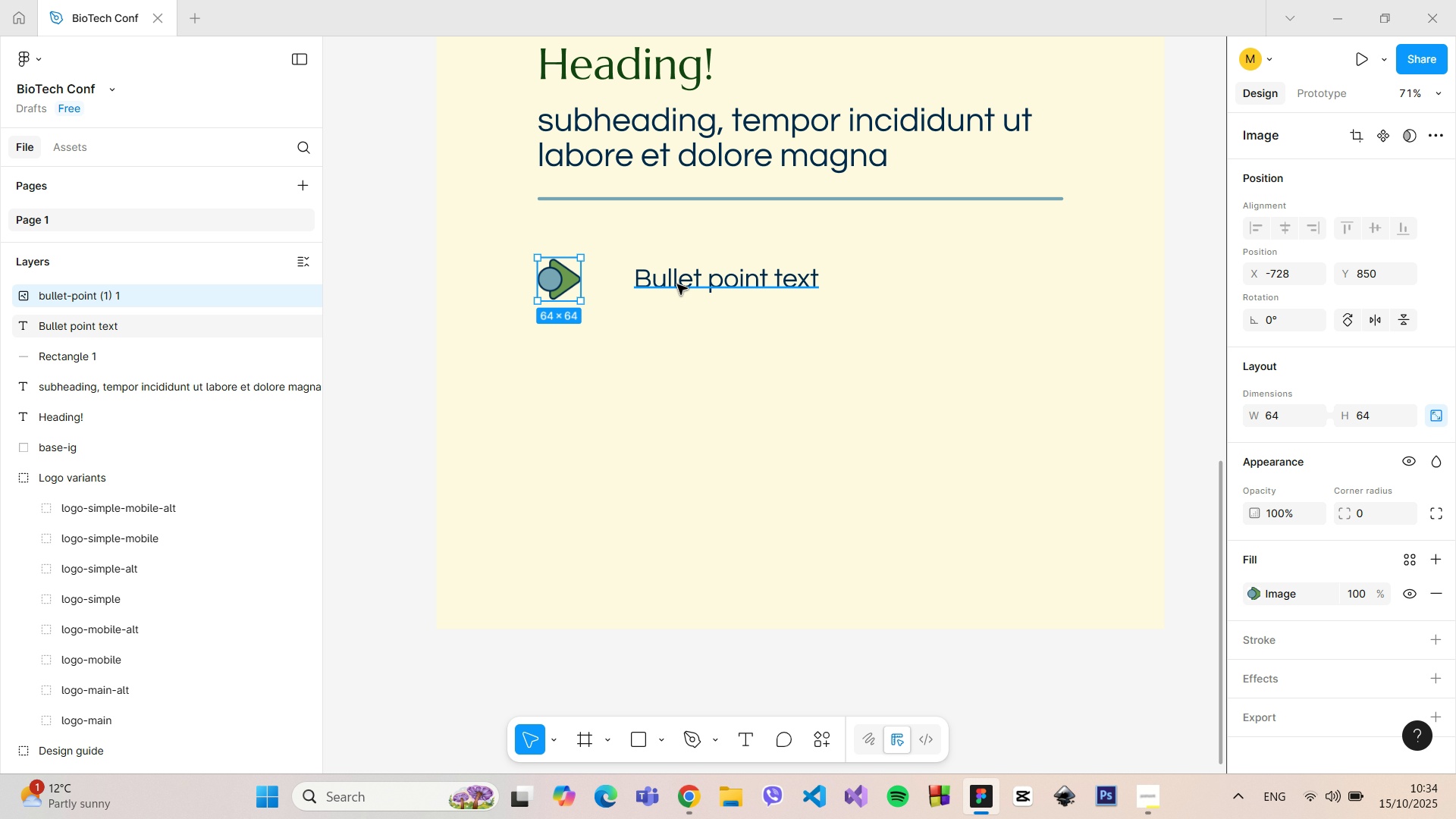 
left_click([677, 284])
 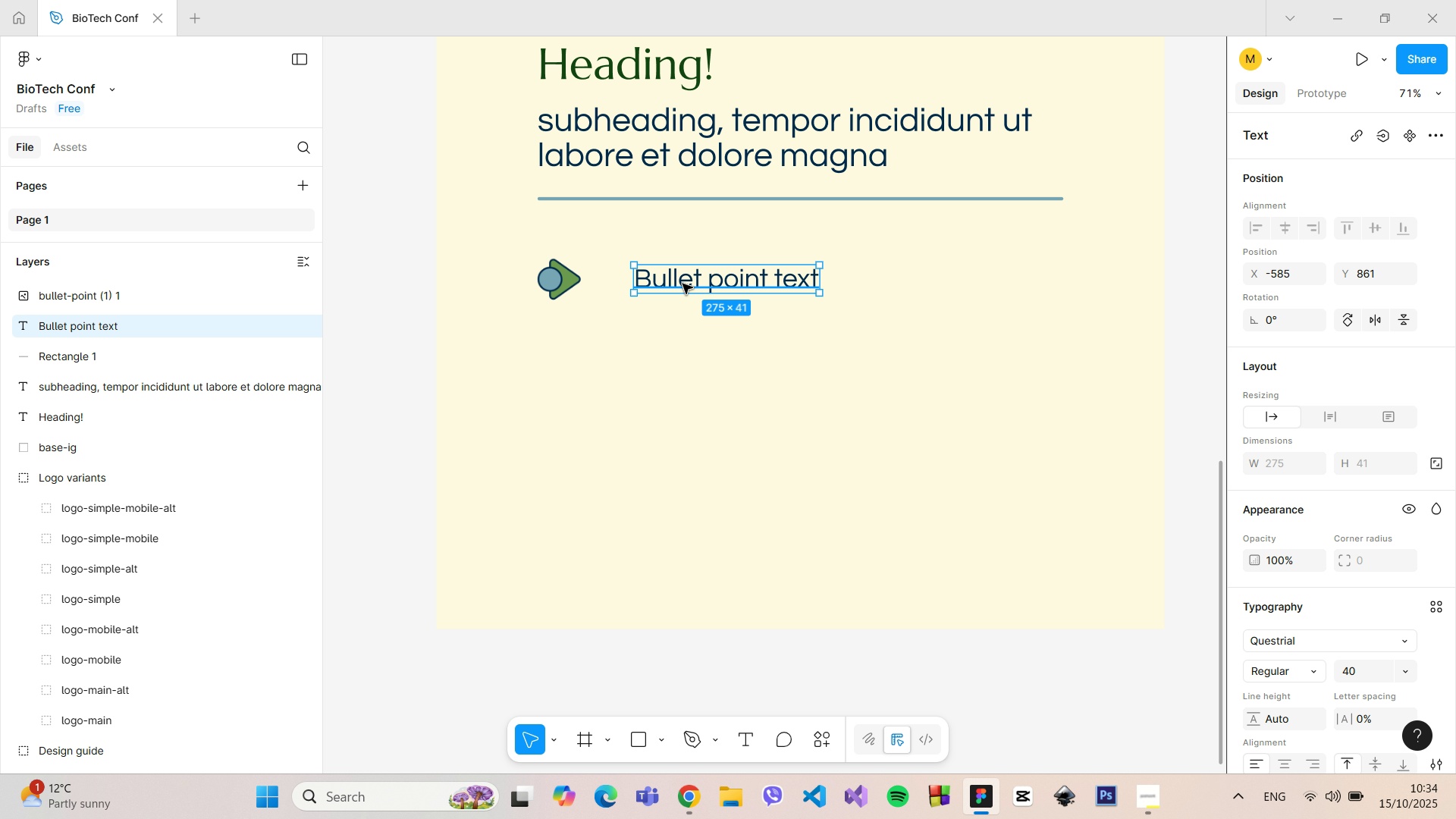 
left_click_drag(start_coordinate=[682, 284], to_coordinate=[650, 283])
 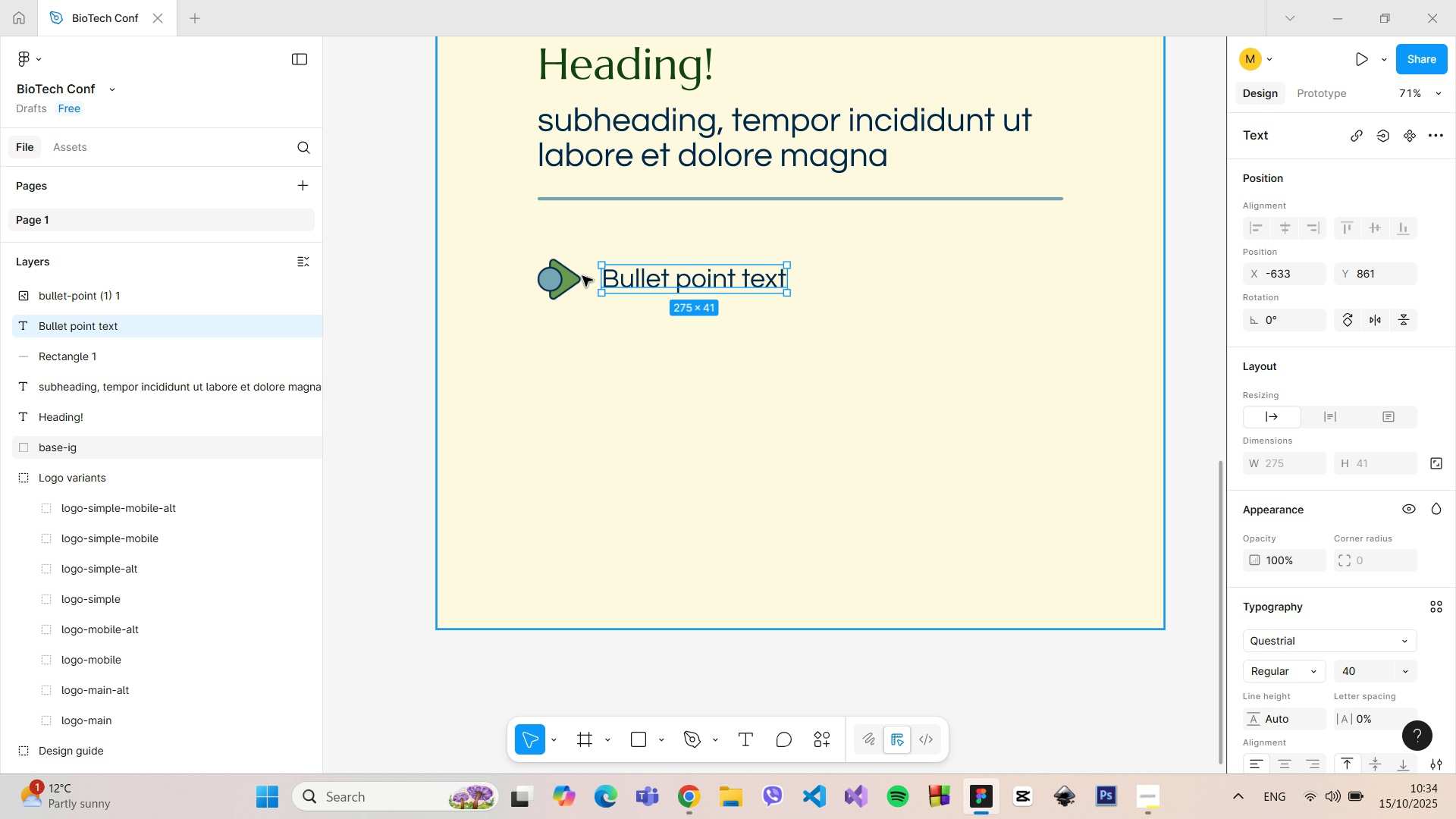 
hold_key(key=AltLeft, duration=0.49)
 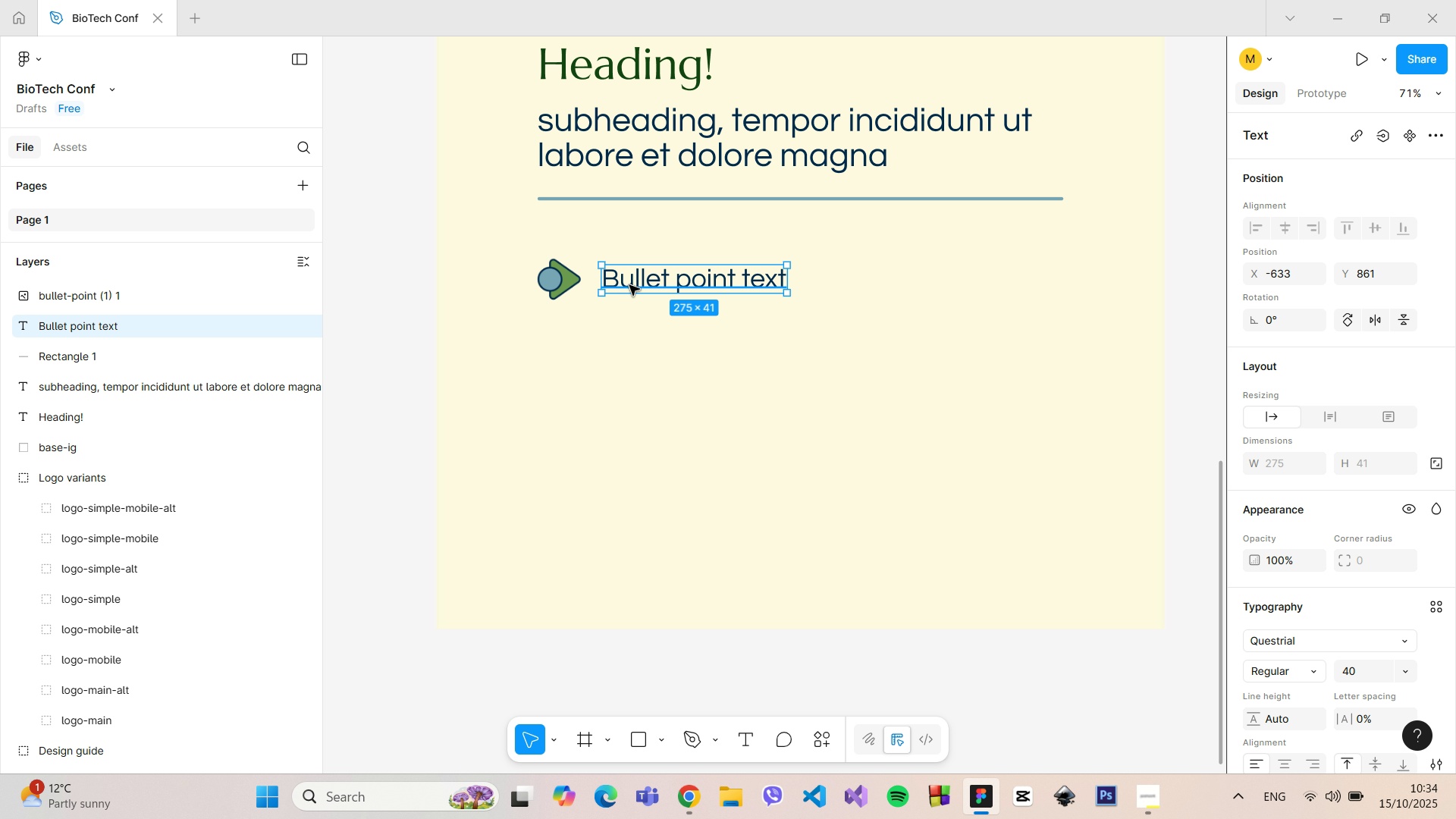 
left_click([704, 368])
 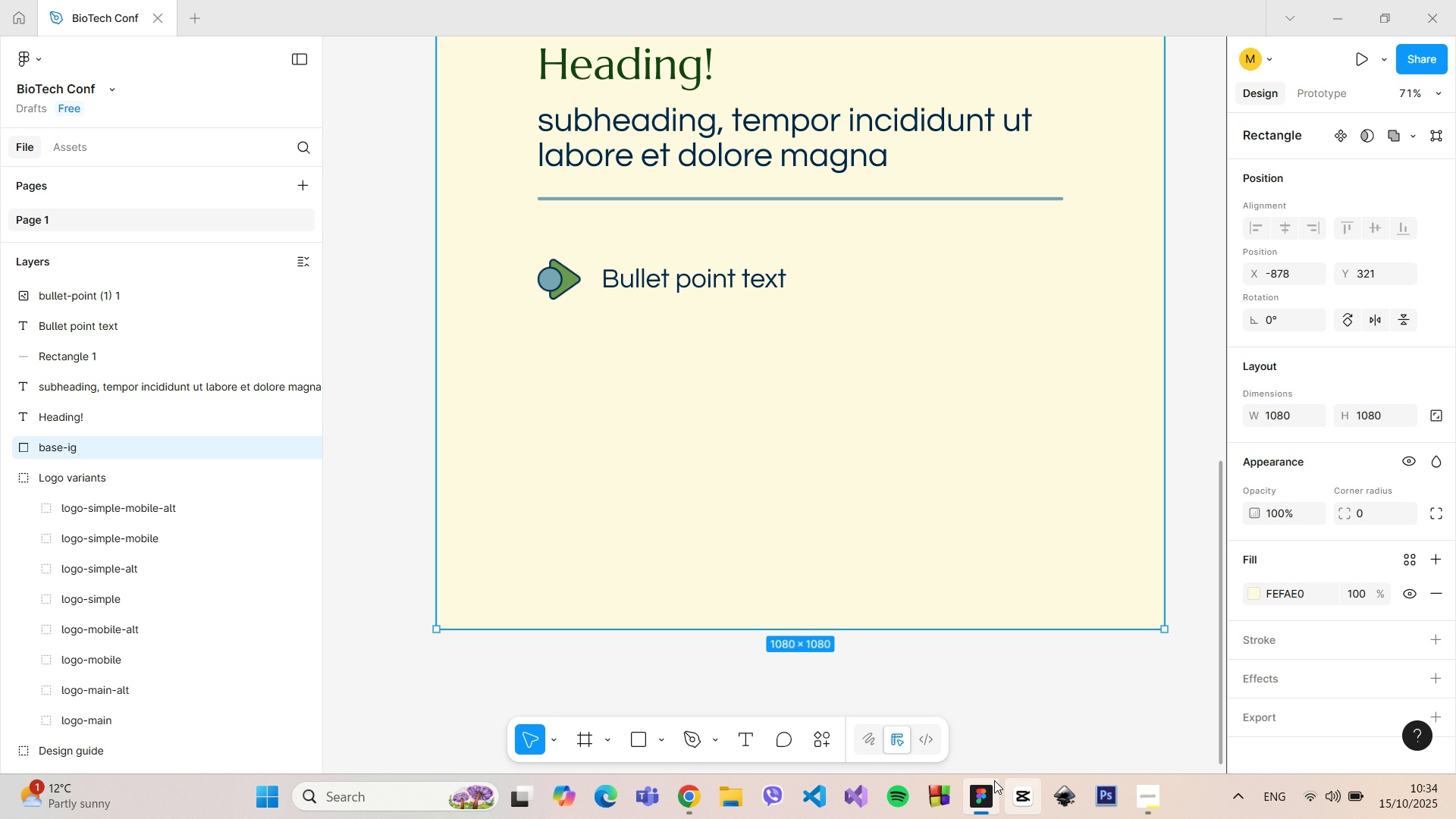 
left_click([704, 787])
 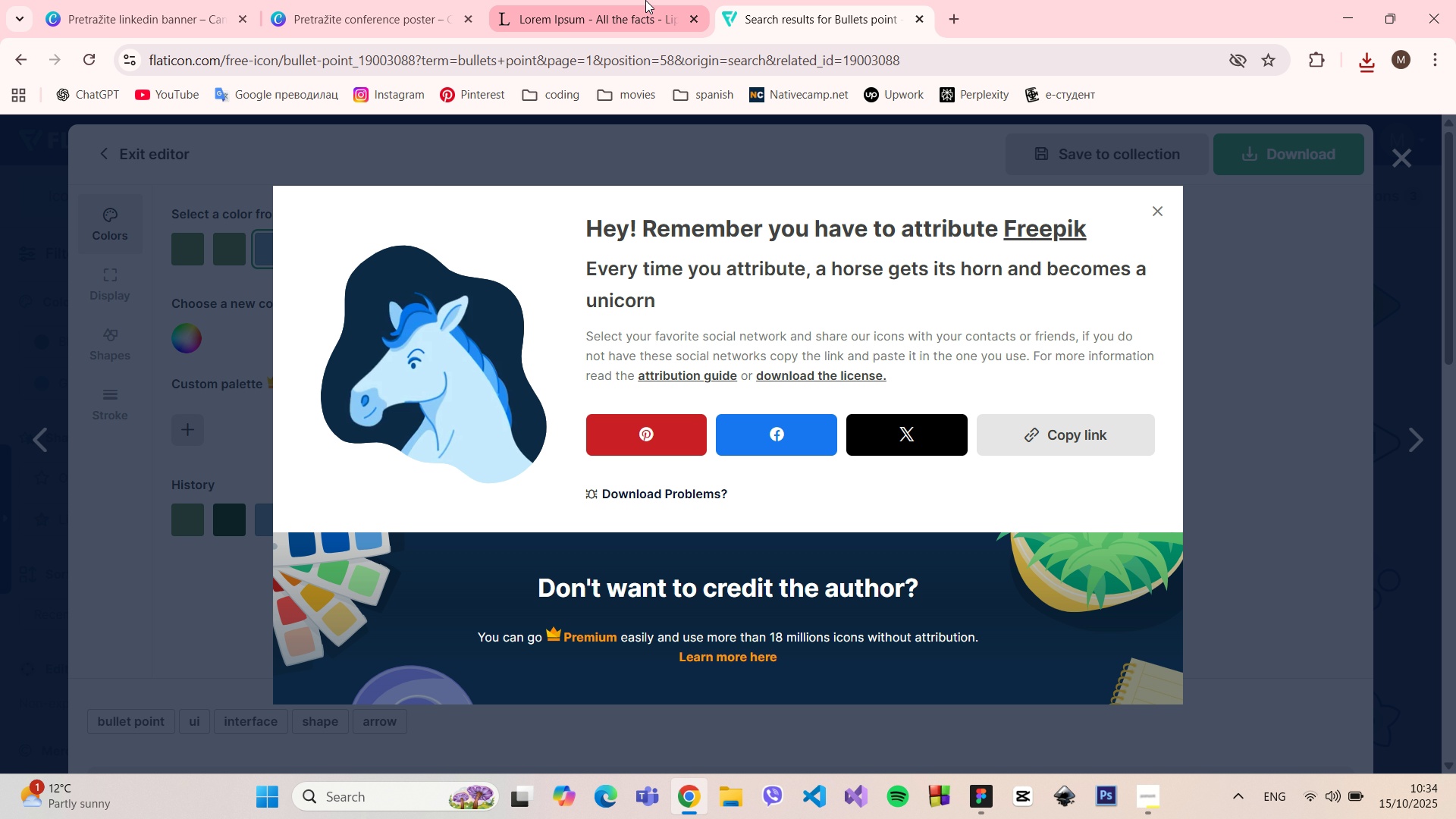 
left_click([645, 0])
 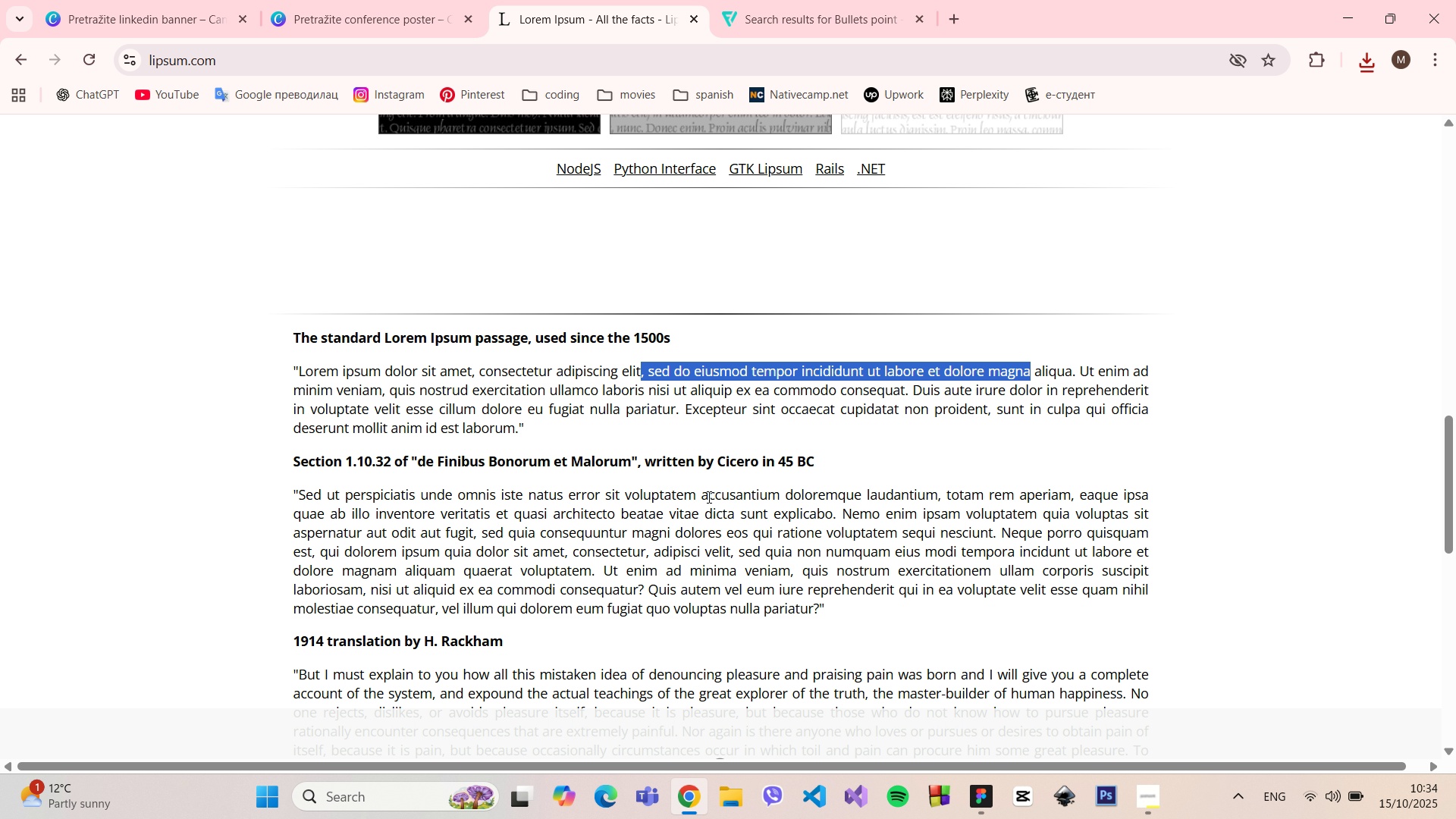 
left_click_drag(start_coordinate=[701, 494], to_coordinate=[940, 493])
 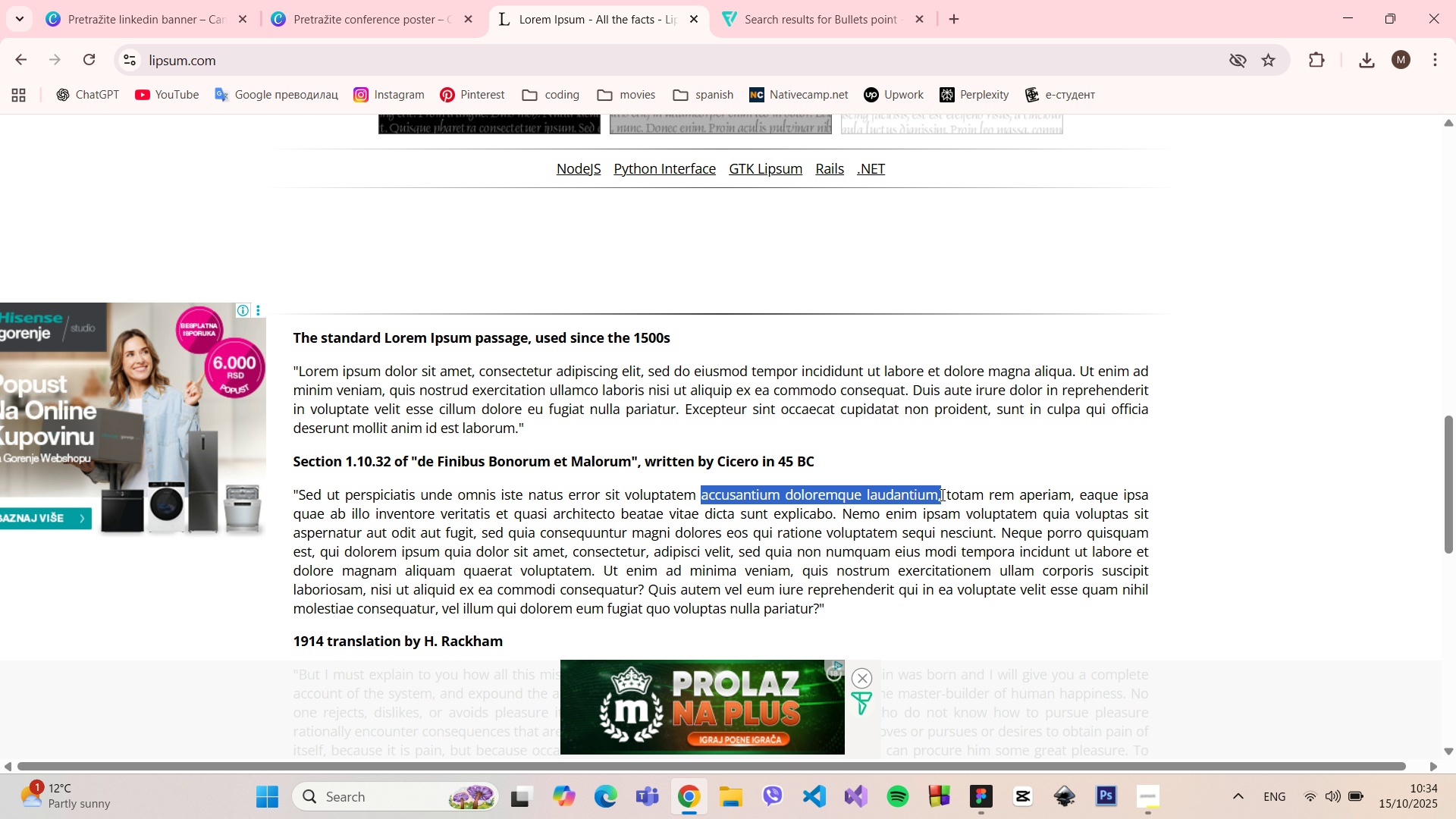 
key(Control+C)
 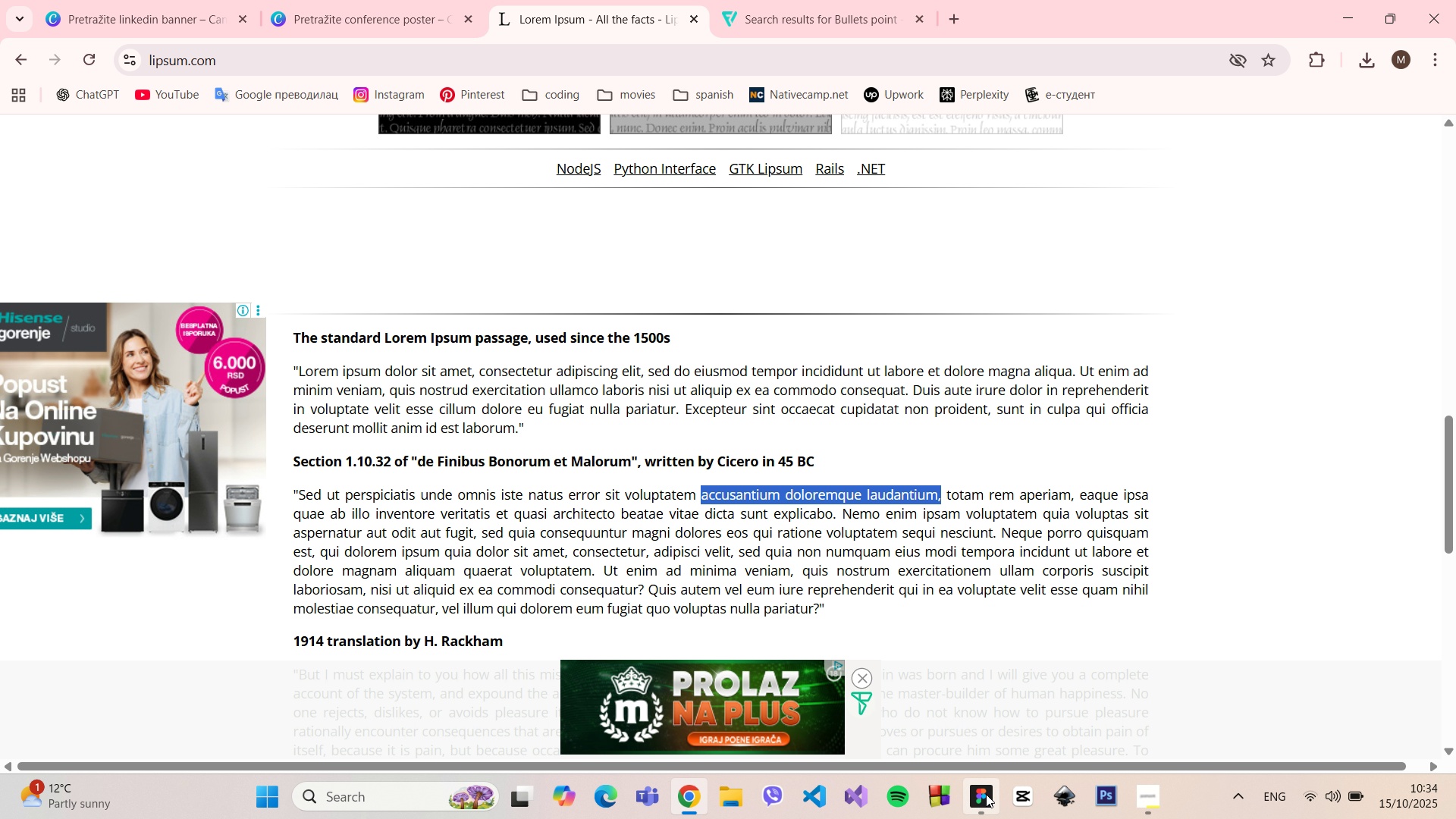 
left_click([986, 794])
 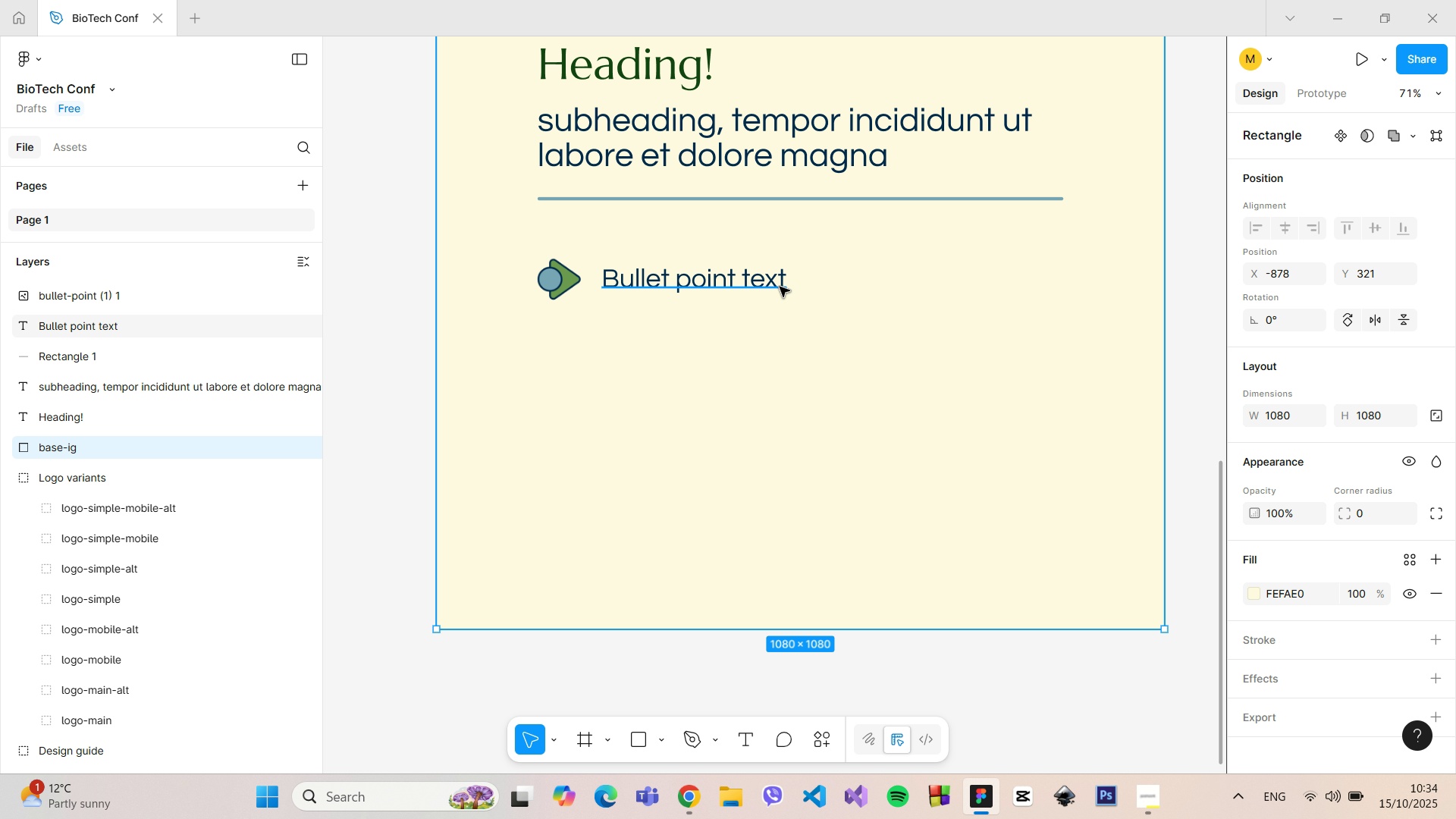 
double_click([780, 287])
 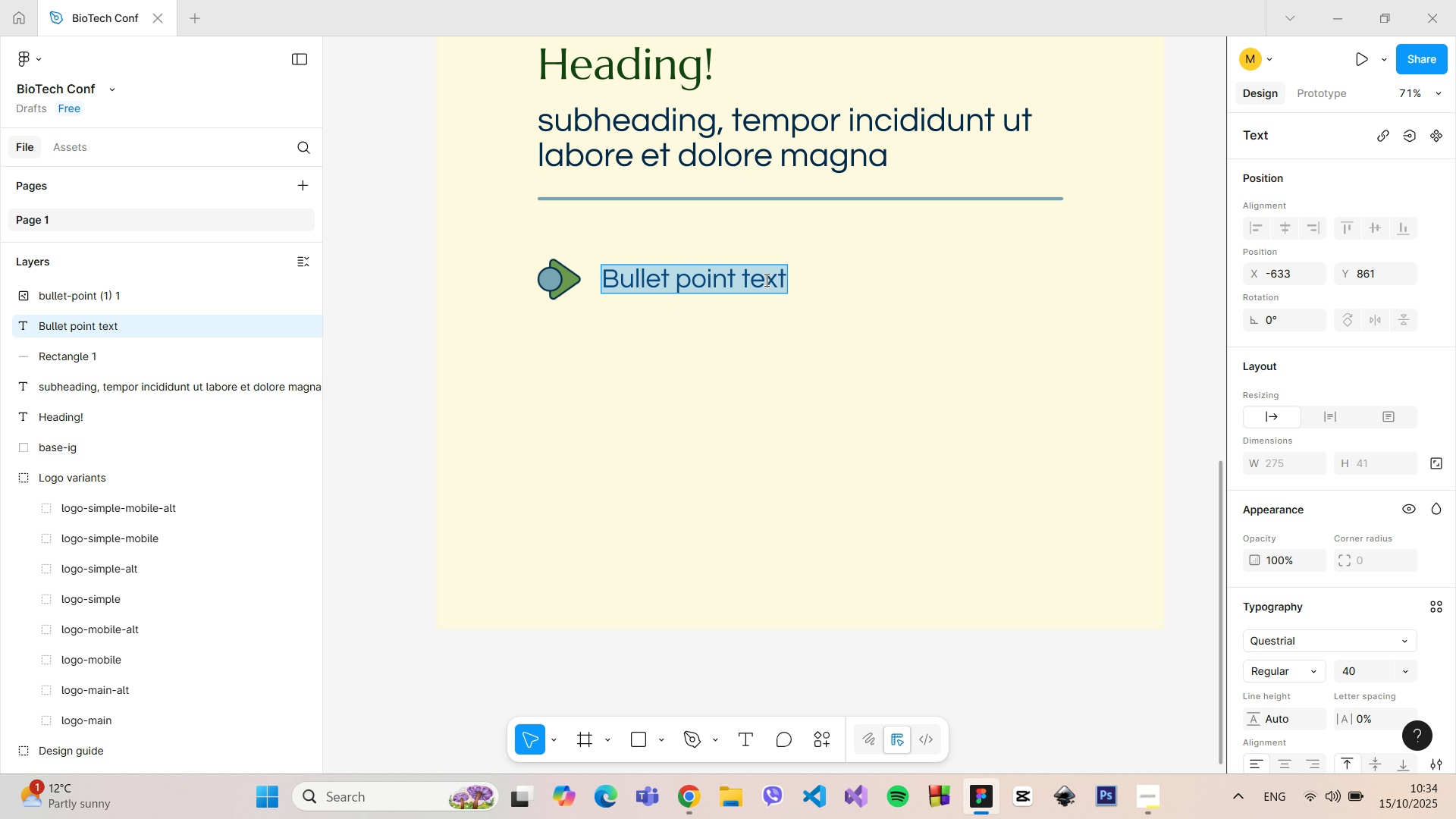 
left_click([765, 280])
 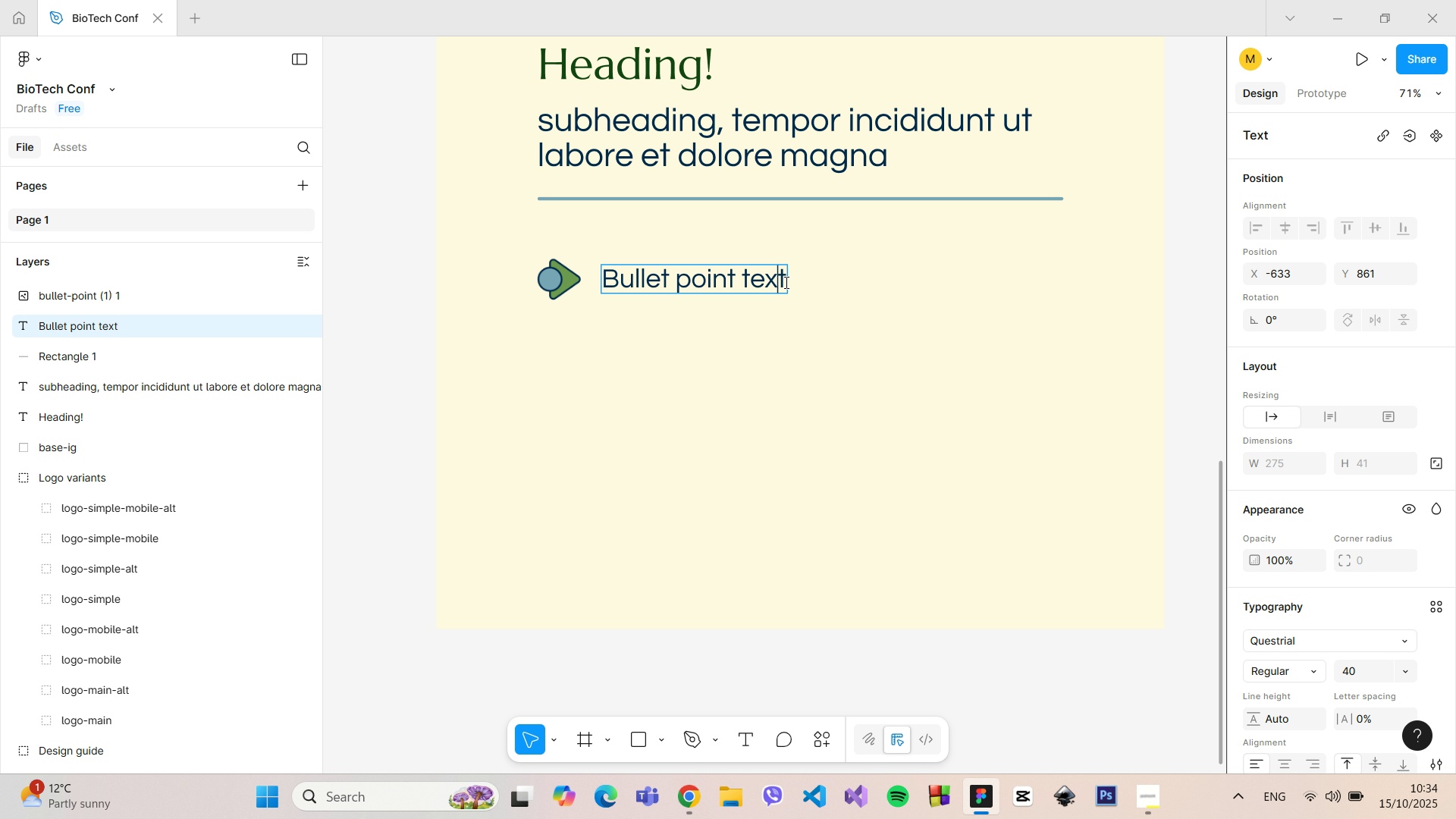 
double_click([785, 282])
 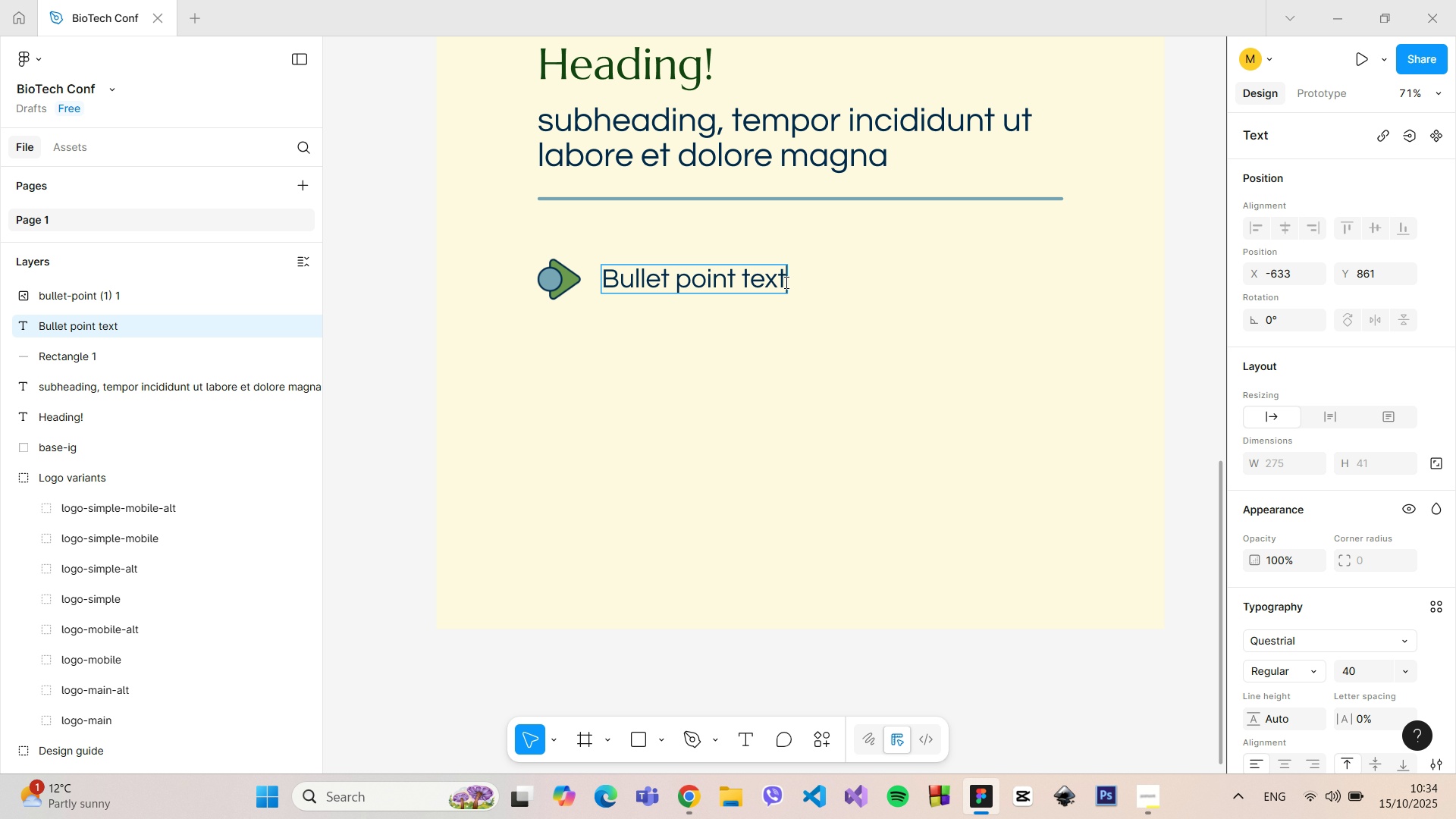 
key(Space)
 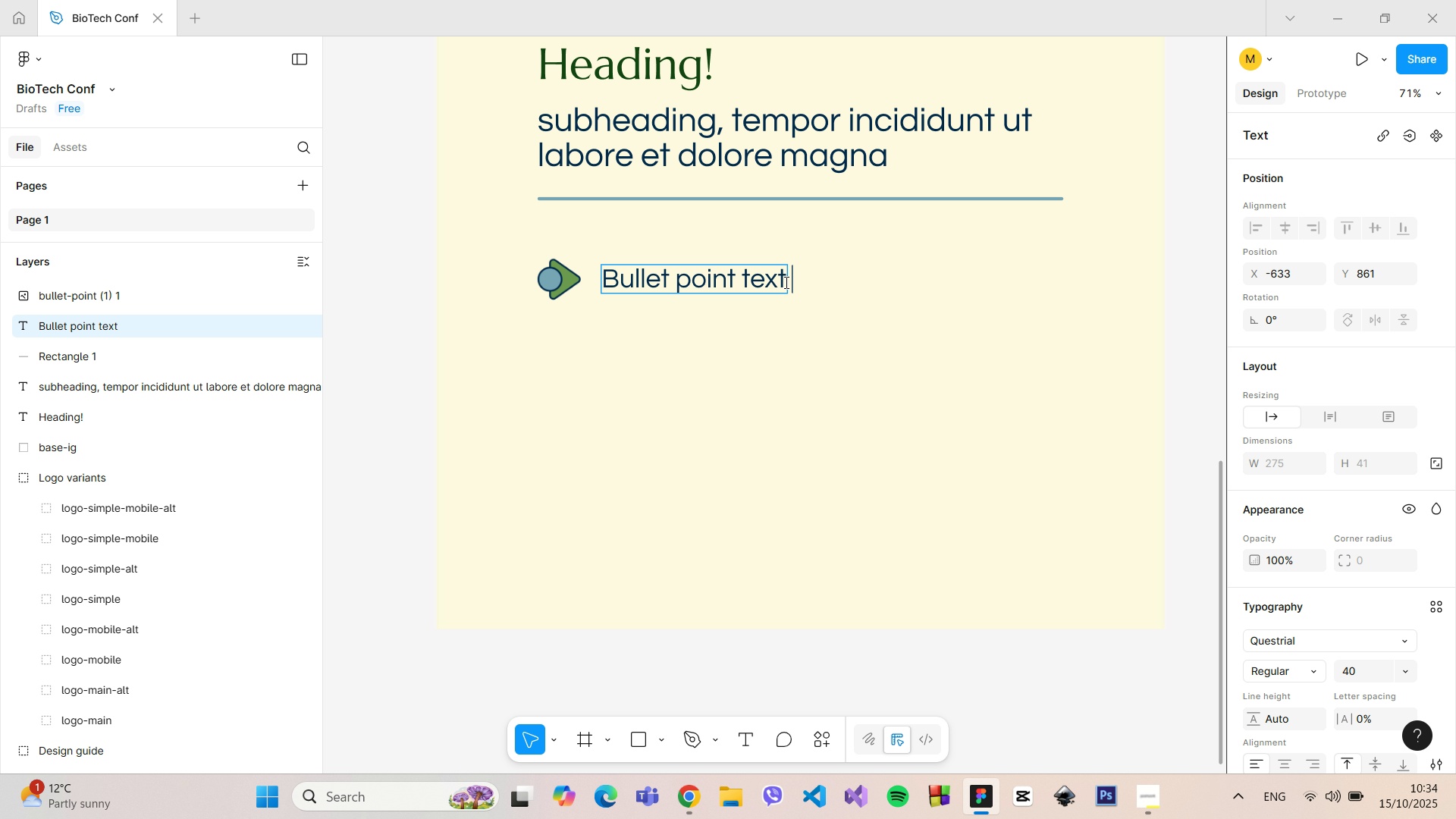 
key(Control+V)
 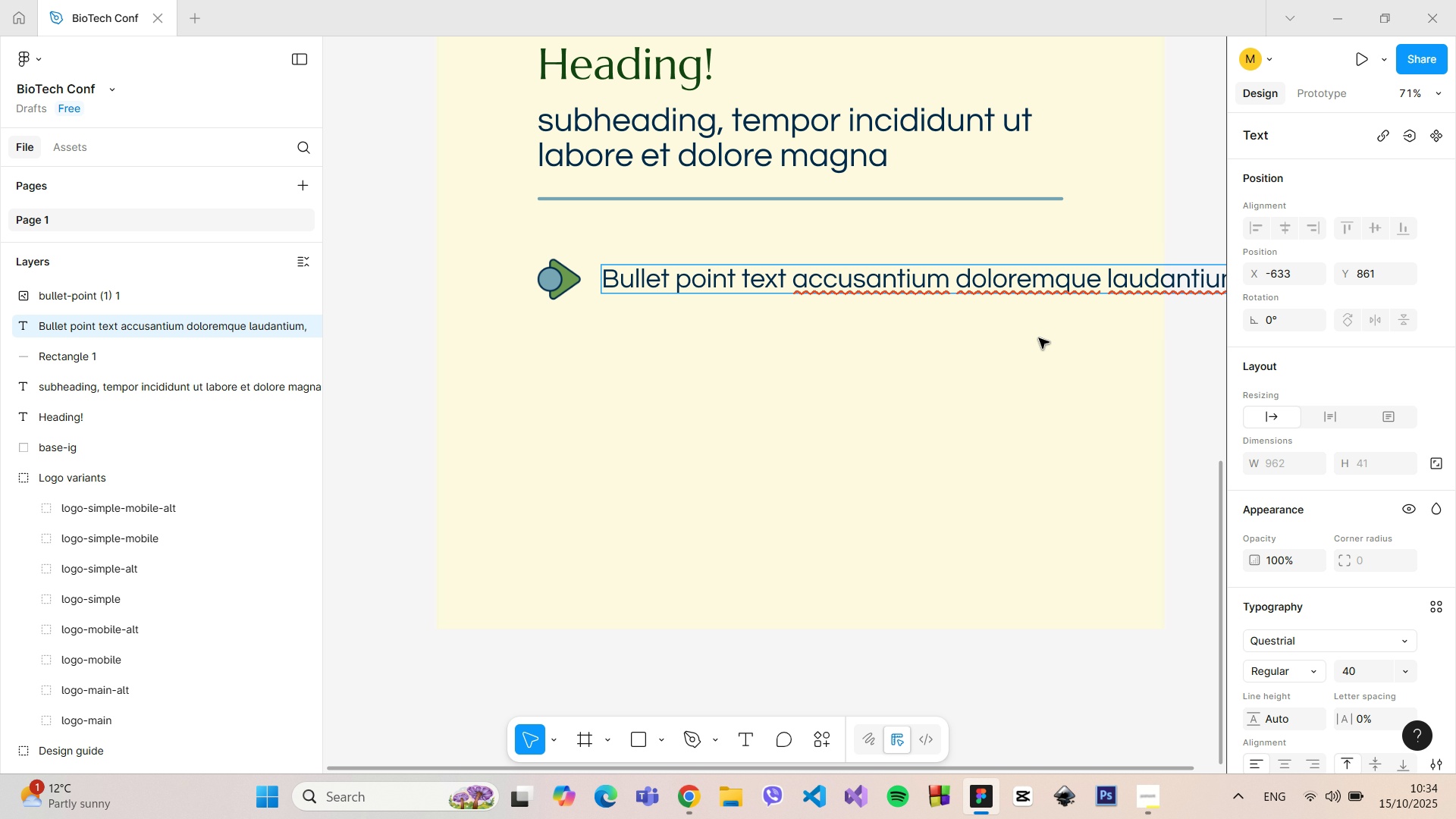 
left_click([1039, 338])
 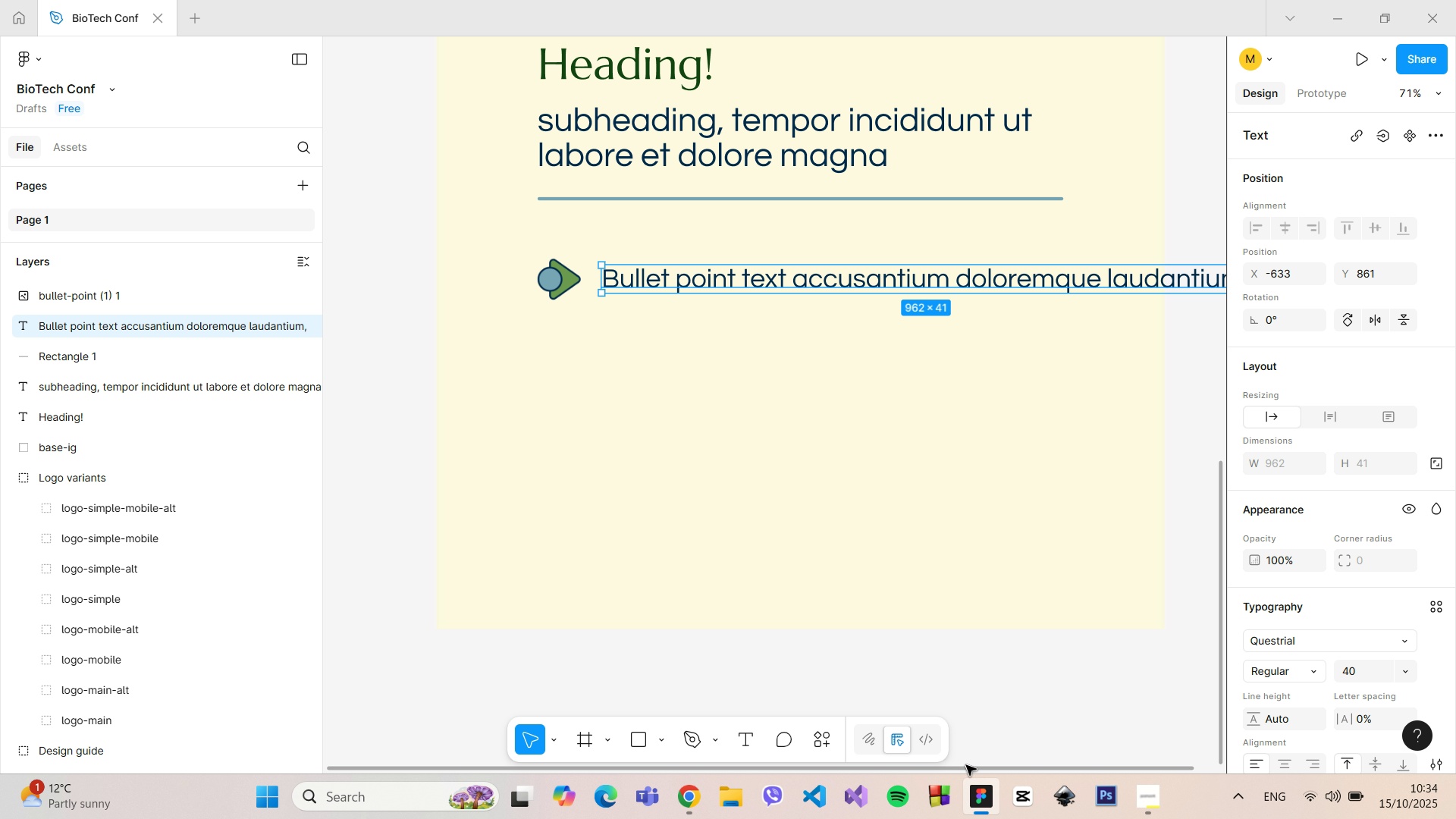 
left_click_drag(start_coordinate=[966, 766], to_coordinate=[1119, 733])
 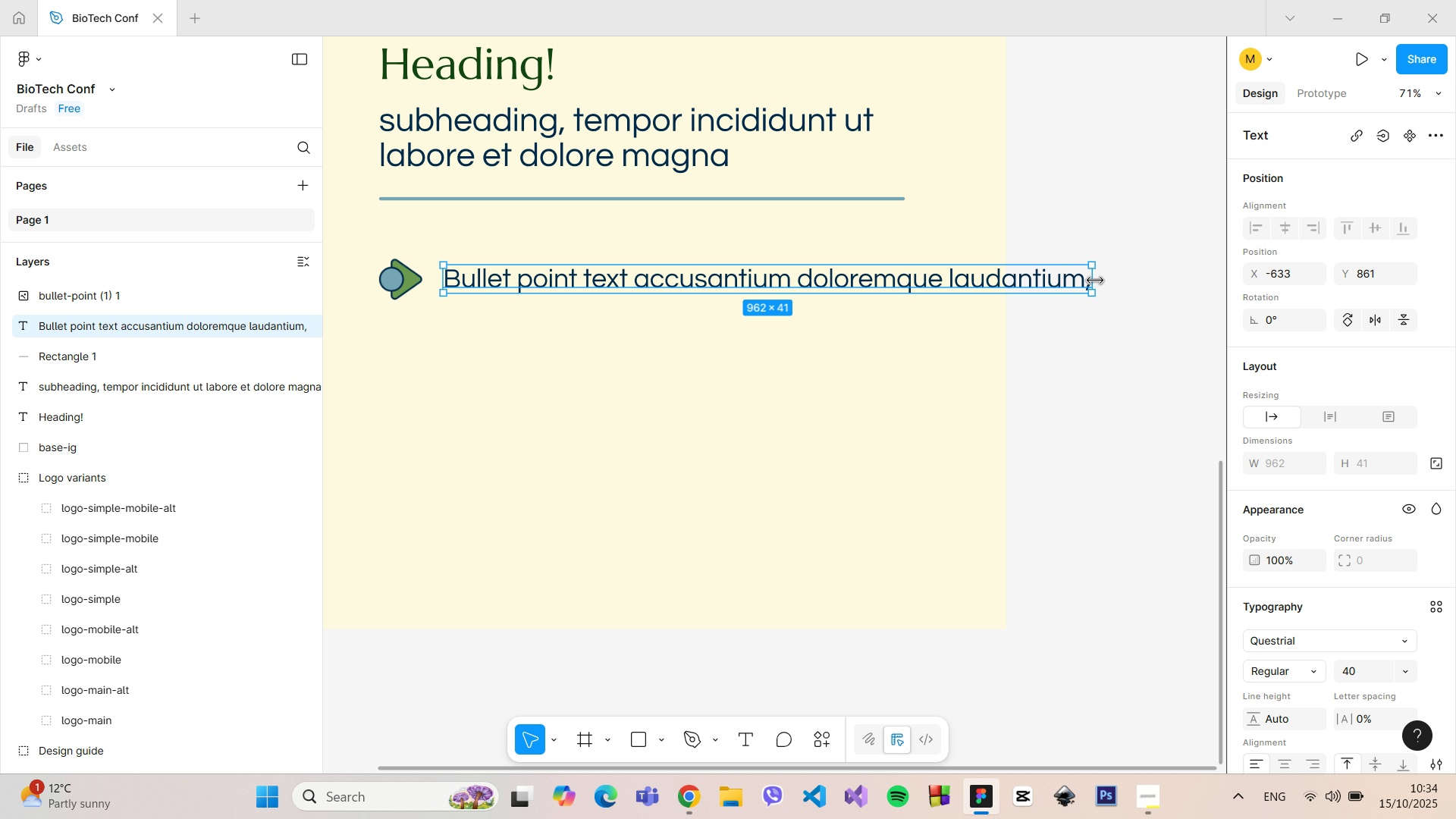 
left_click_drag(start_coordinate=[1095, 280], to_coordinate=[908, 280])
 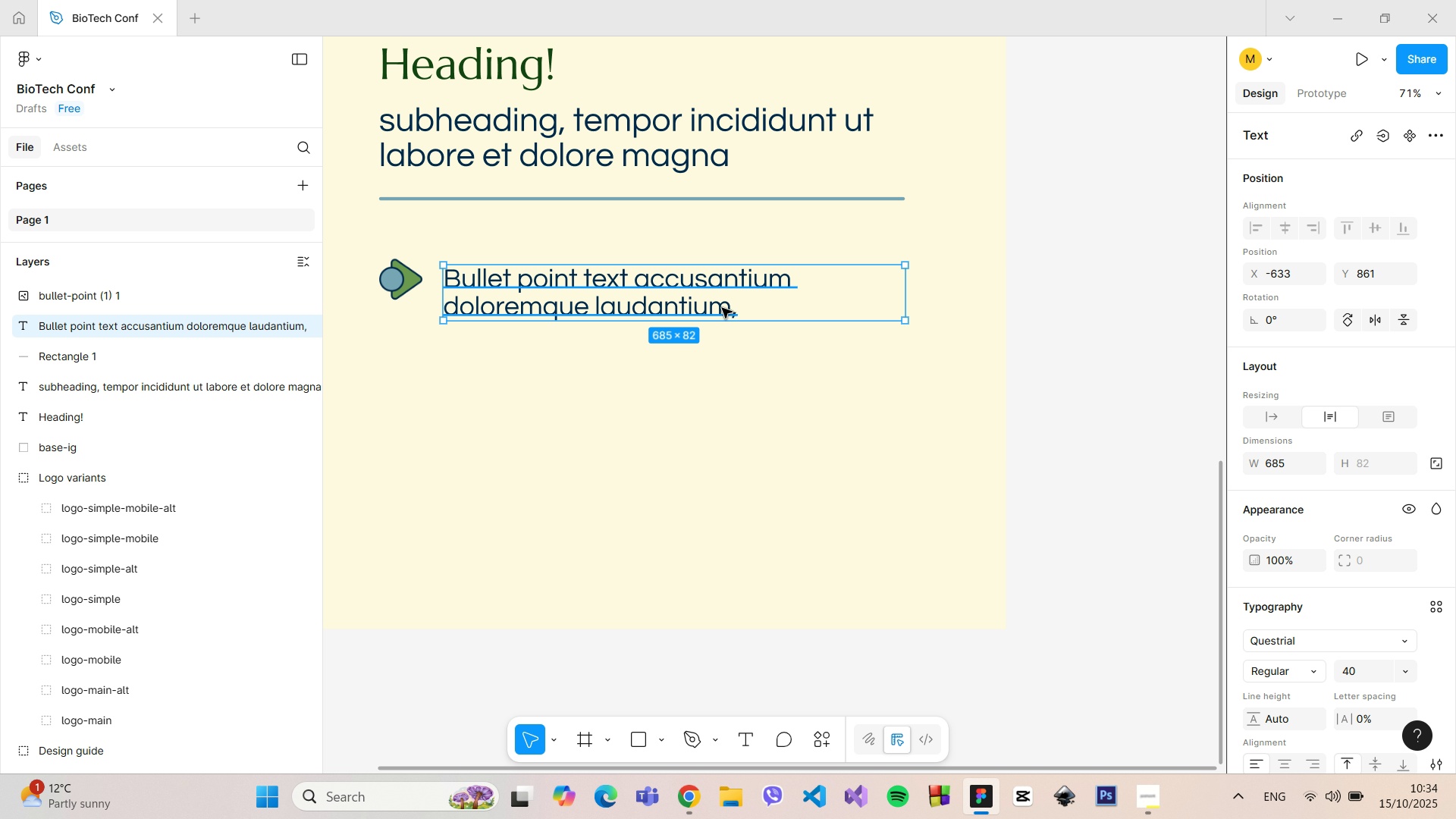 
double_click([722, 308])
 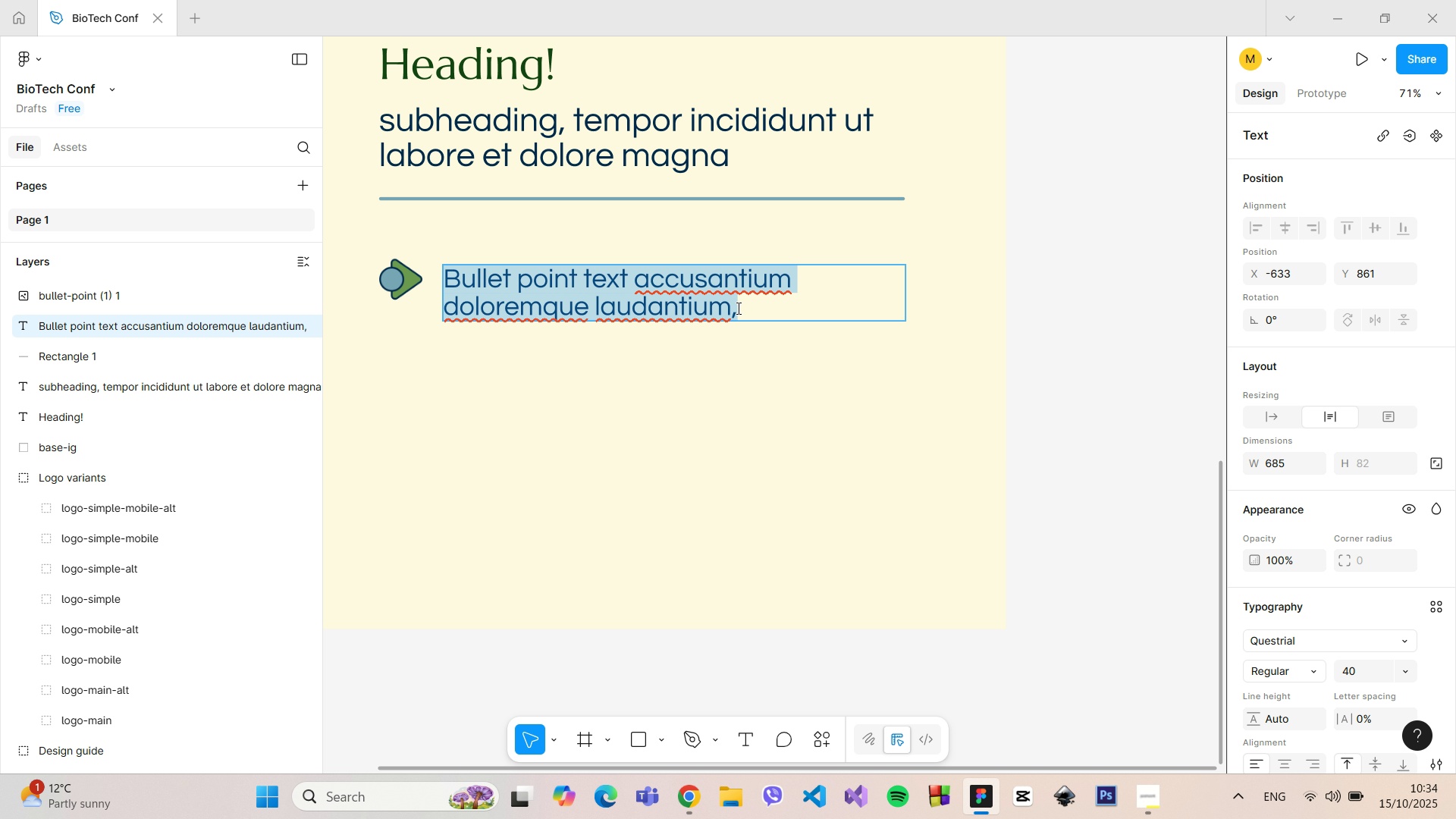 
left_click([737, 308])
 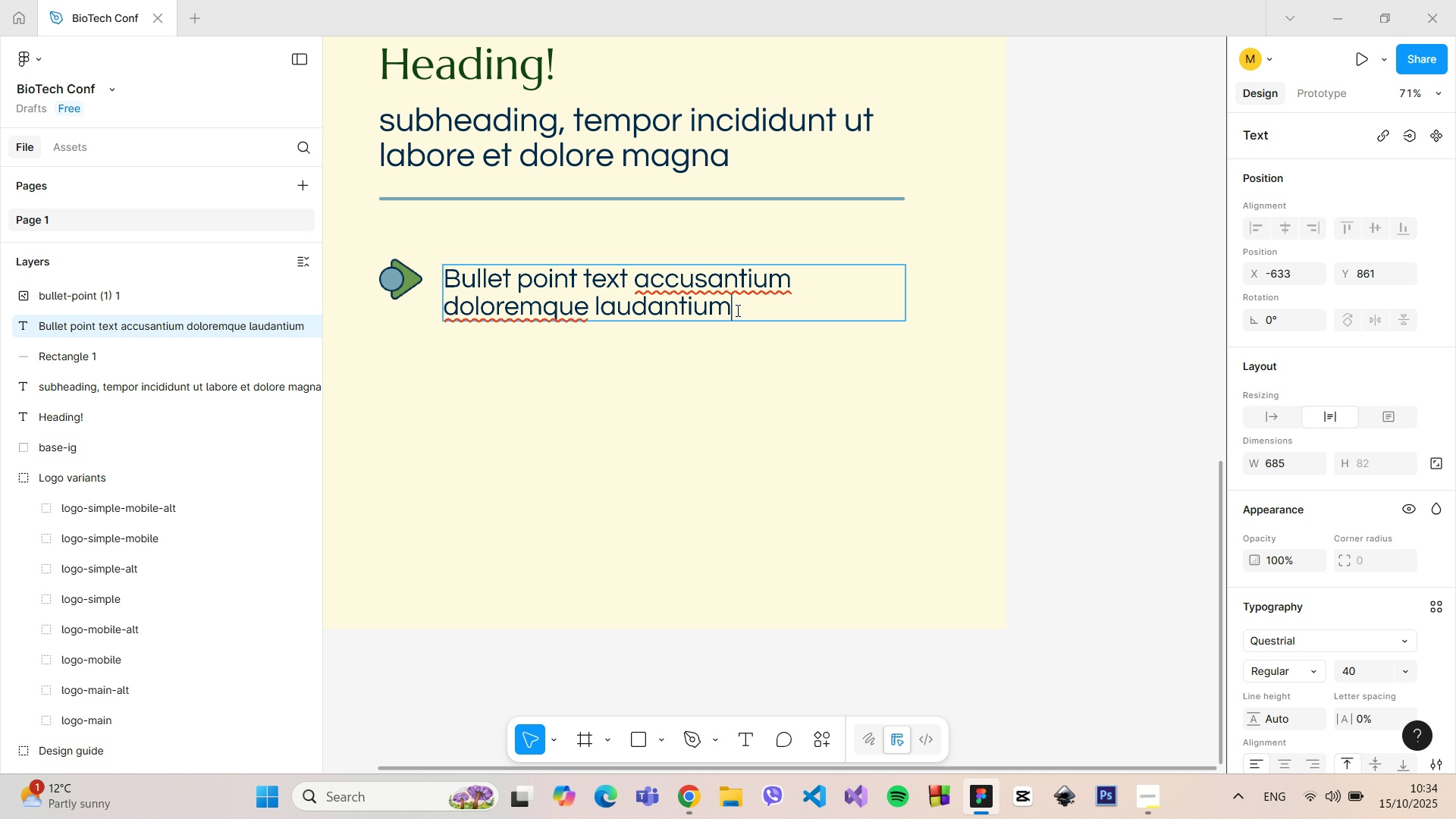 
key(Backspace)
 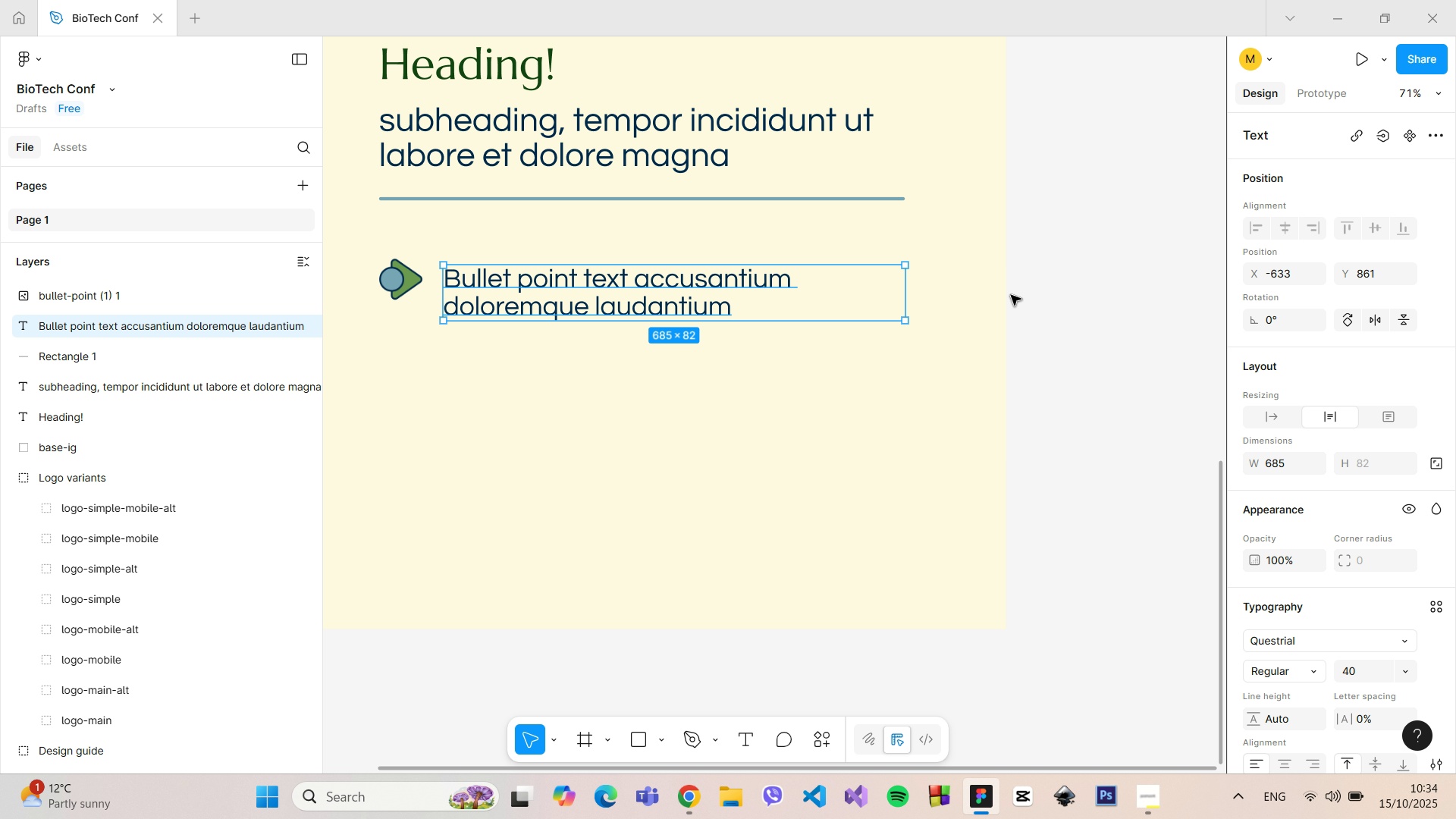 
double_click([1011, 295])
 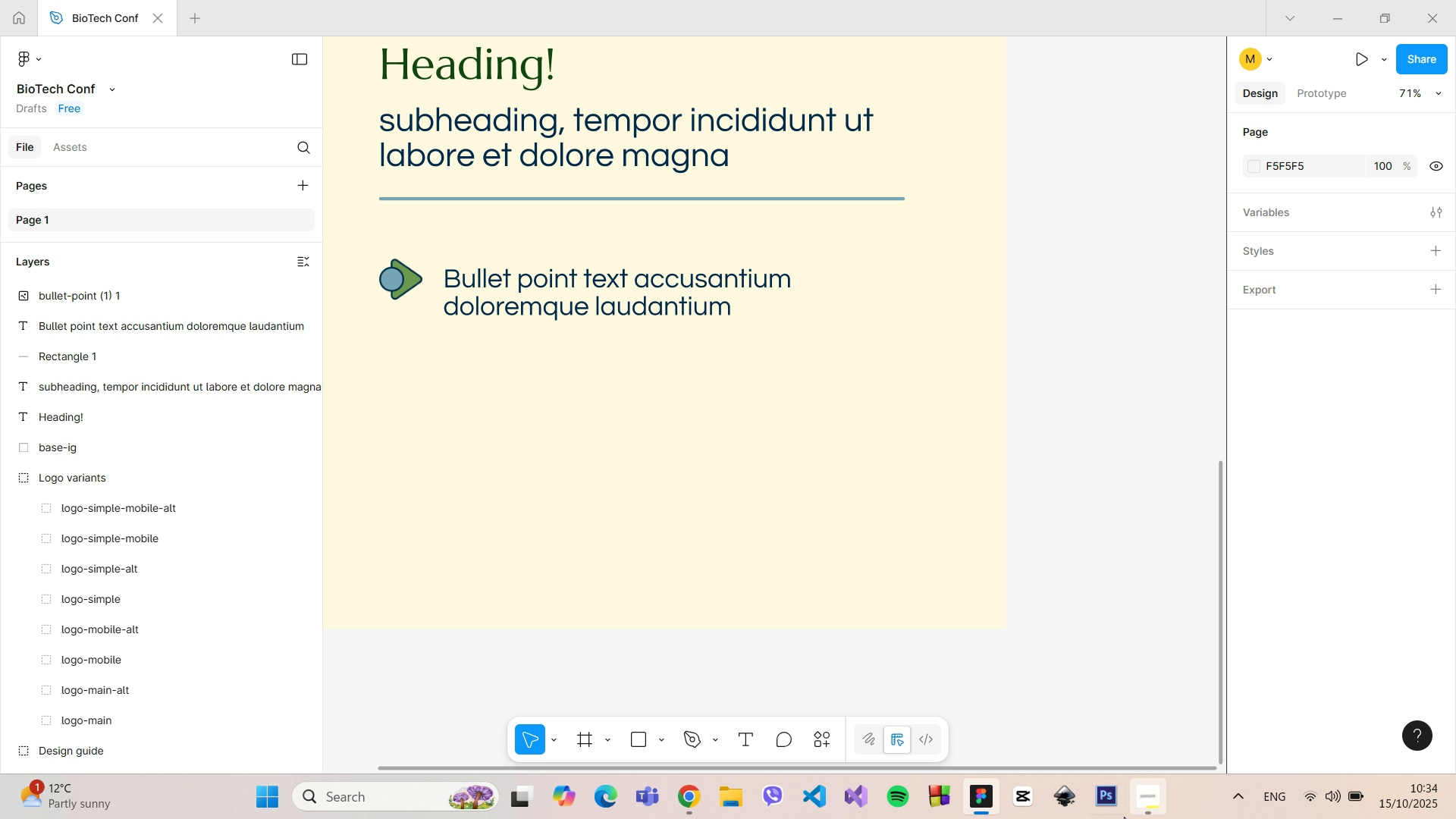 
left_click_drag(start_coordinate=[1065, 769], to_coordinate=[961, 756])
 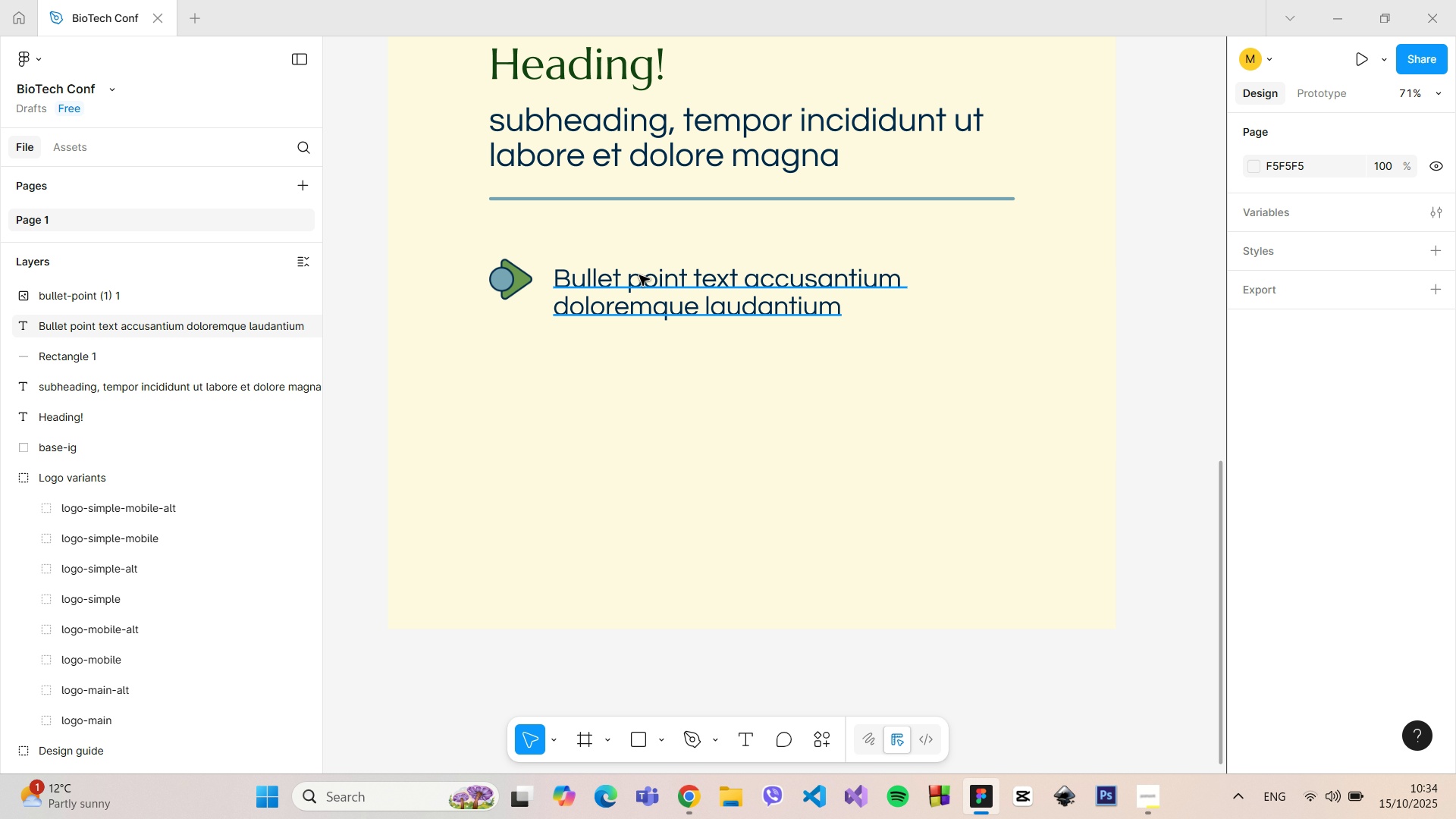 
left_click([639, 275])
 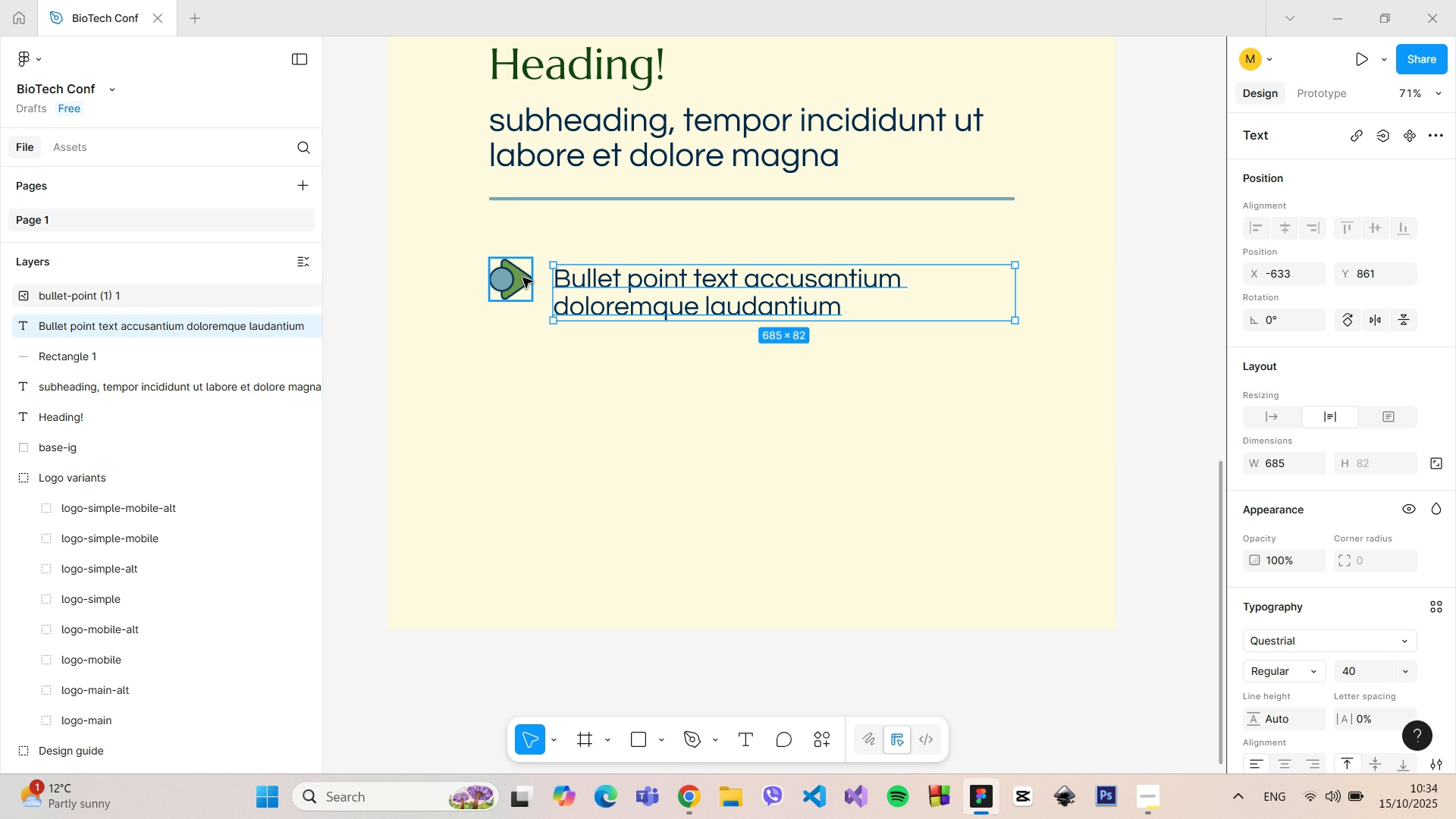 
hold_key(key=ShiftLeft, duration=0.64)
left_click([522, 278])
 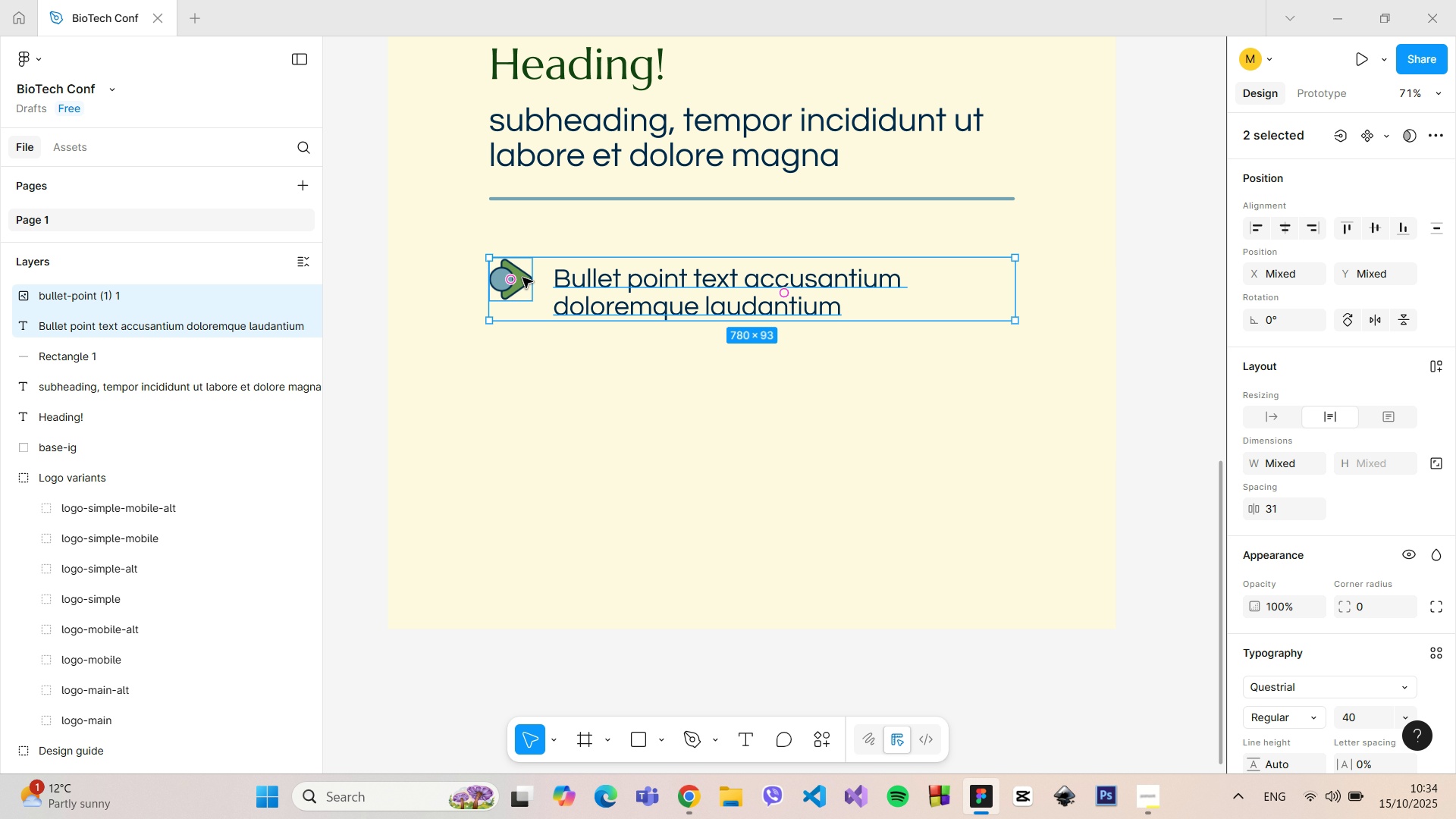 
right_click([522, 278])
 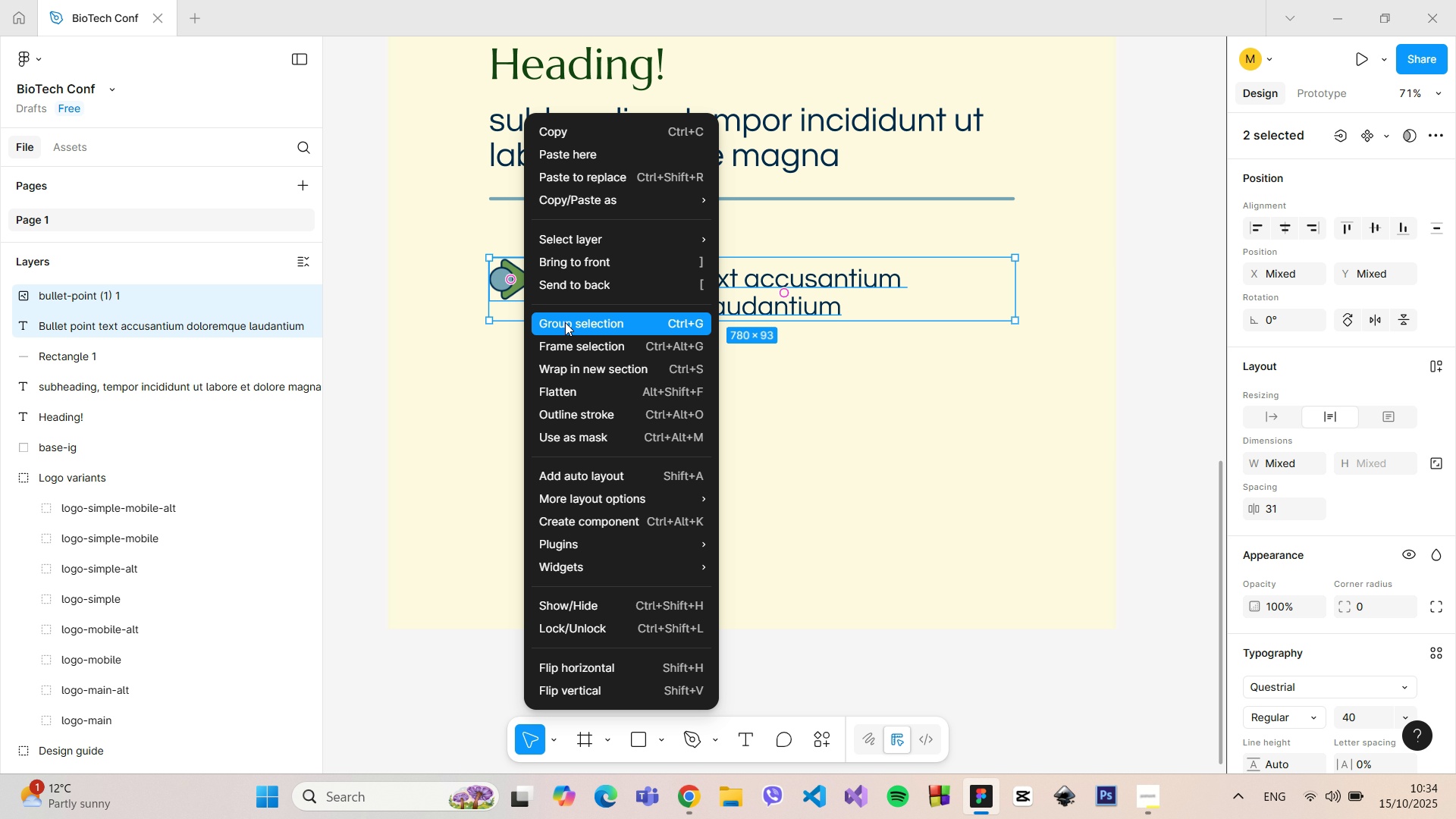 
left_click([565, 322])
 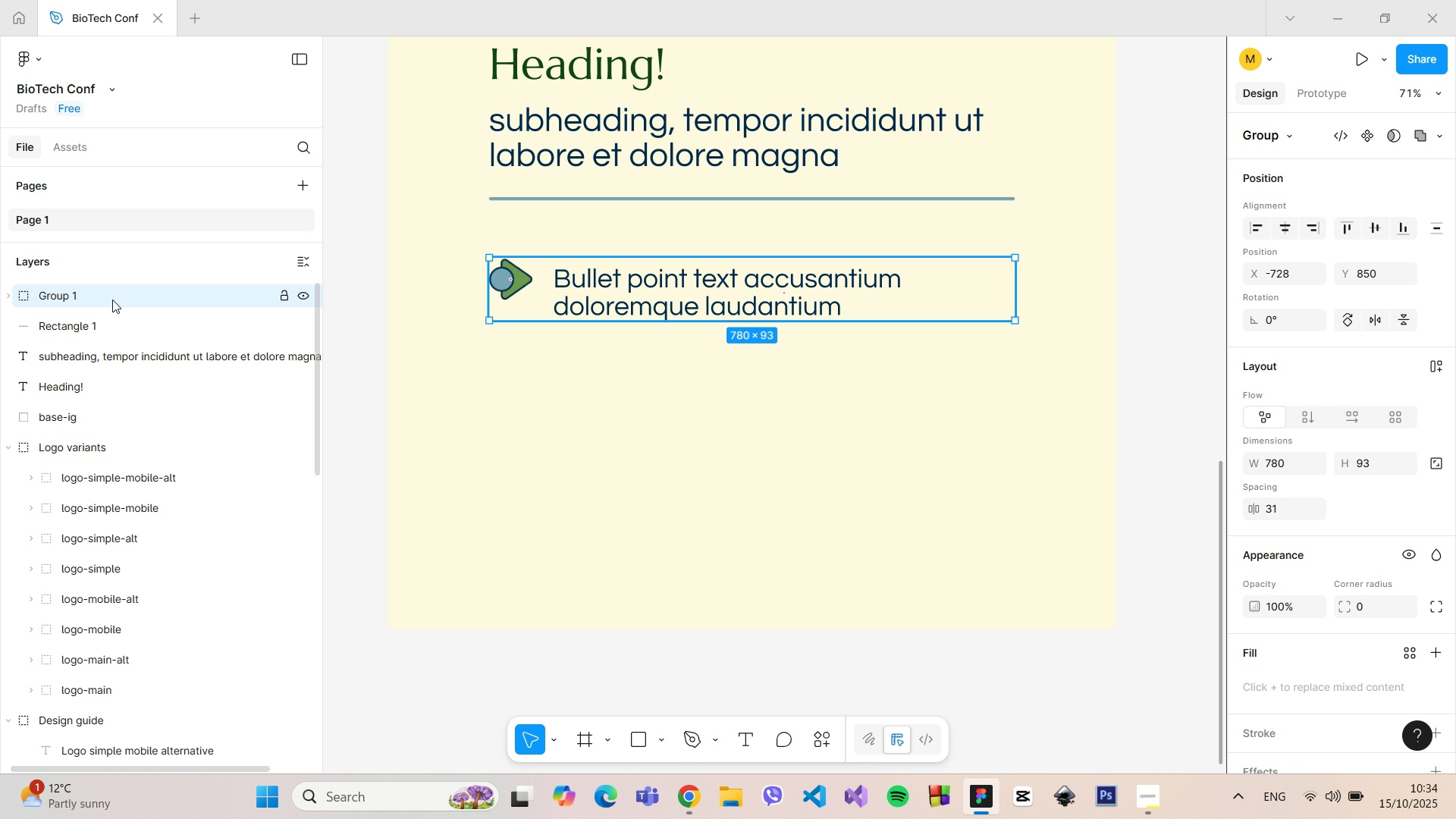 
double_click([112, 300])
 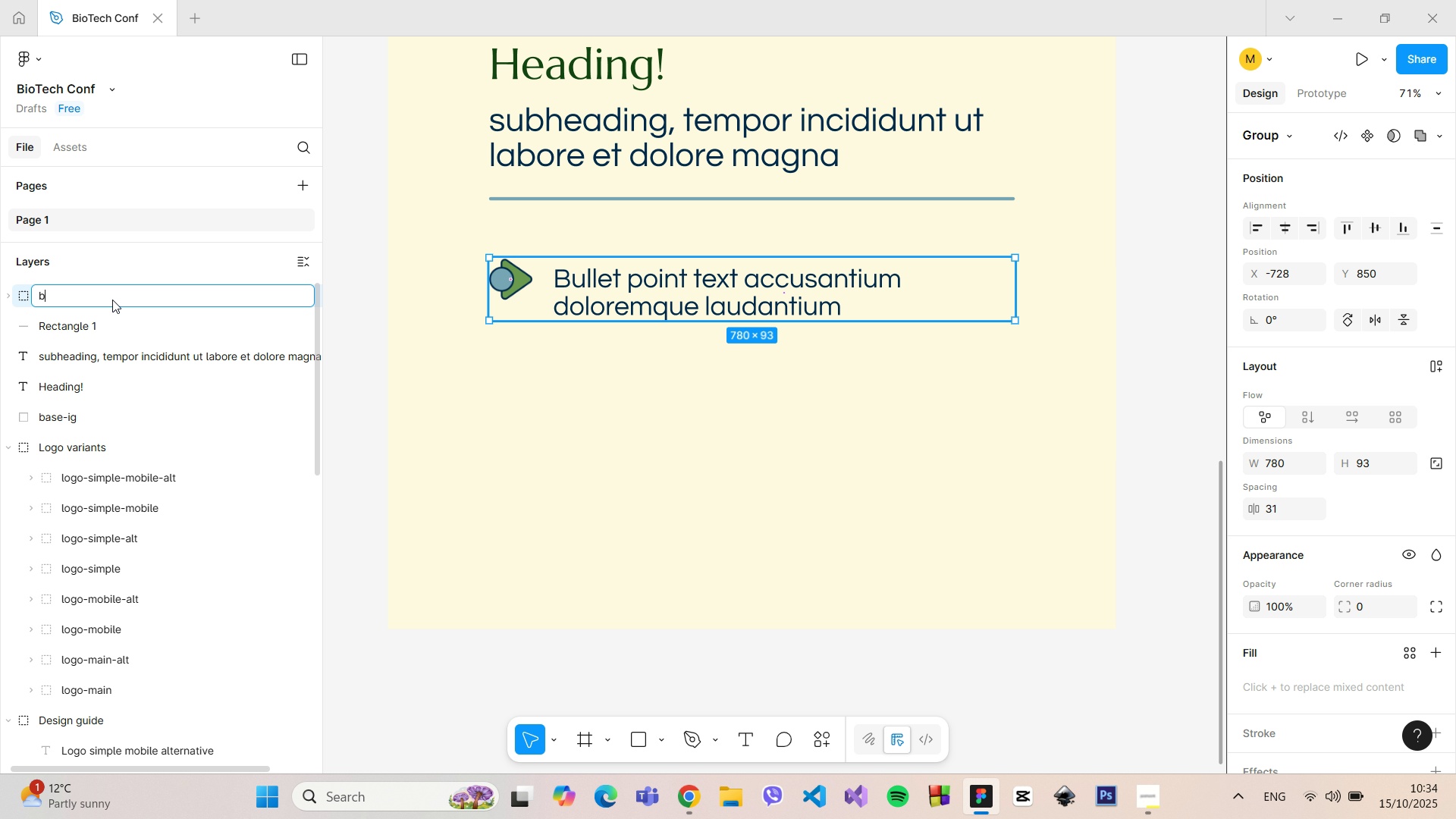 
type(bullet)
 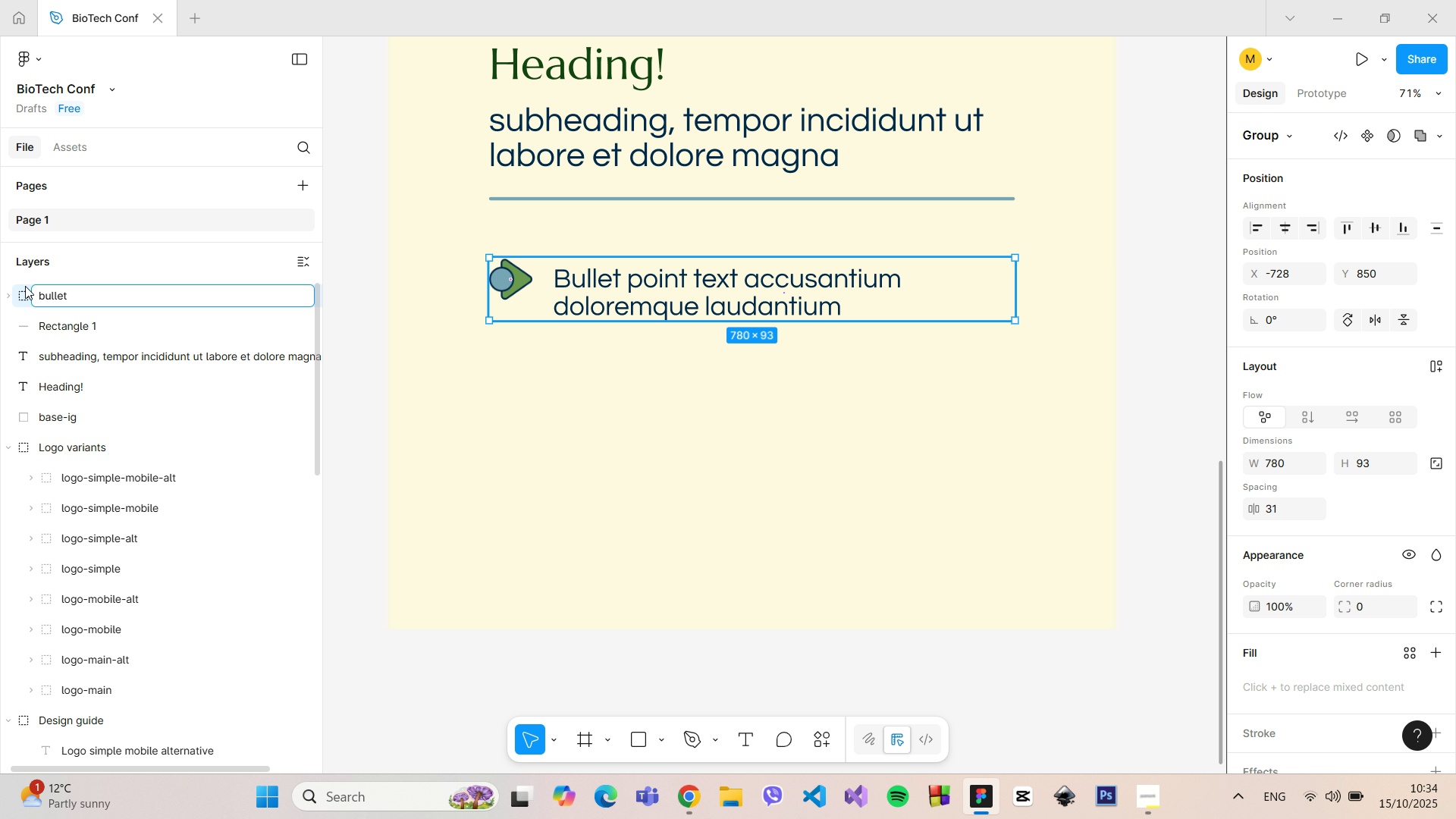 
left_click([11, 294])
 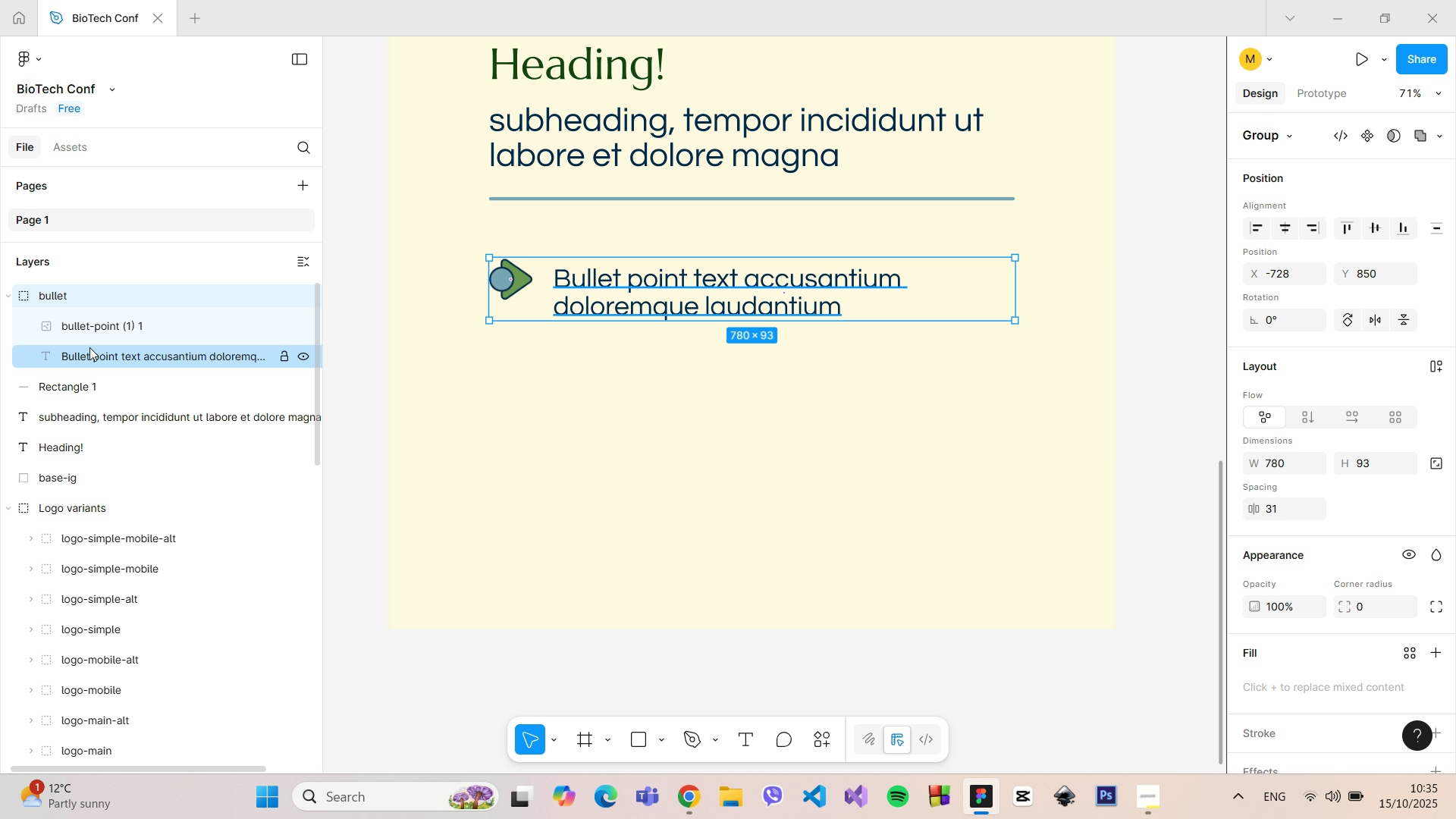 
left_click([95, 333])
 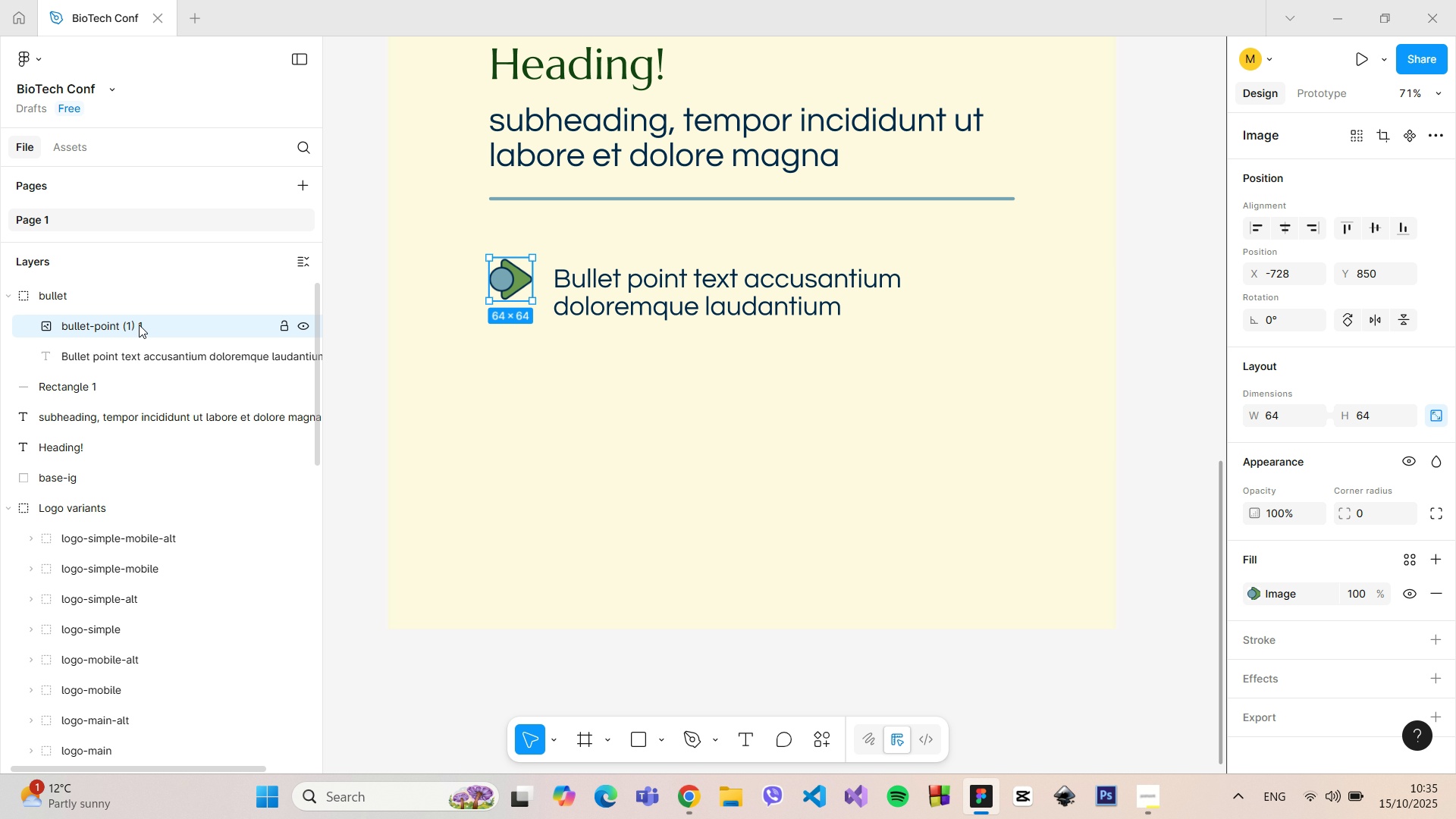 
double_click([139, 325])
 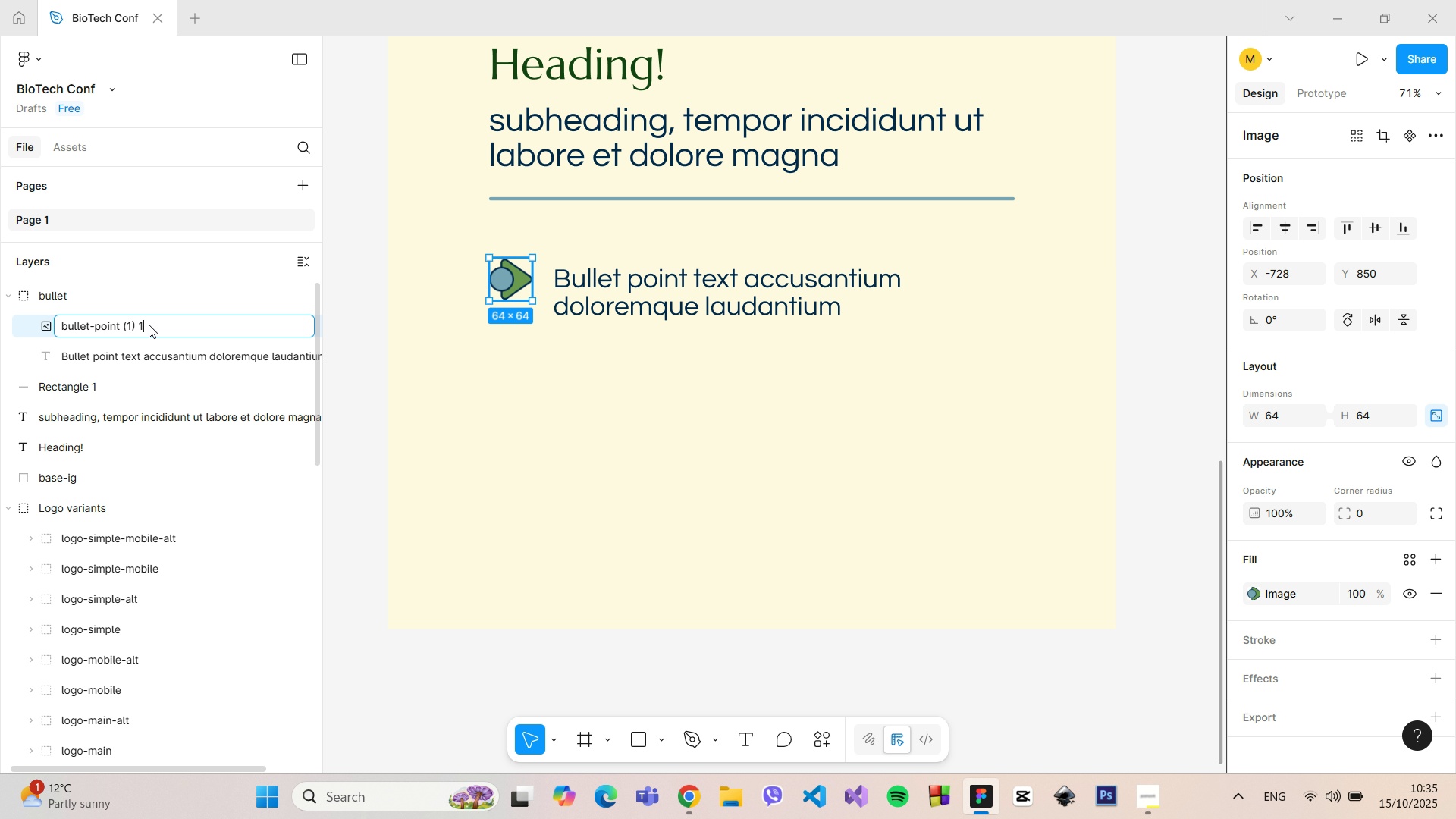 
left_click([149, 325])
 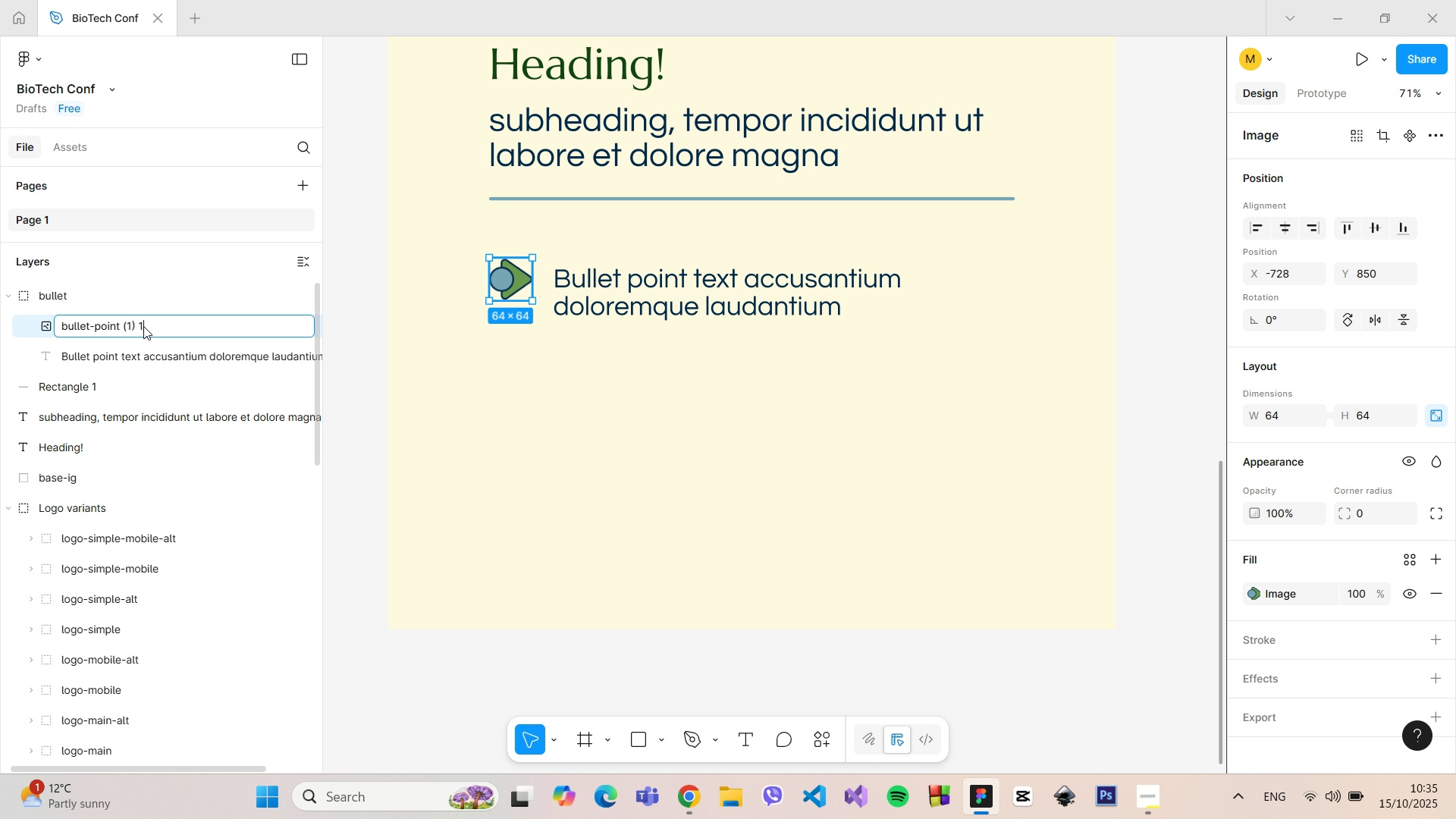 
left_click_drag(start_coordinate=[144, 326], to_coordinate=[119, 327])
 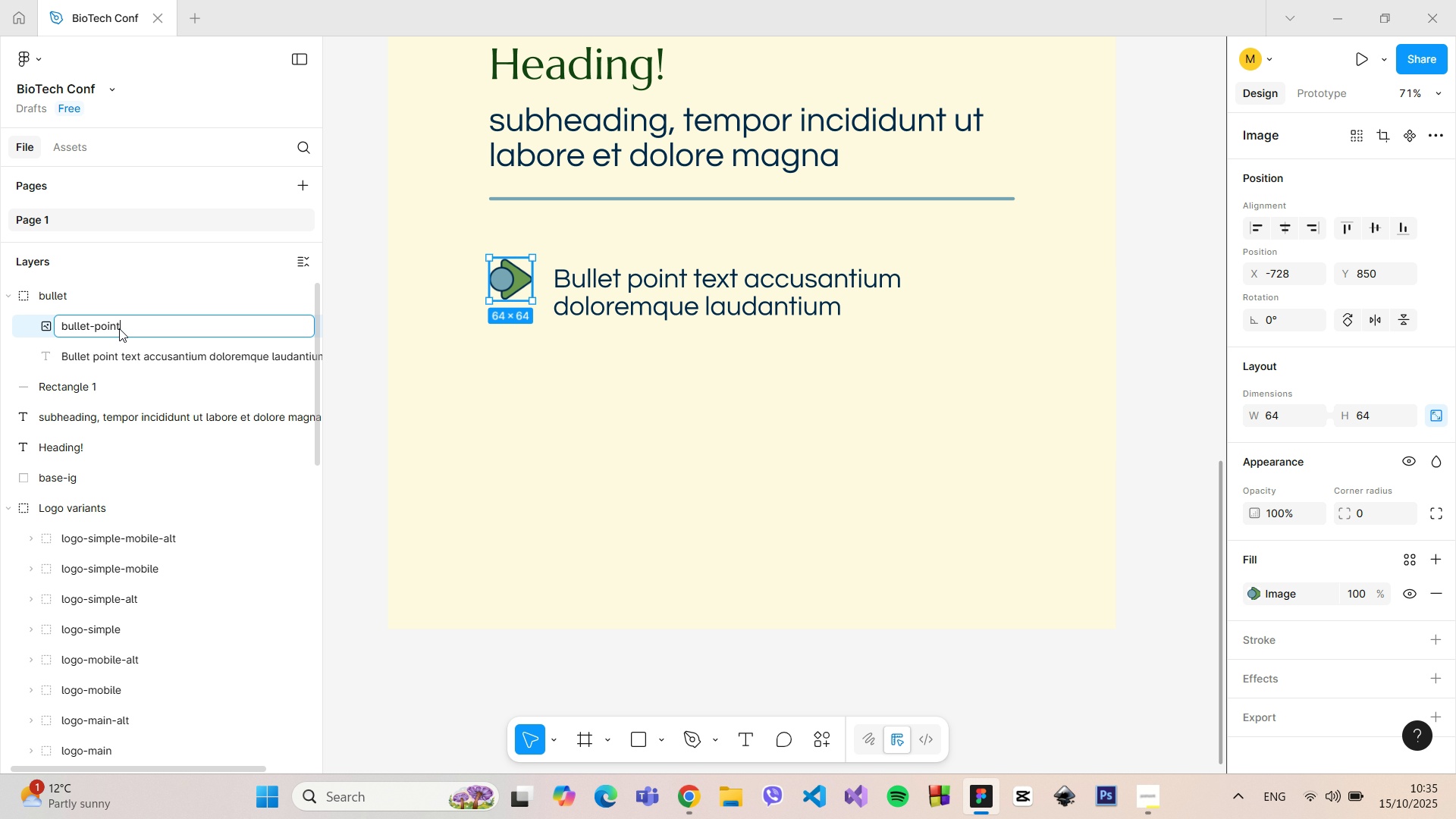 
key(Backspace)
 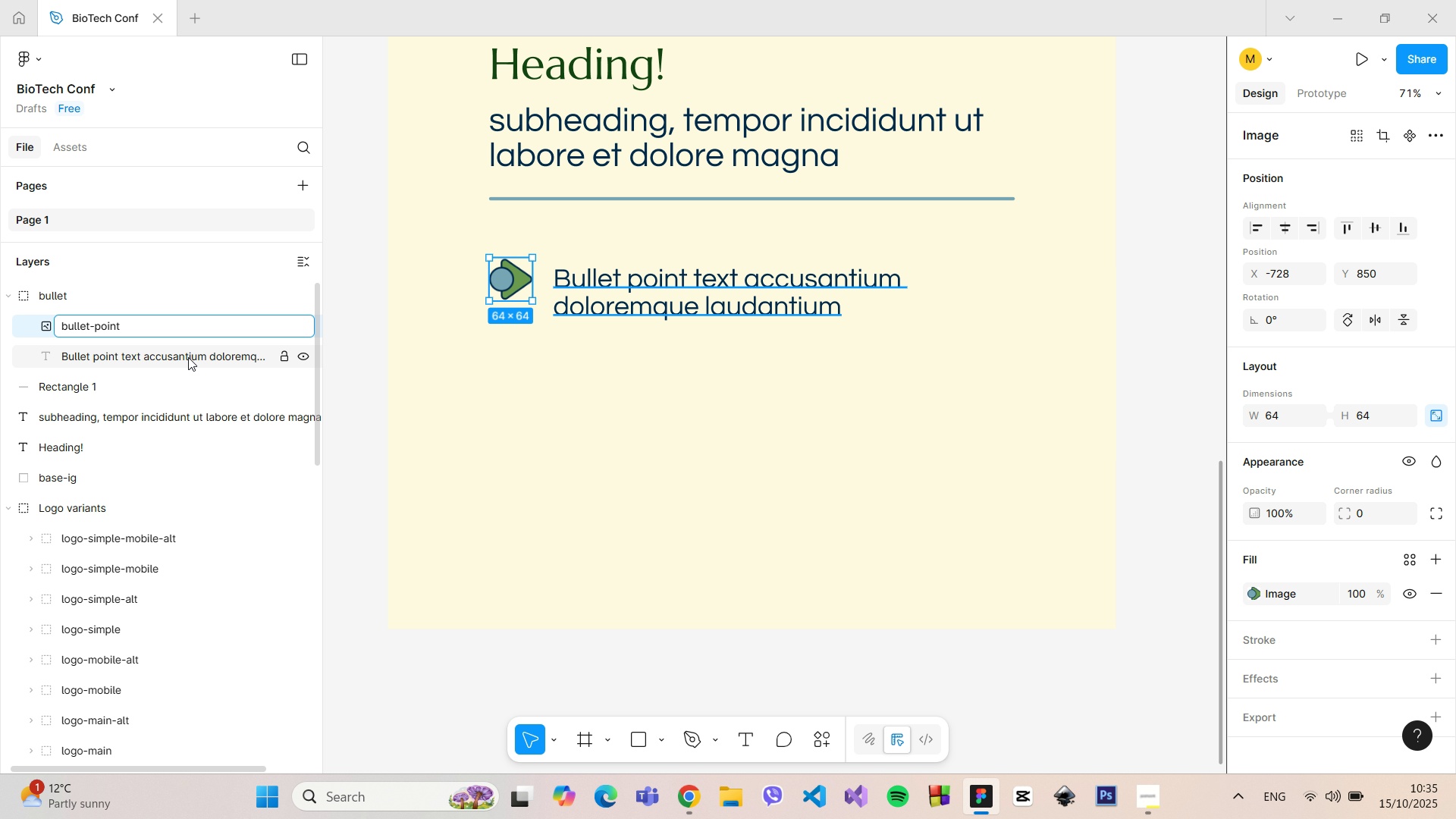 
left_click([188, 357])
 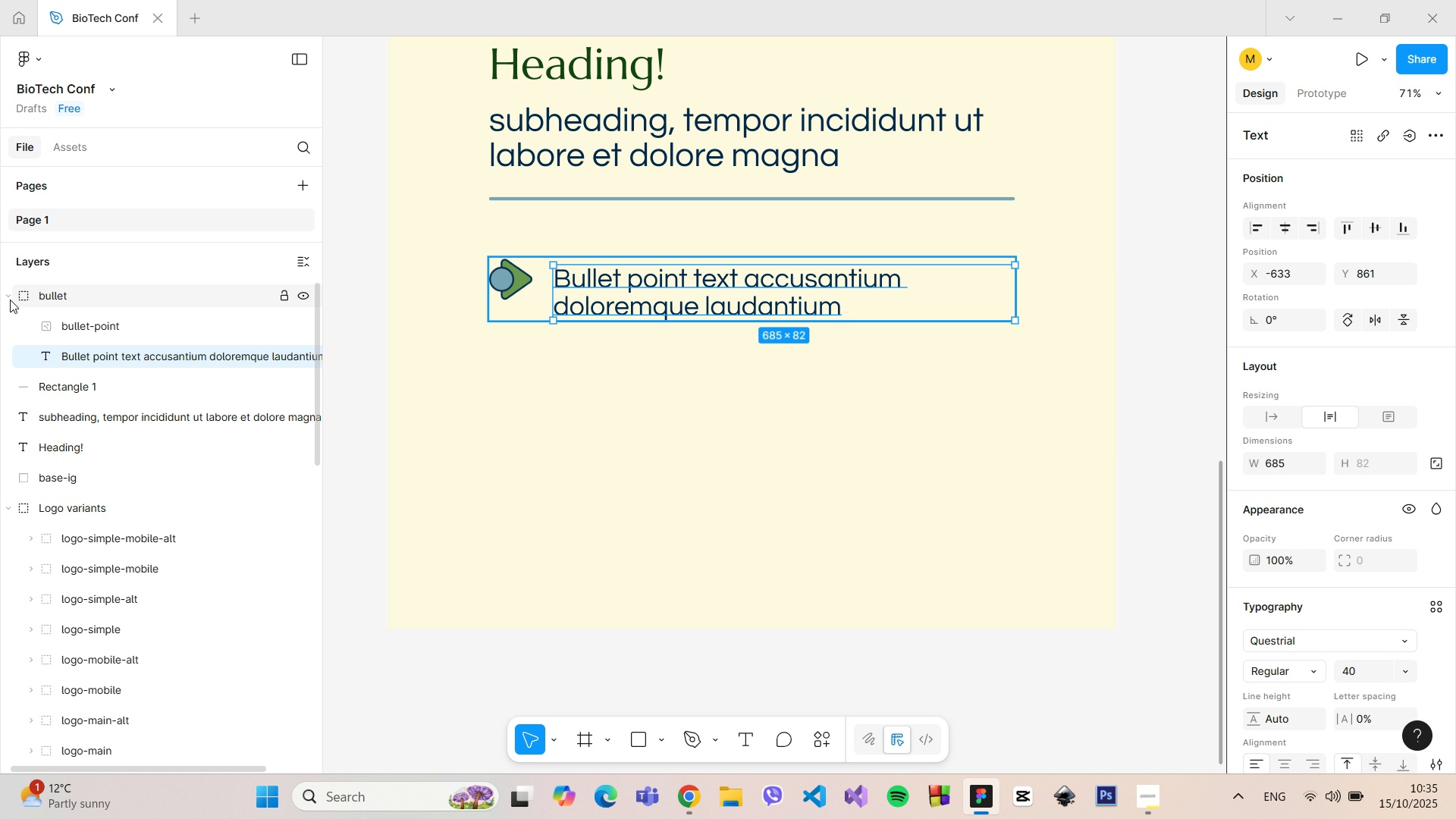 
left_click([10, 294])
 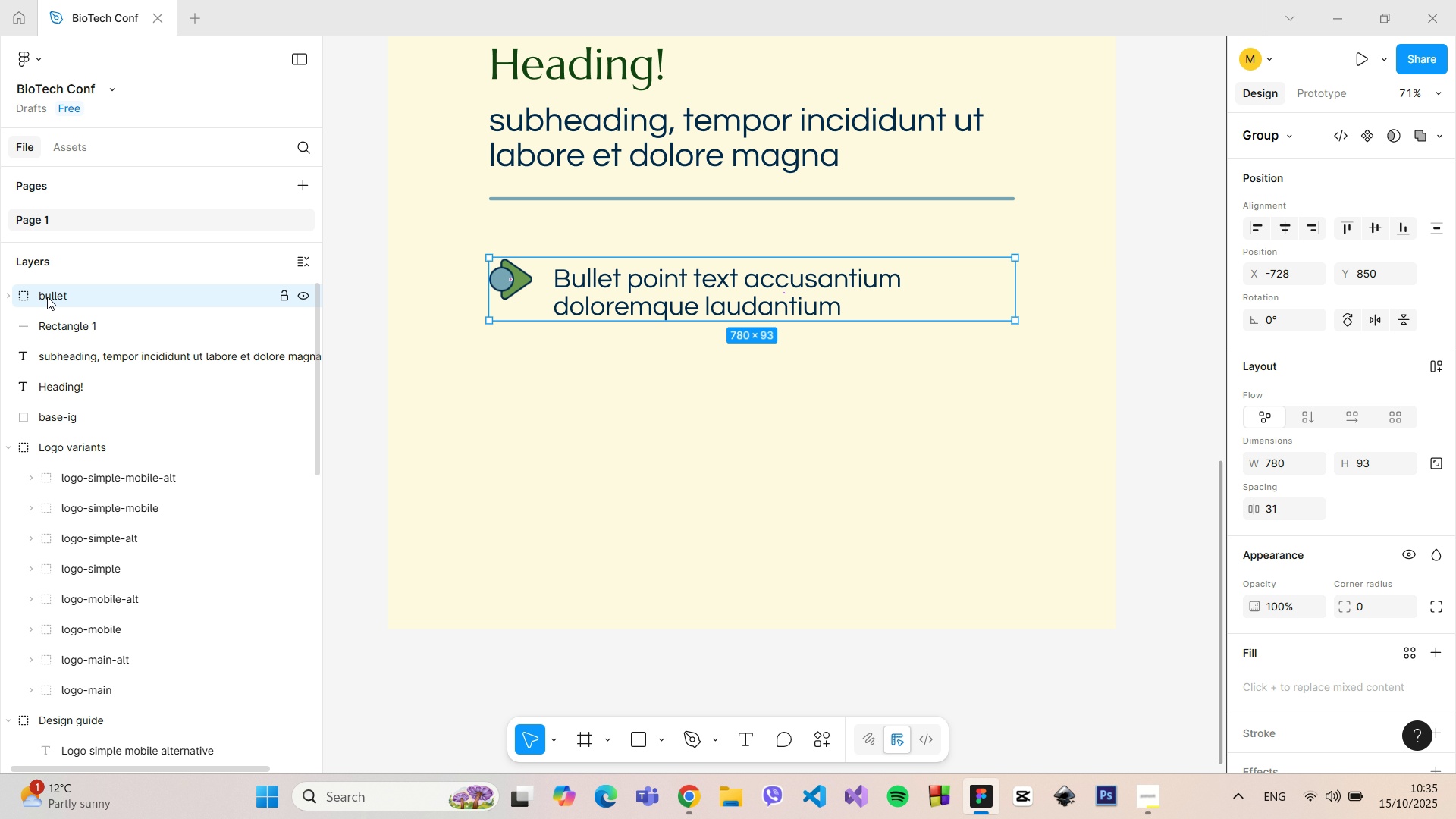 
double_click([47, 297])
 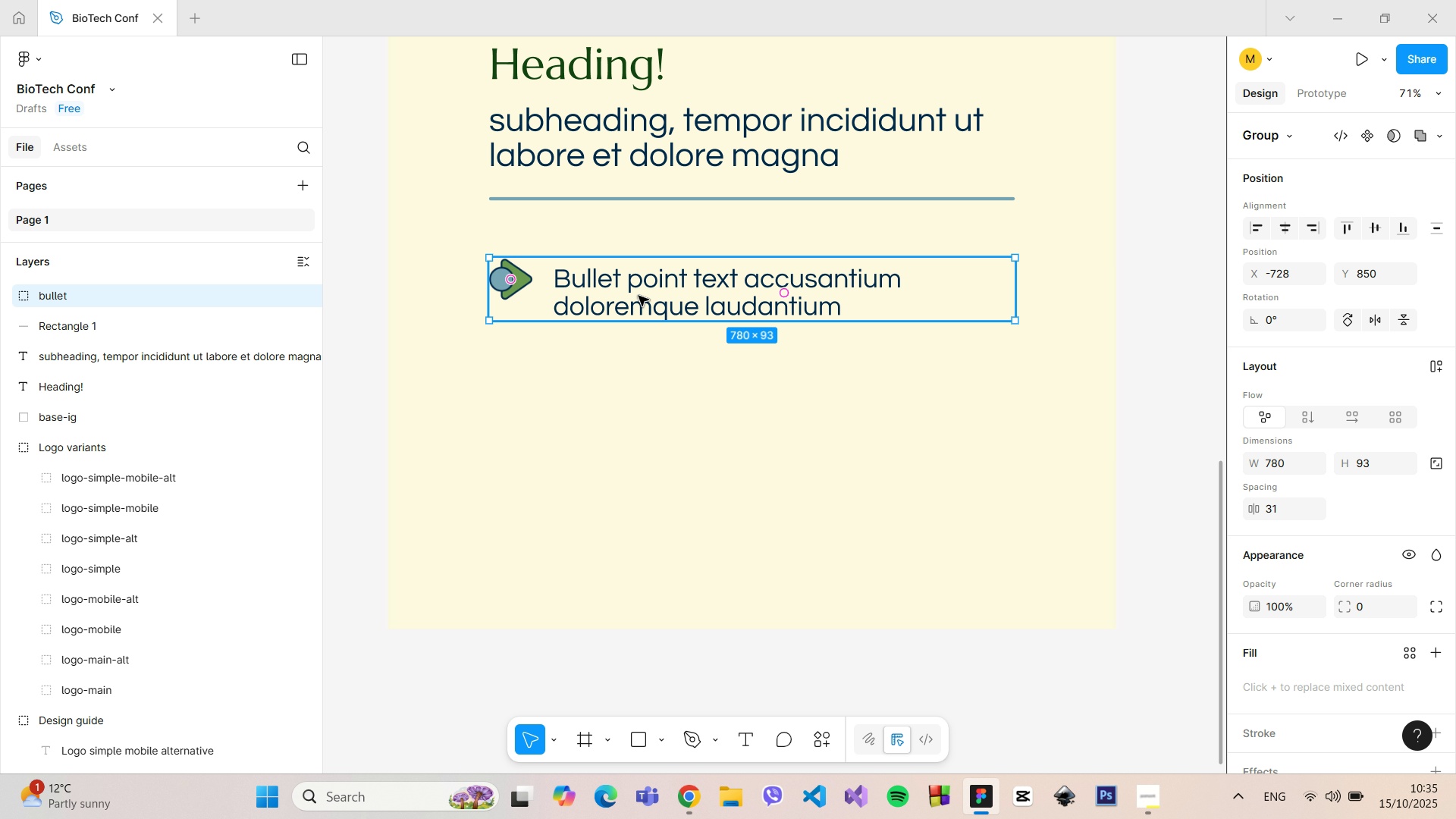 
left_click_drag(start_coordinate=[632, 290], to_coordinate=[632, 367])
 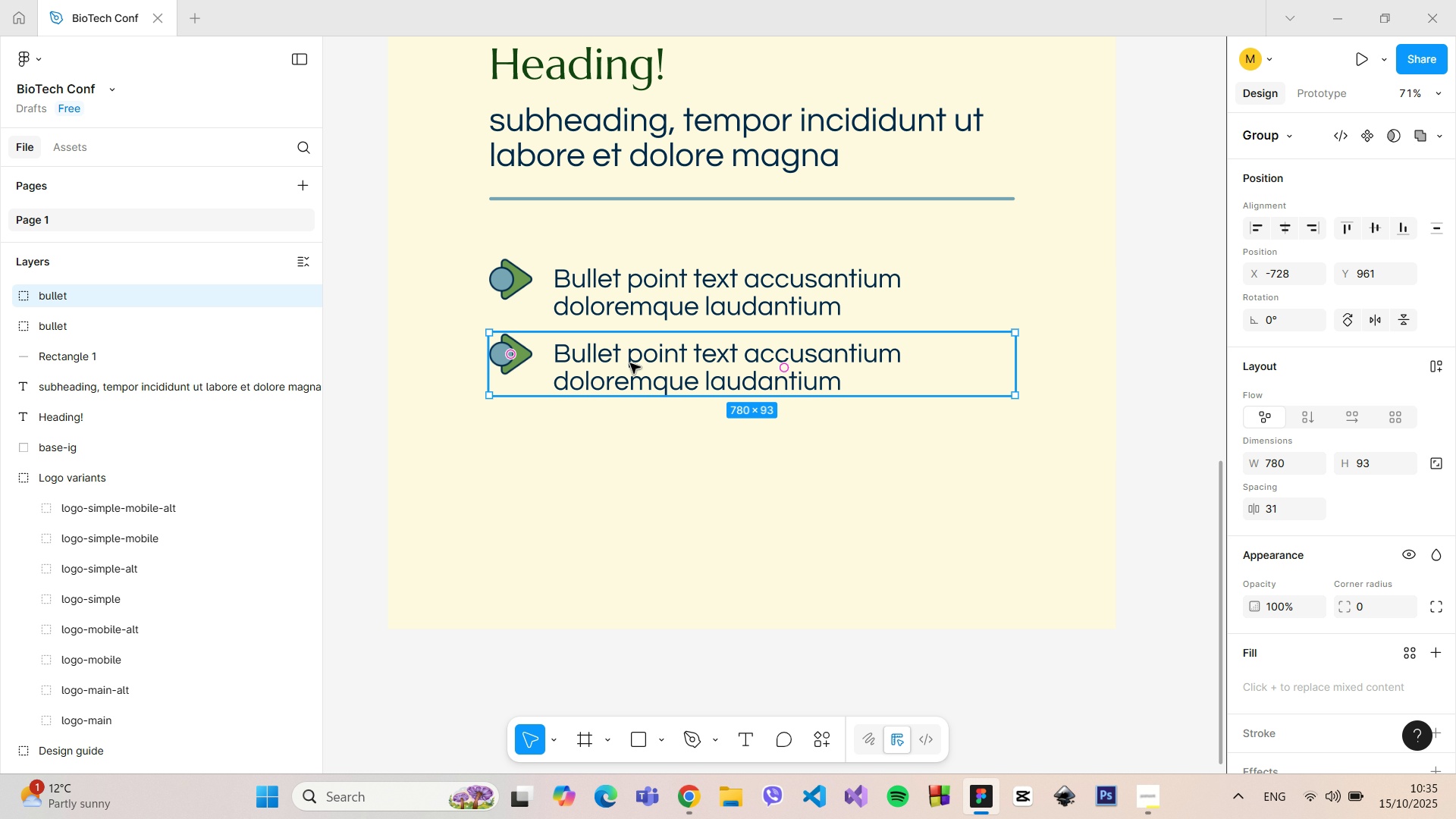 
hold_key(key=AltLeft, duration=1.51)
 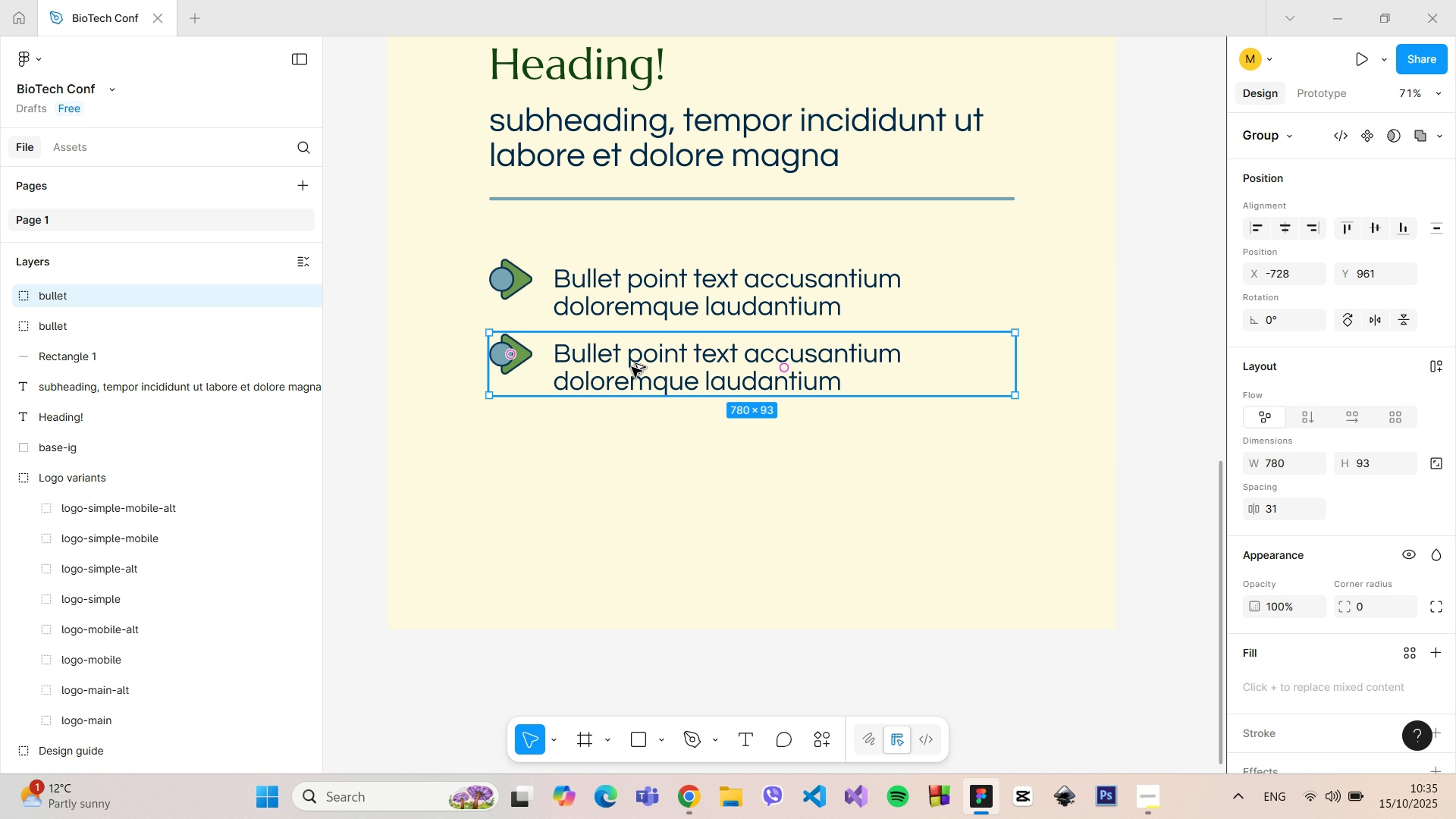 
hold_key(key=AltLeft, duration=0.82)
 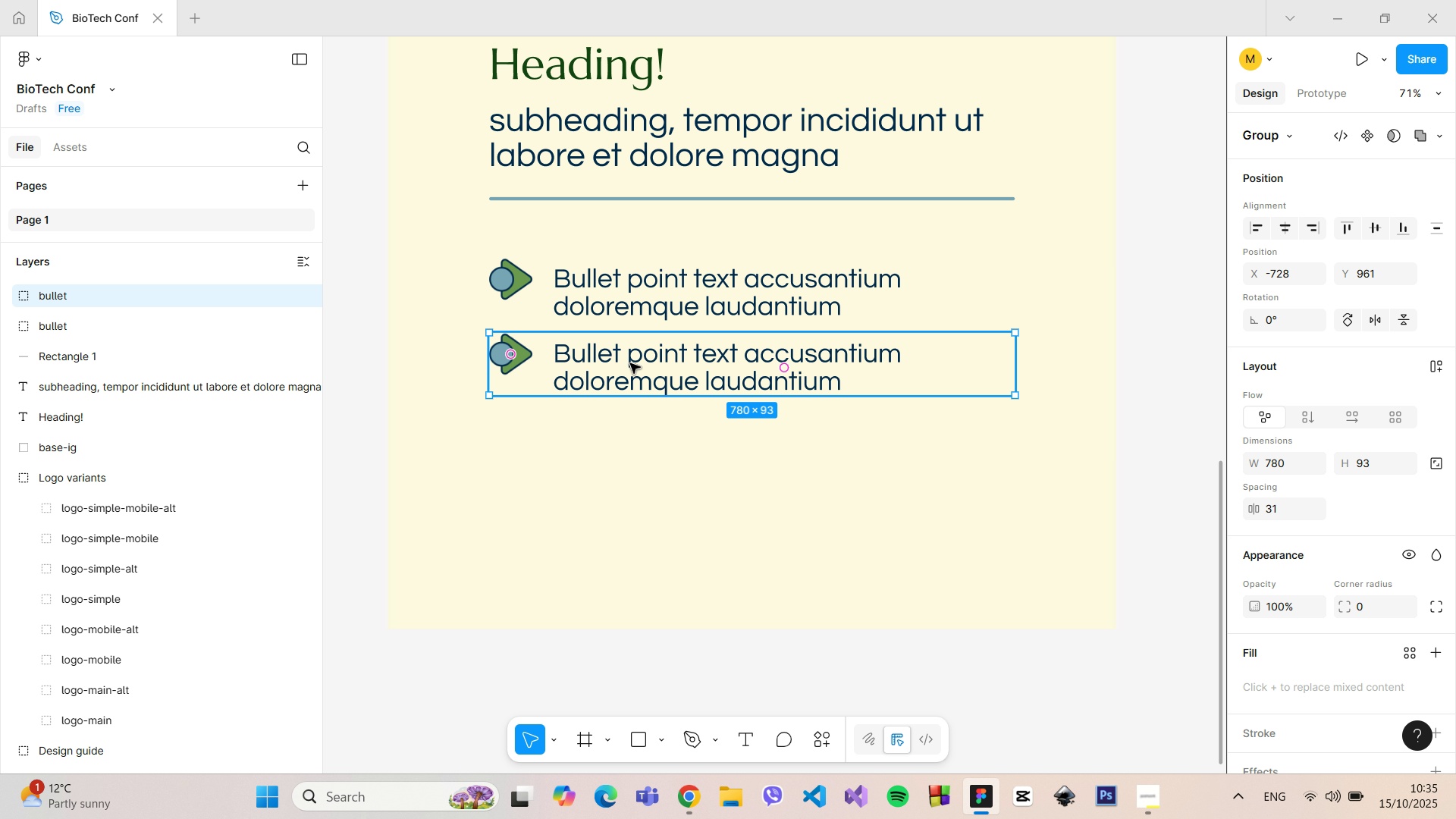 
hold_key(key=AltLeft, duration=1.51)
left_click_drag(start_coordinate=[630, 363], to_coordinate=[631, 439])
 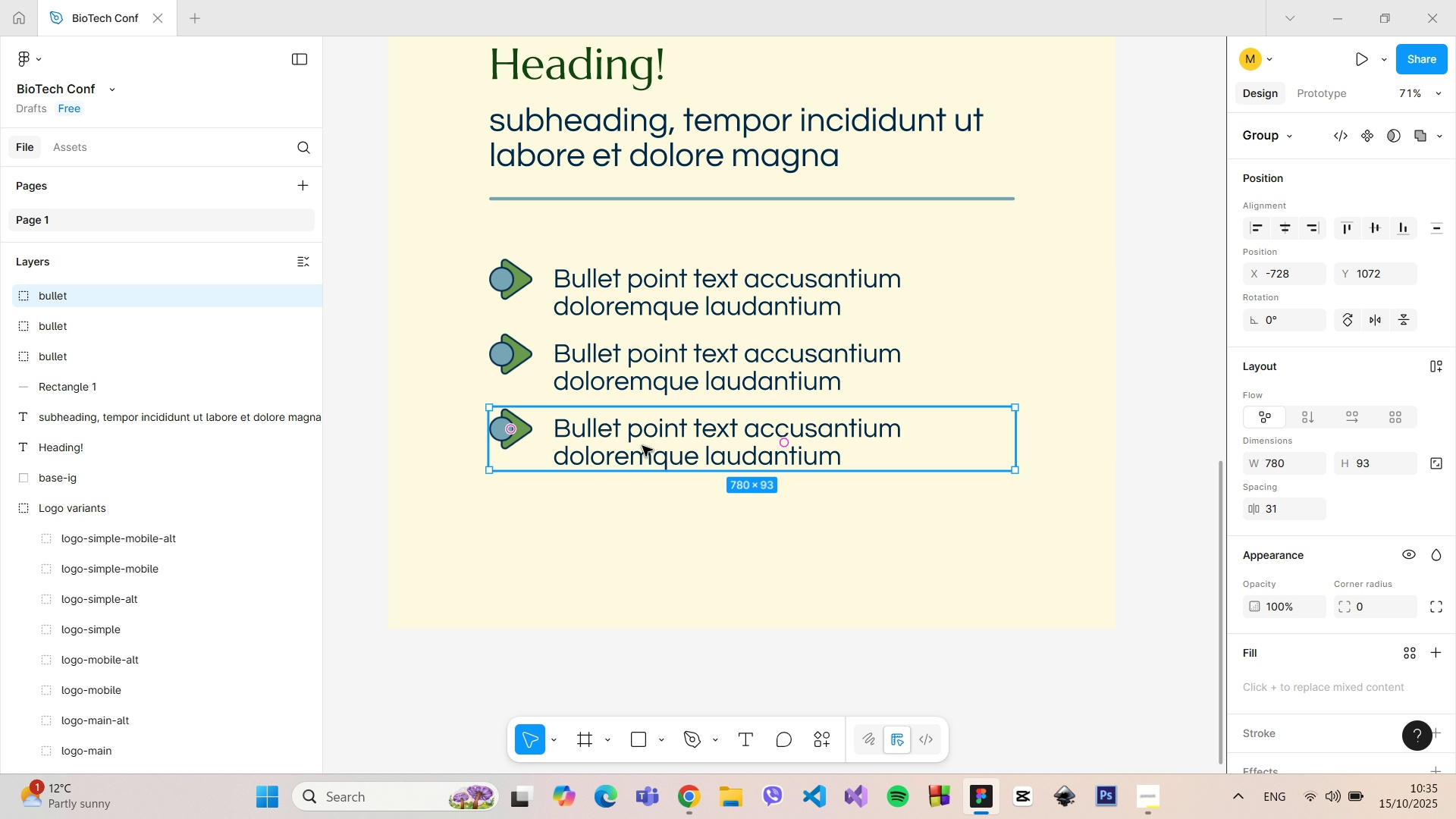 
key(Alt+AltLeft)
 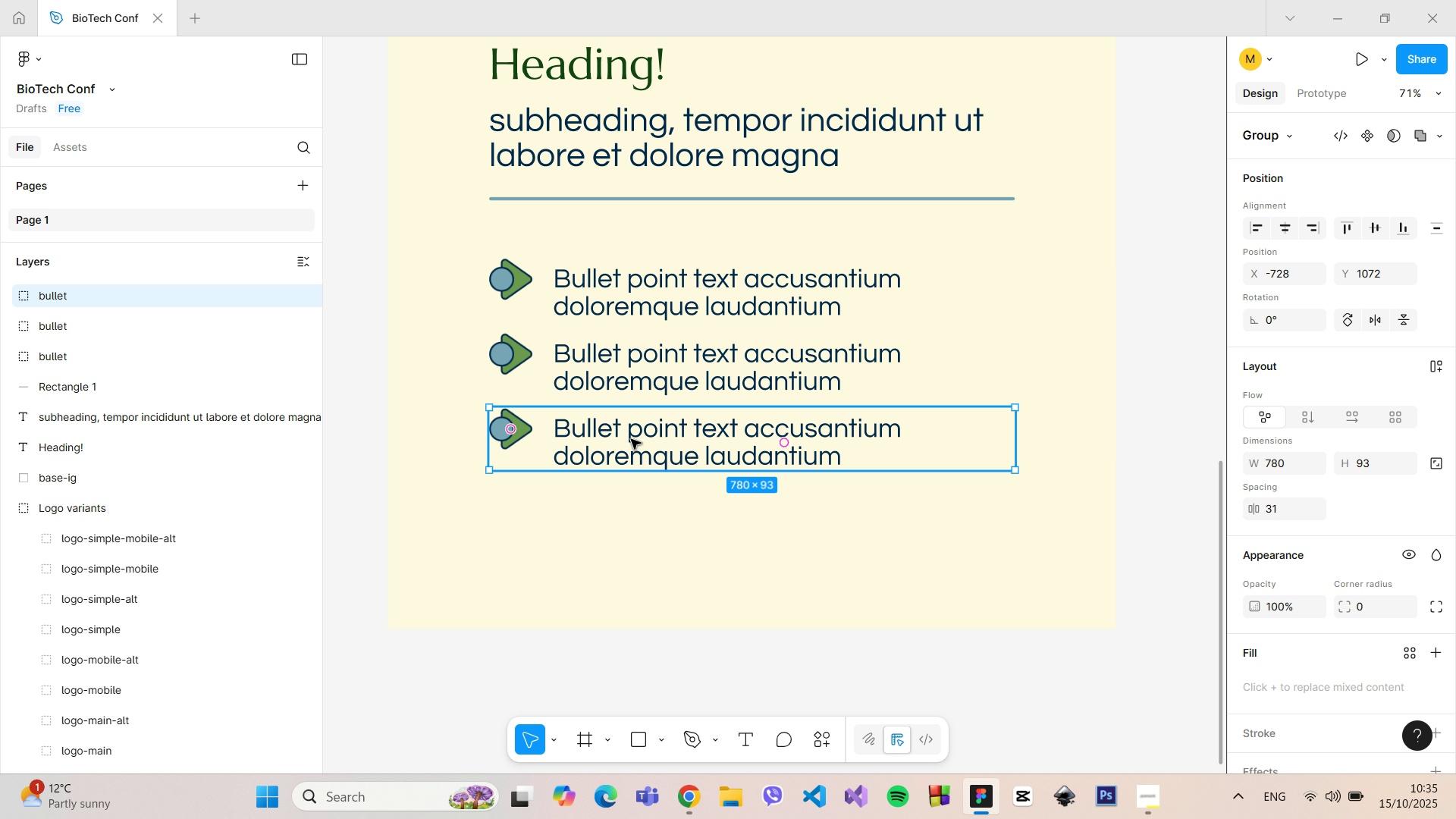 
key(Alt+AltLeft)
 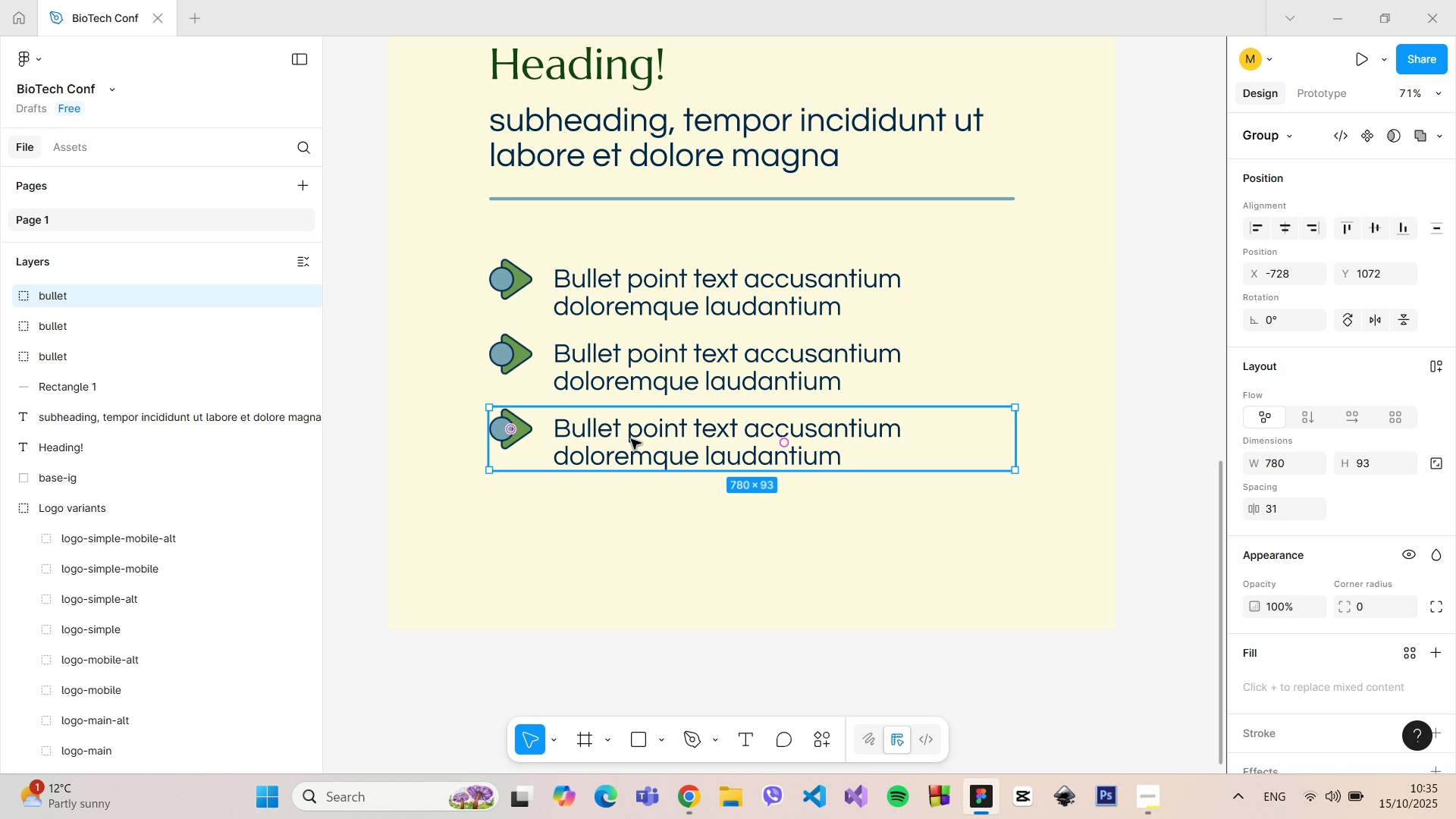 
key(Alt+AltLeft)
 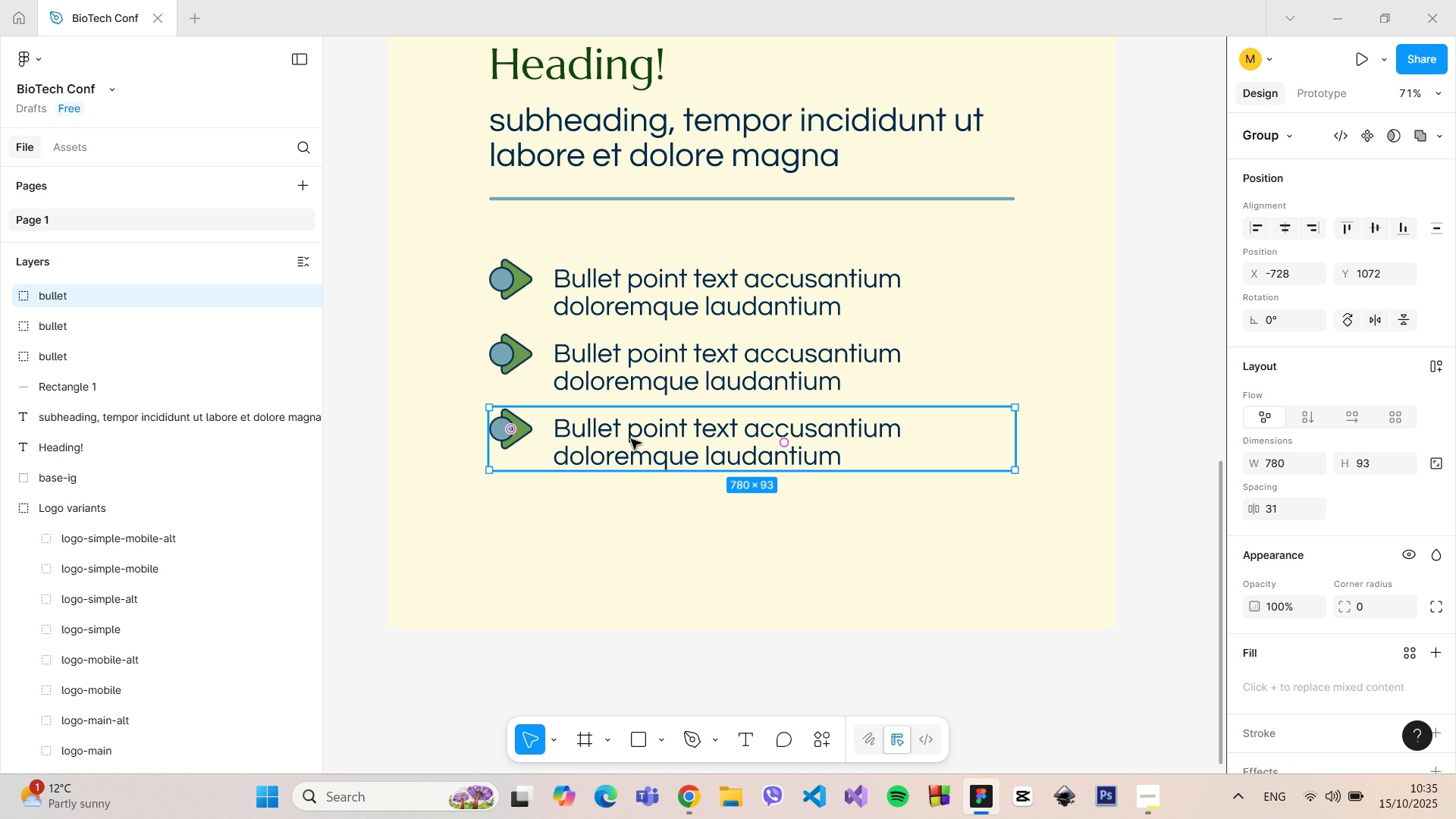 
key(Alt+AltLeft)
 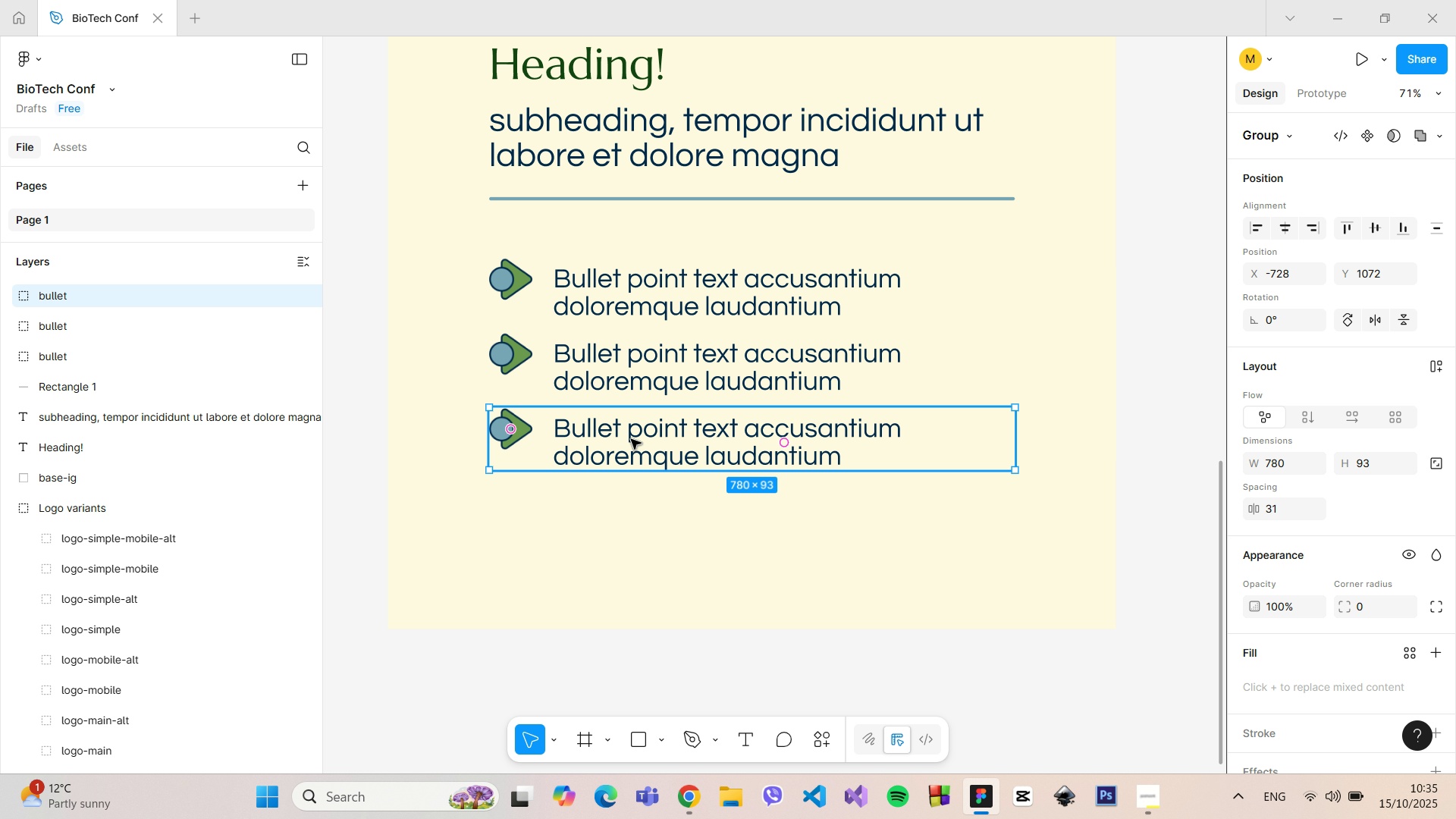 
key(Alt+AltLeft)
 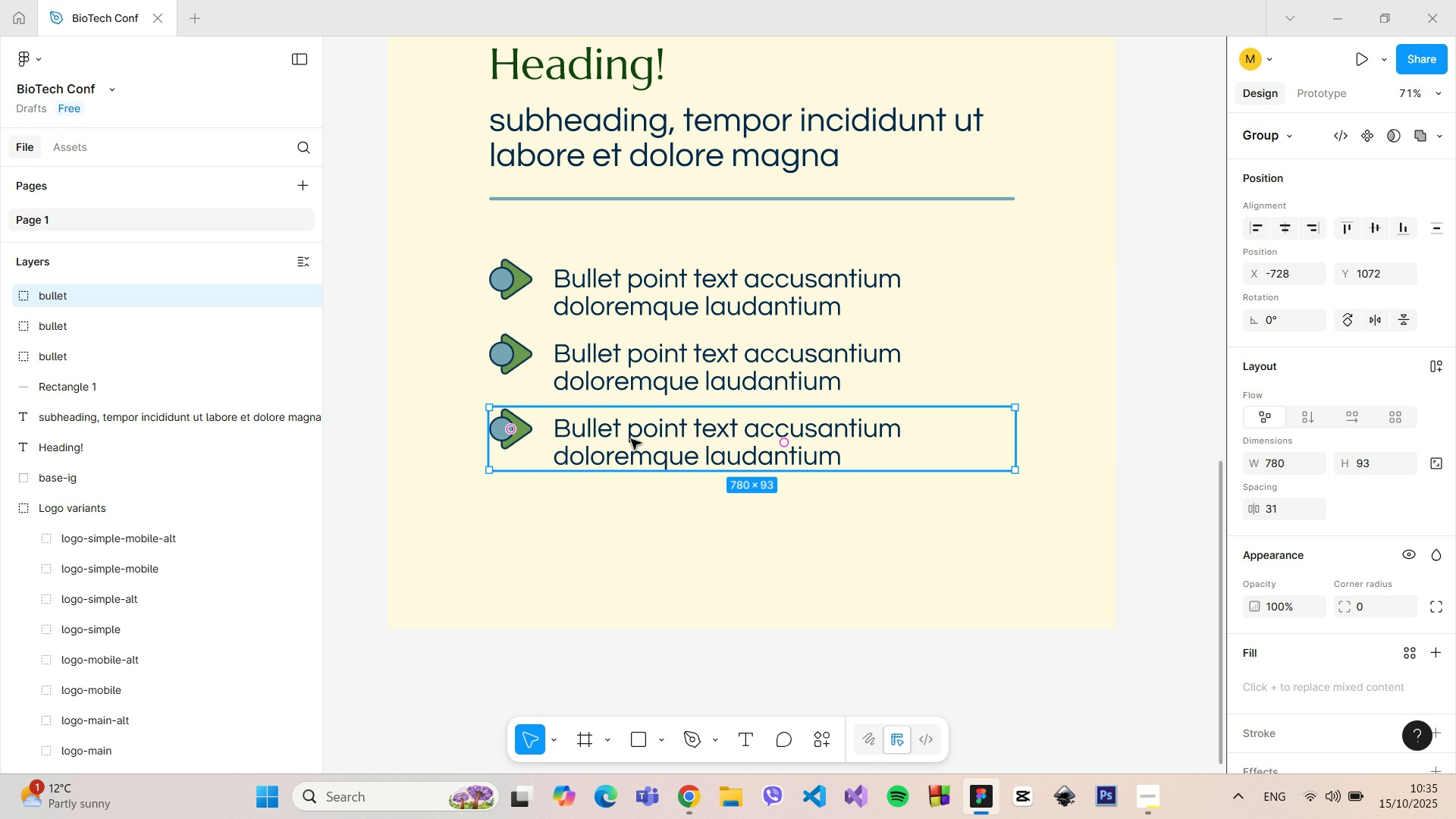 
key(Alt+AltLeft)
 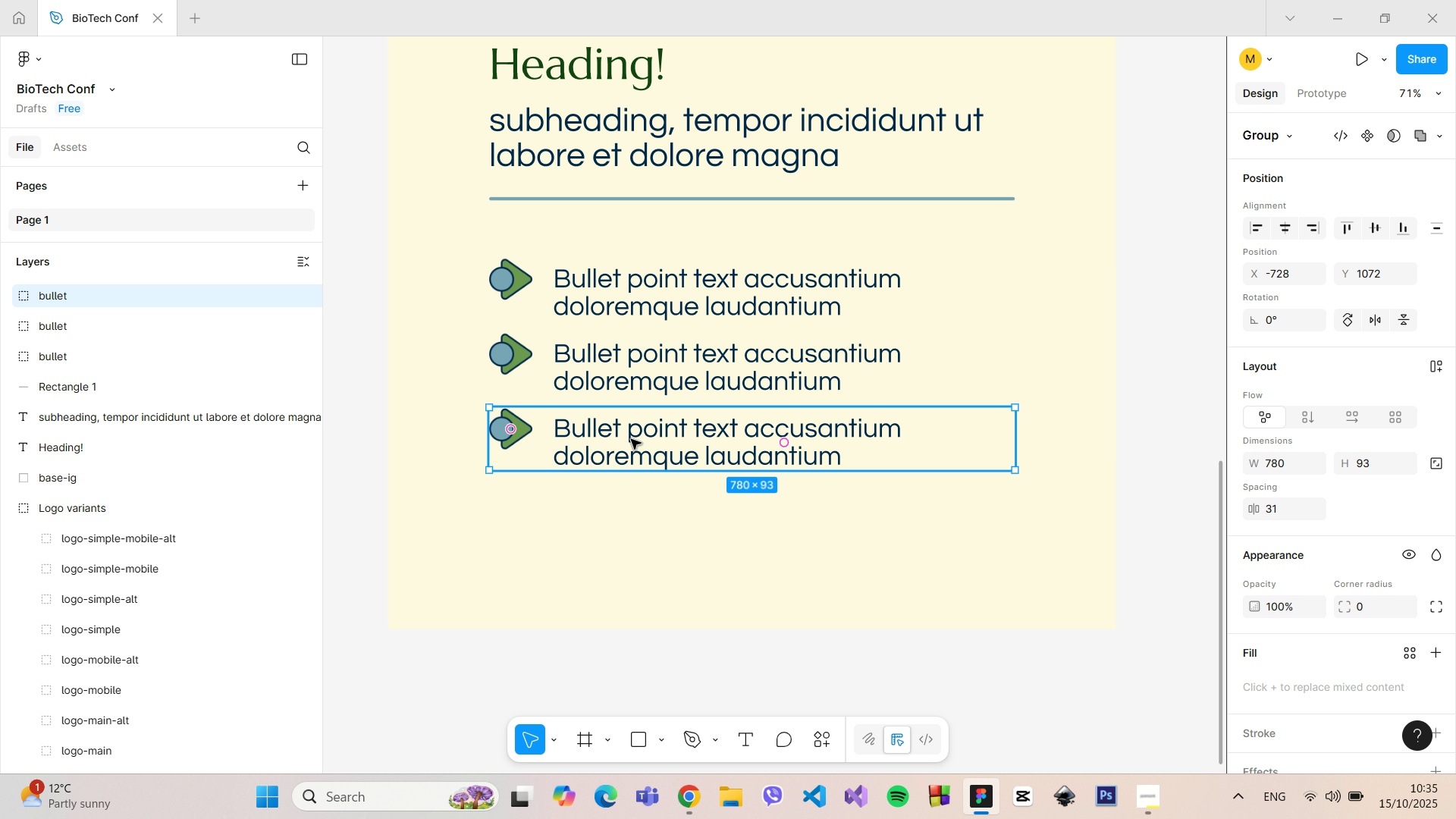 
key(Alt+AltLeft)
 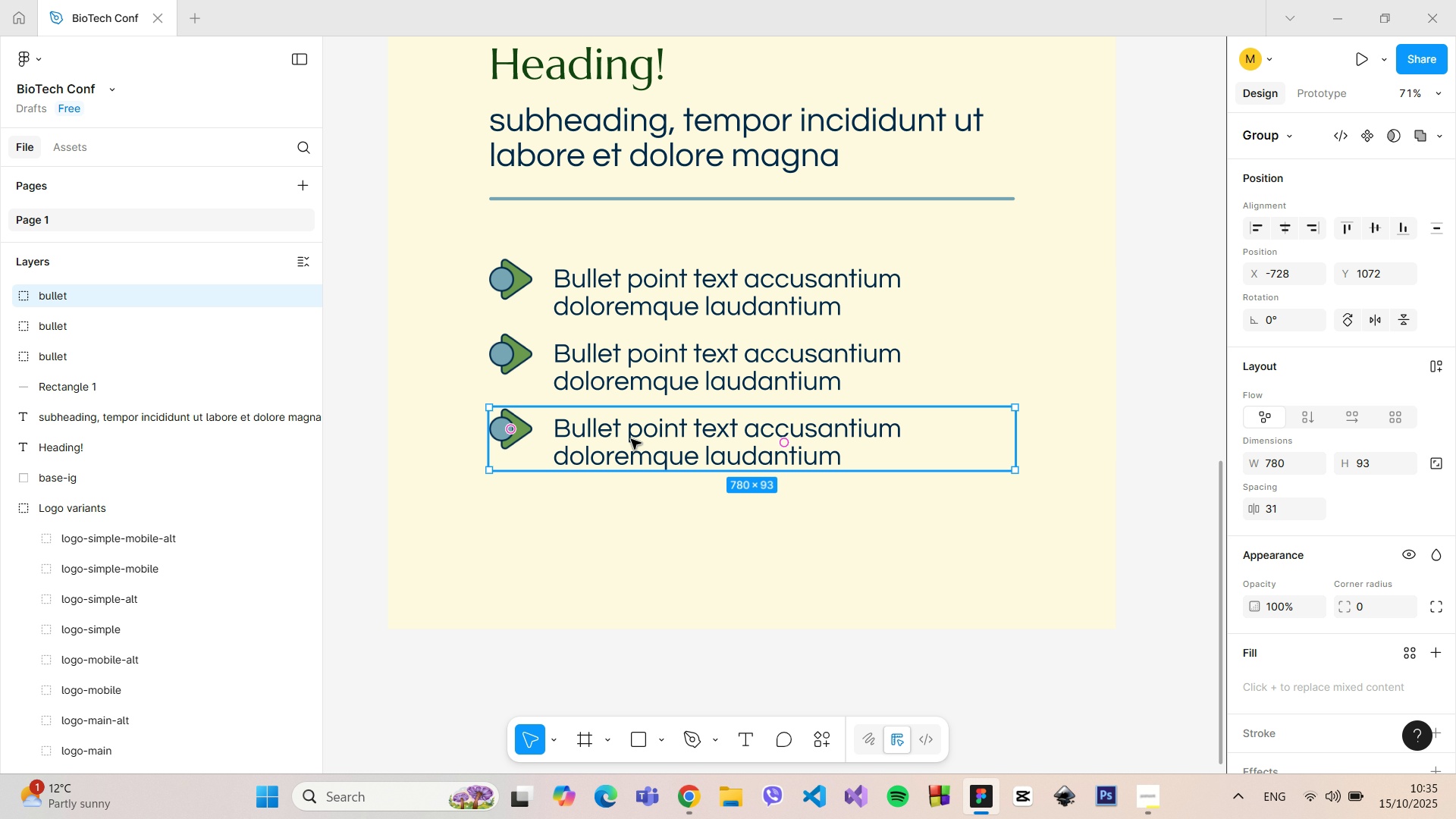 
key(Alt+AltLeft)
 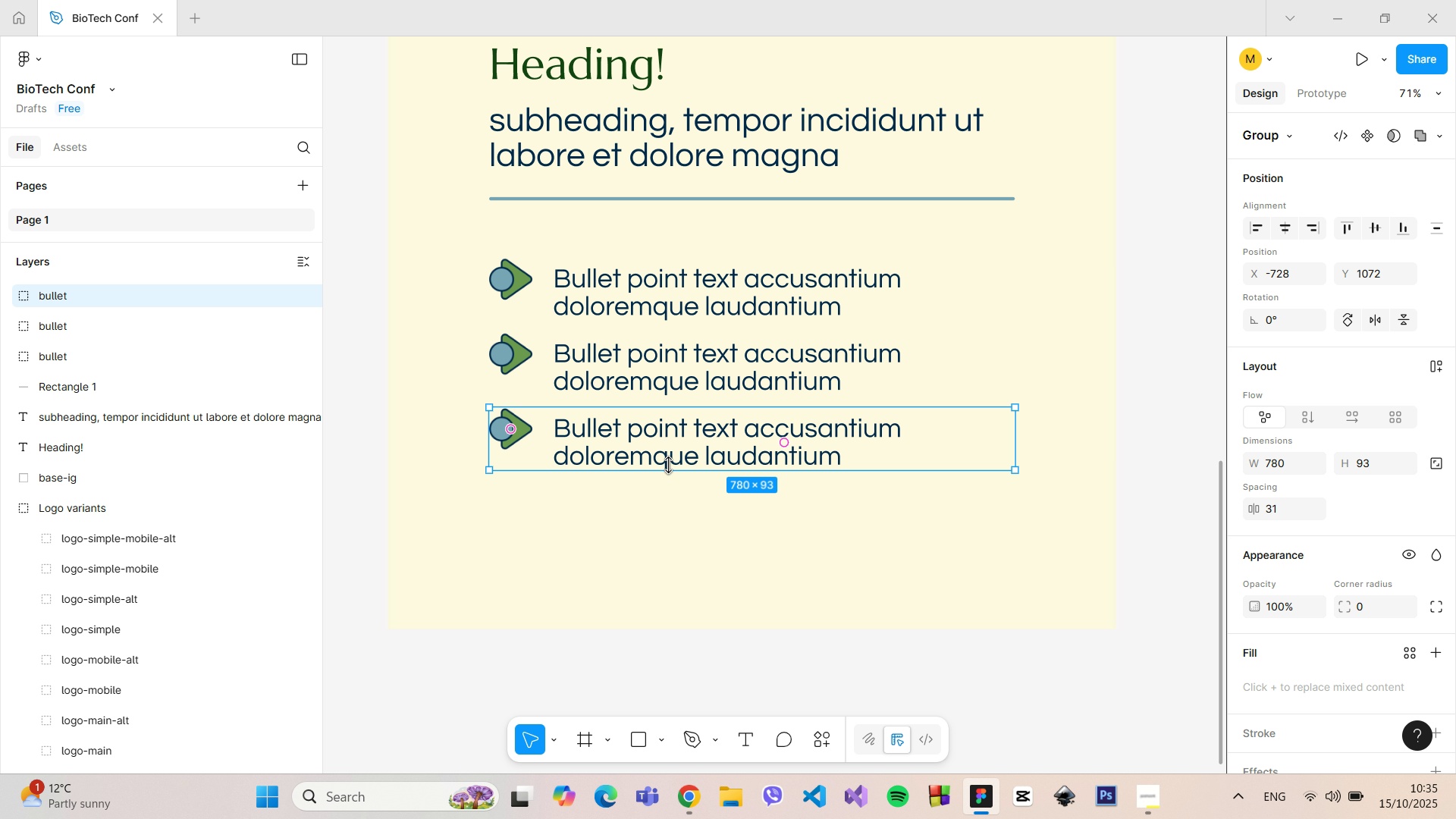 
hold_key(key=AltLeft, duration=1.51)
 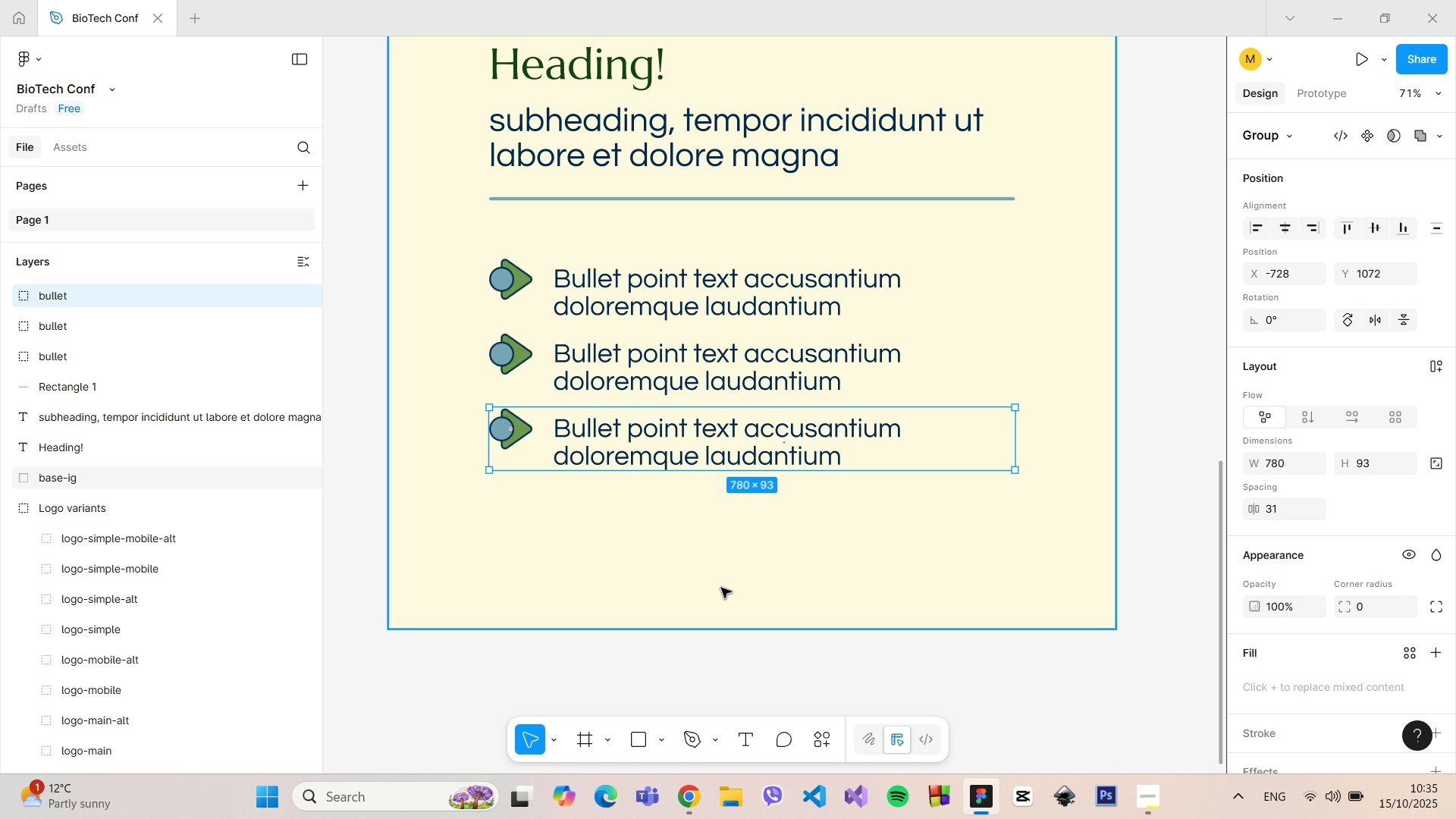 
hold_key(key=AltLeft, duration=0.97)
 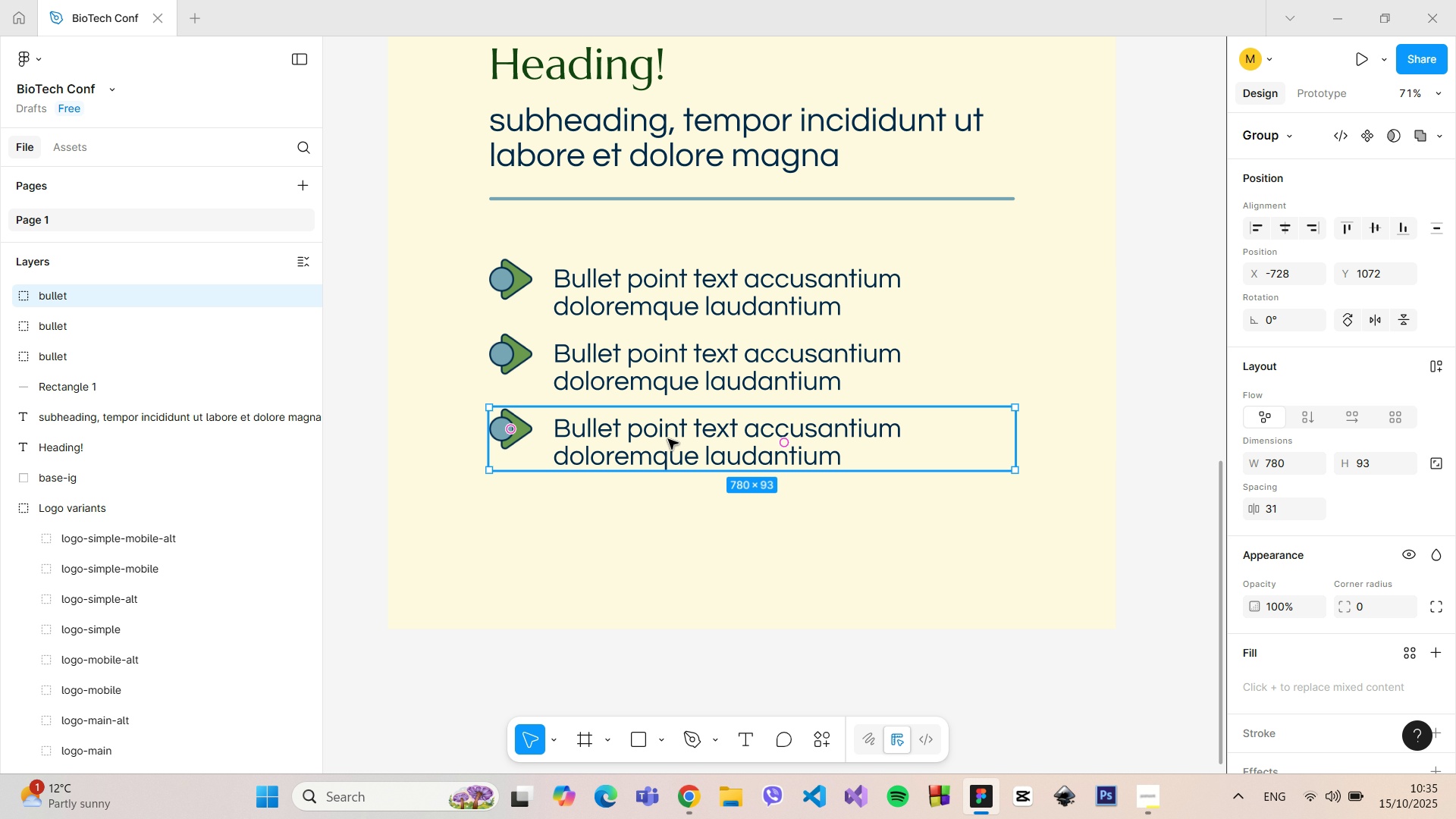 
hold_key(key=ControlLeft, duration=1.5)
scroll: coordinate [668, 441], scroll_direction: down, amount: 8.0
 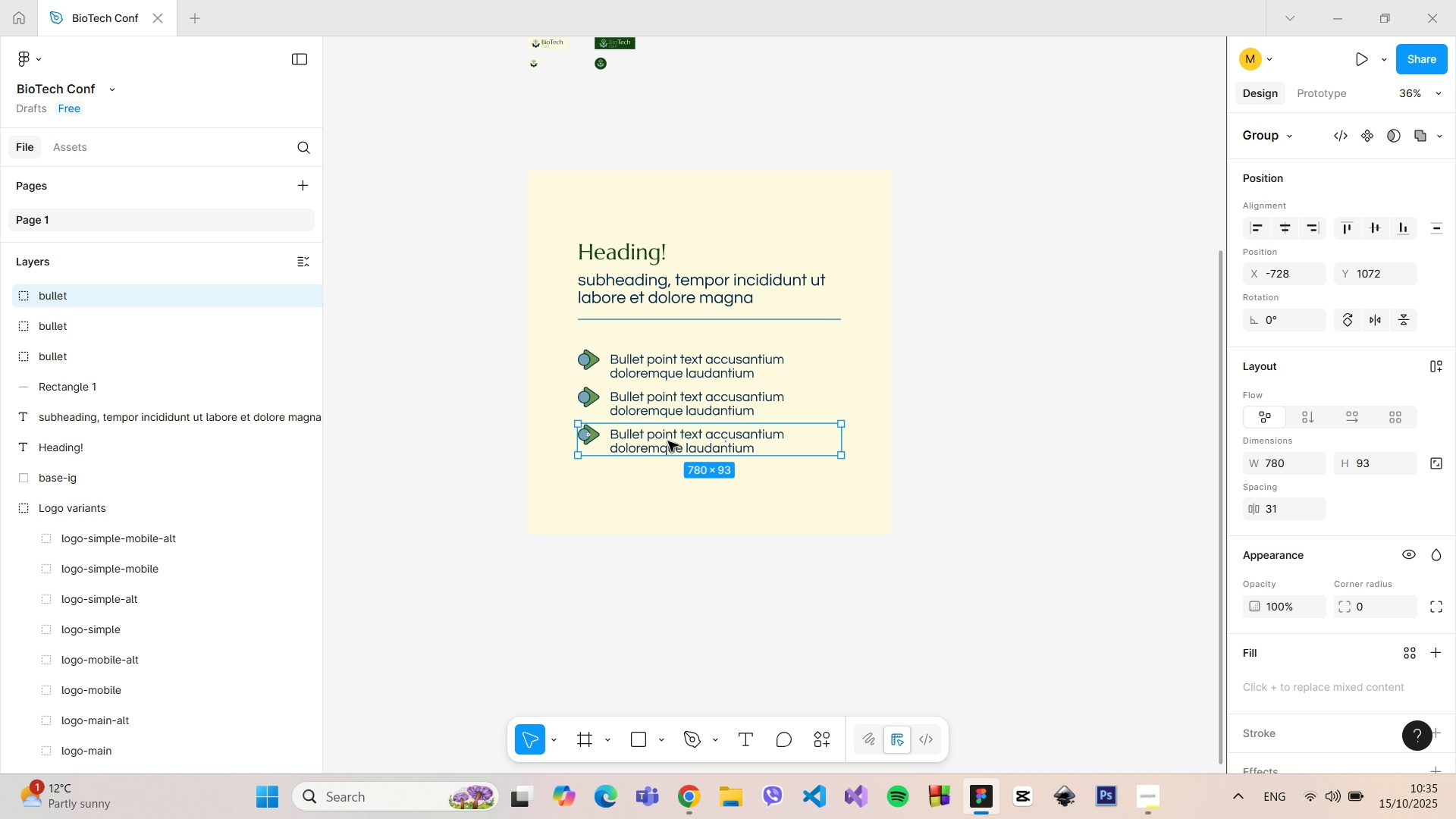 
scroll: coordinate [668, 441], scroll_direction: up, amount: 8.0
 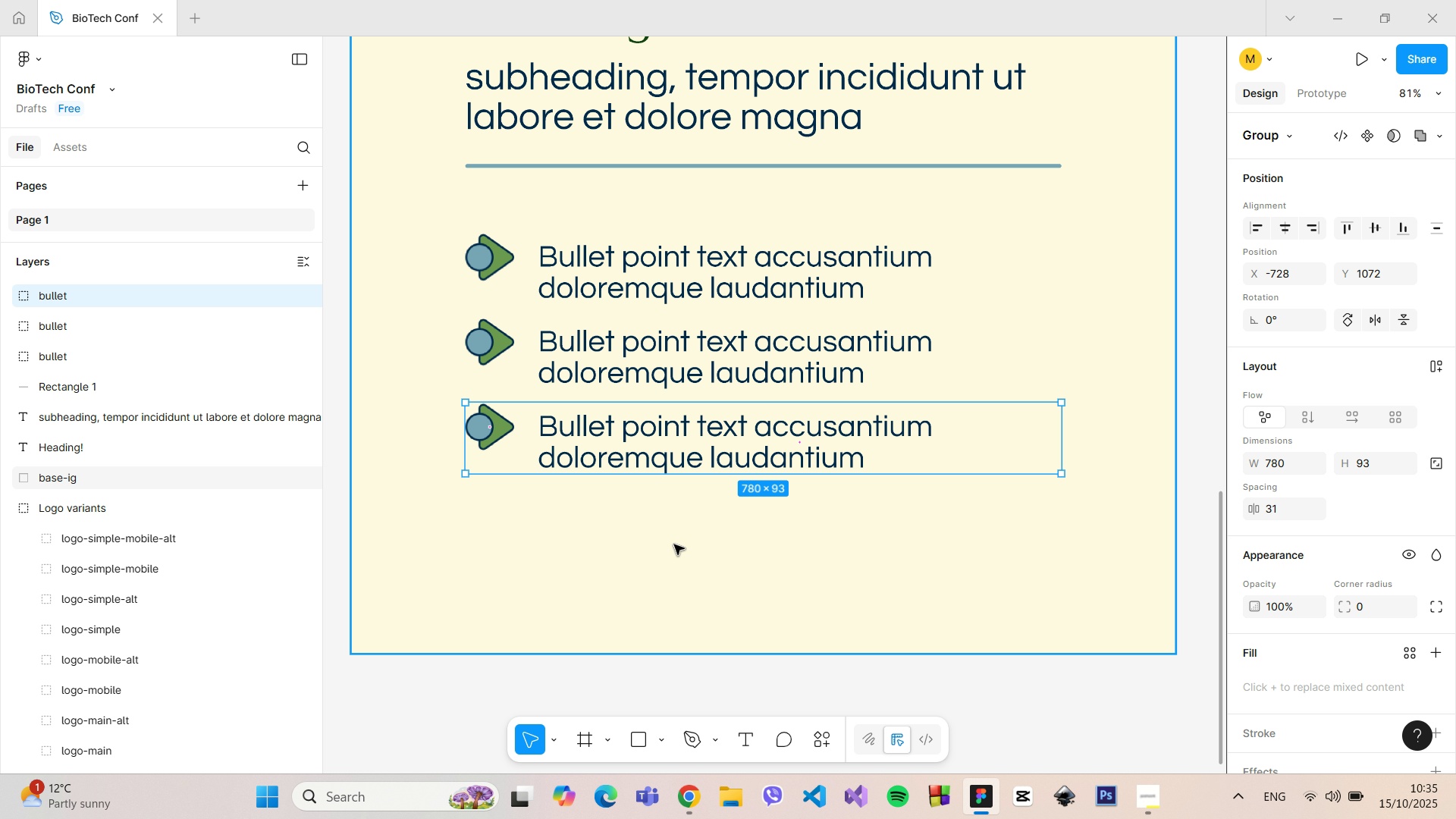 
hold_key(key=ControlLeft, duration=0.56)
 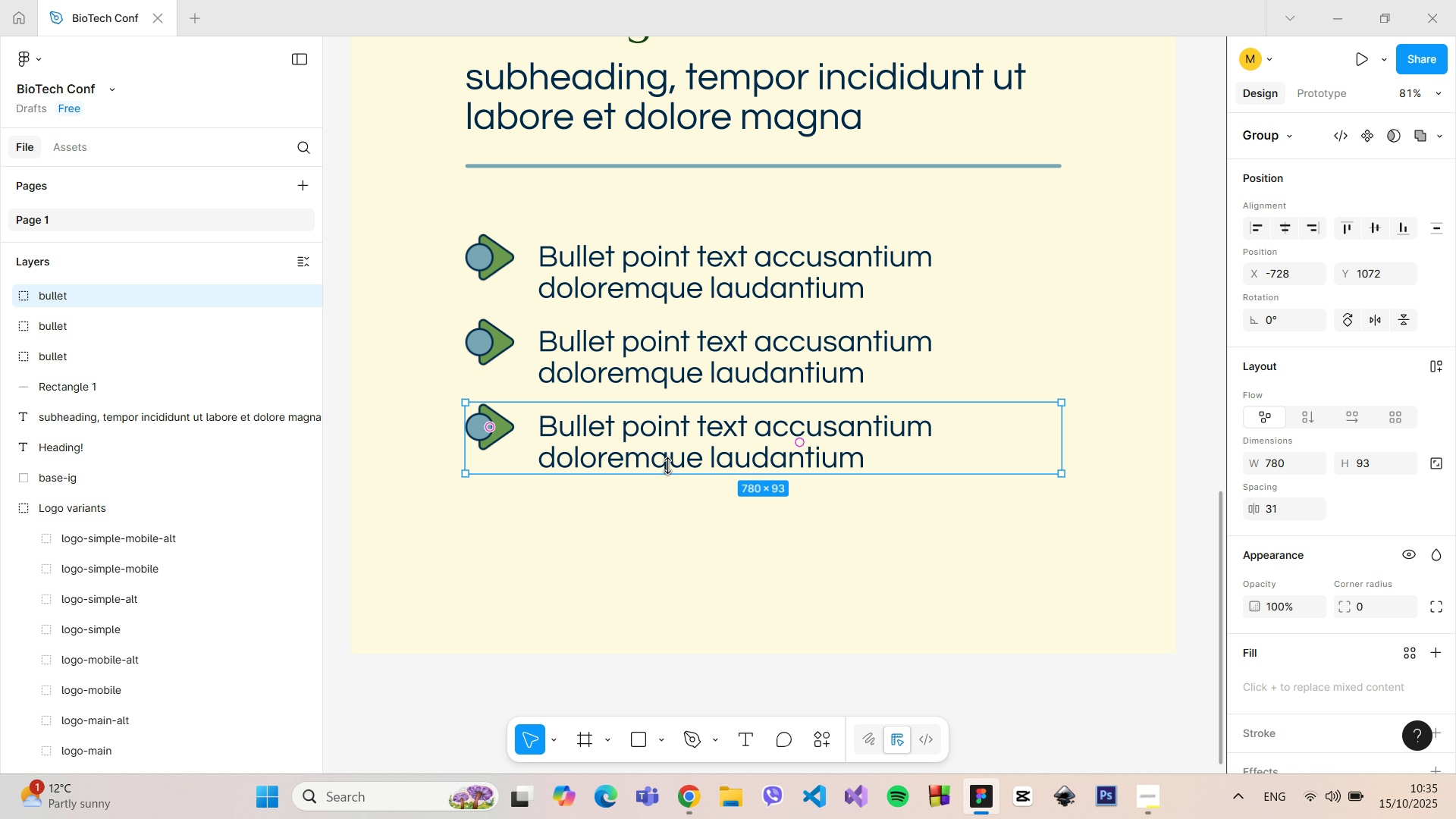 
left_click_drag(start_coordinate=[664, 453], to_coordinate=[667, 493])
 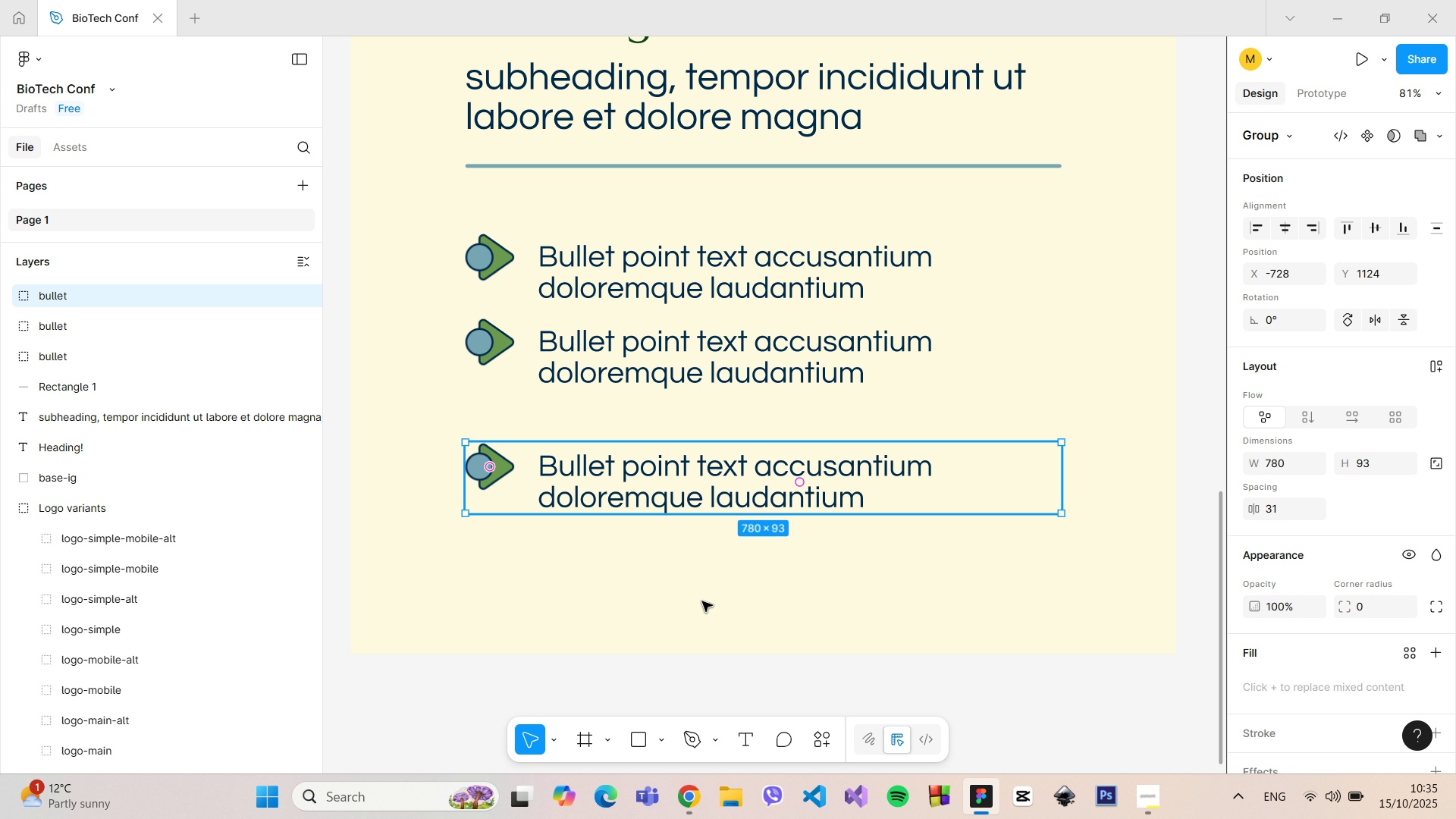 
hold_key(key=AltLeft, duration=0.57)
 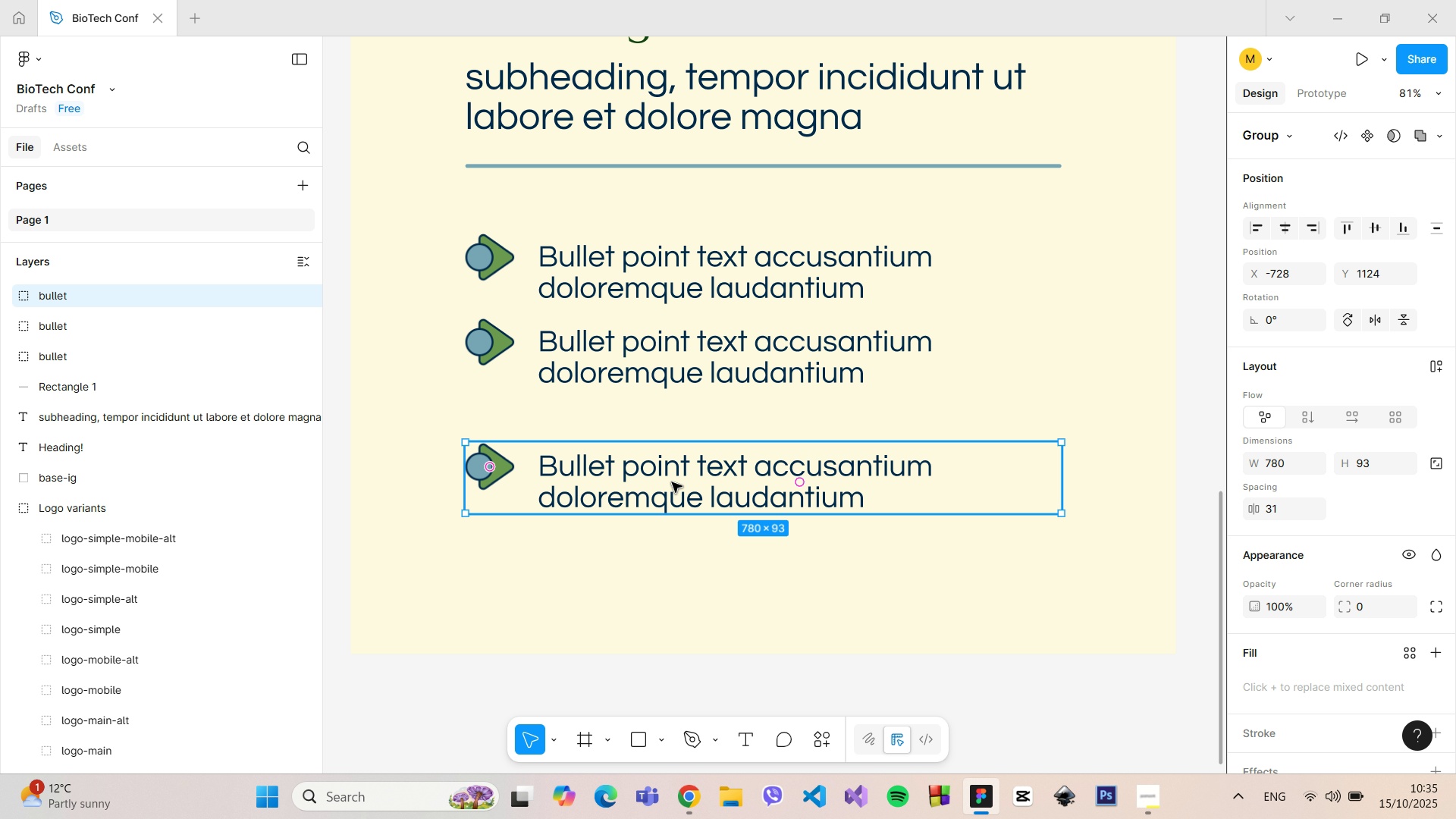 
left_click_drag(start_coordinate=[672, 485], to_coordinate=[671, 473])
 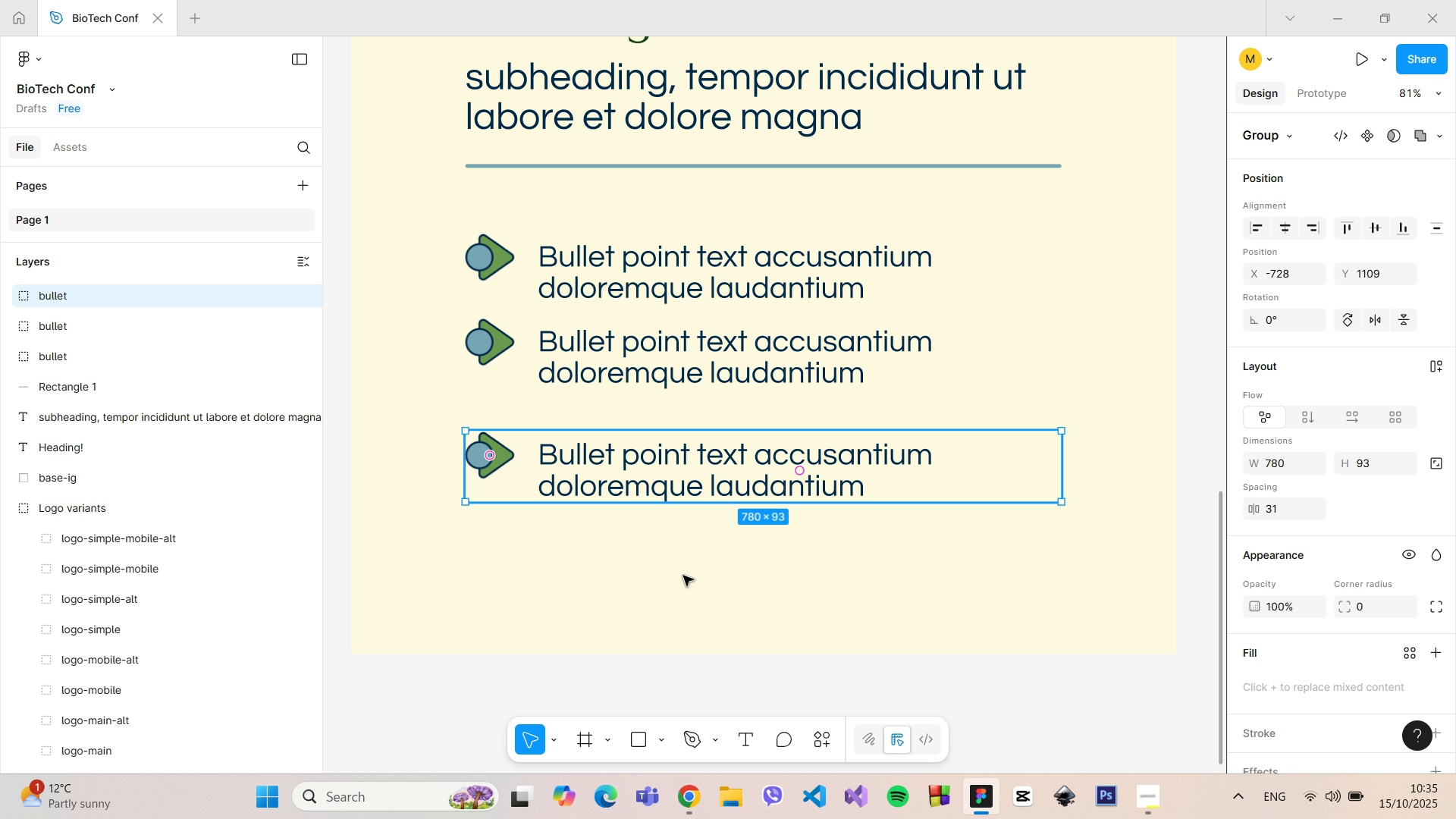 
hold_key(key=AltLeft, duration=1.03)
 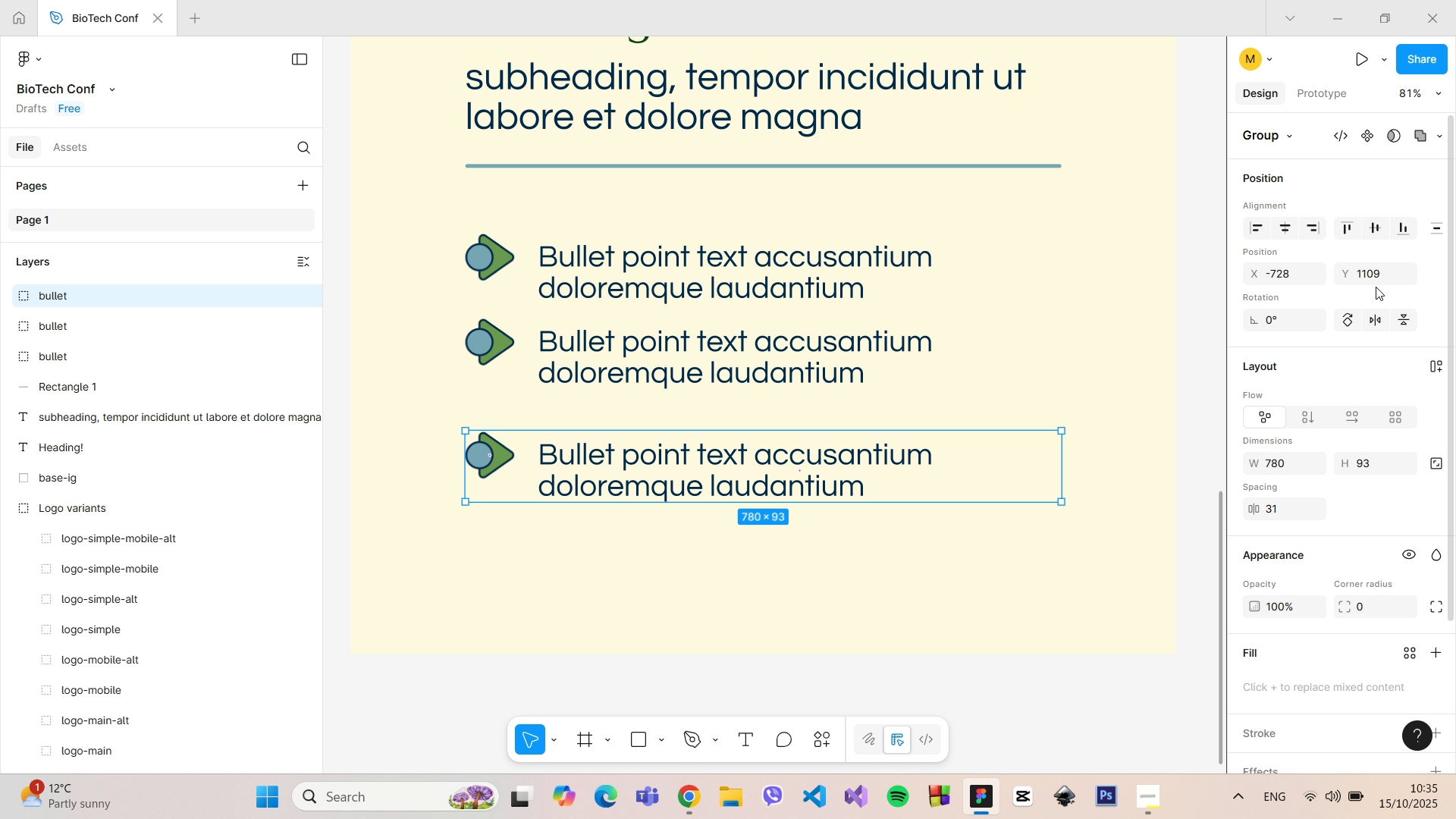 
left_click_drag(start_coordinate=[1383, 275], to_coordinate=[1376, 275])
 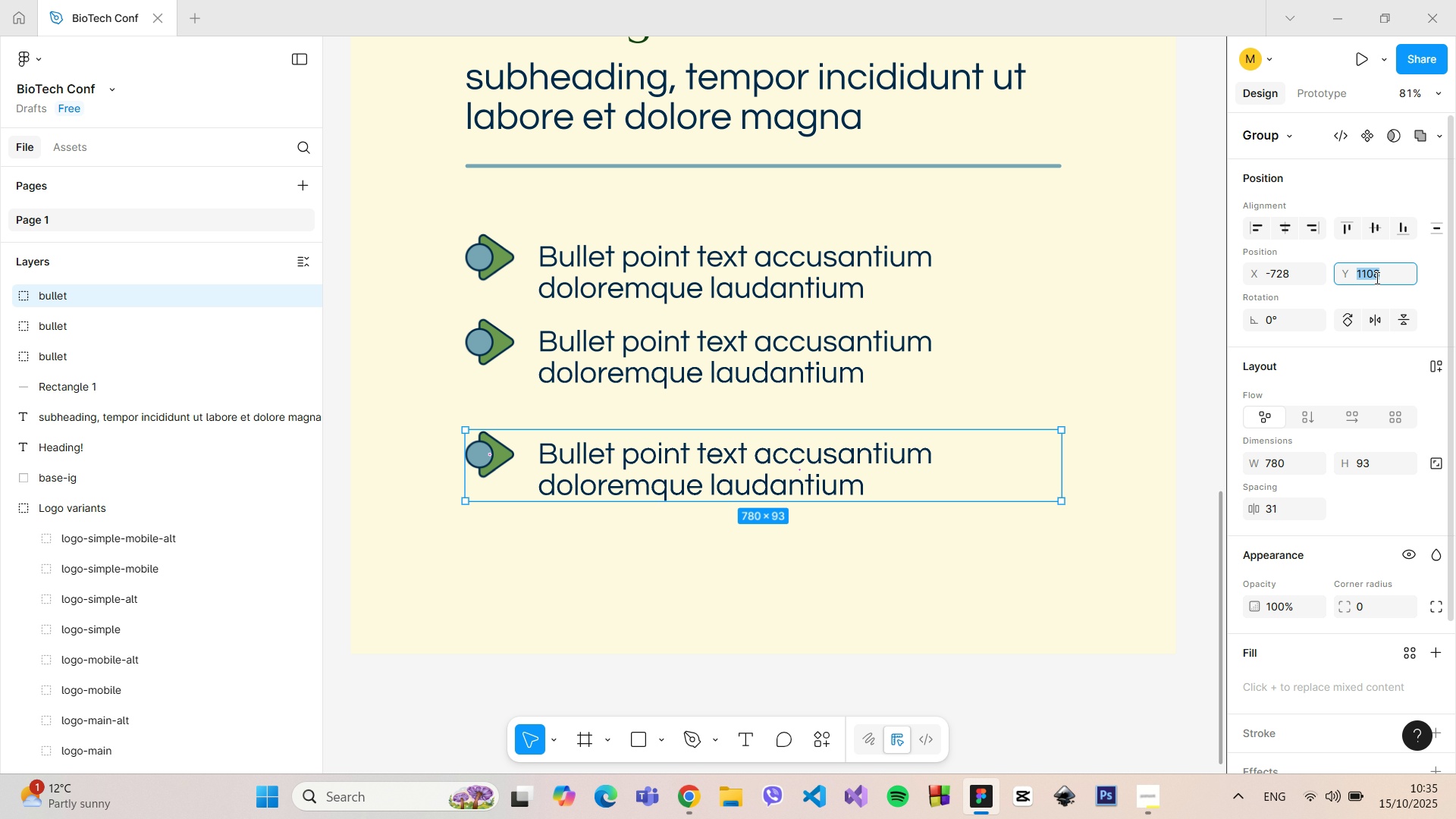 
key(ArrowDown)
 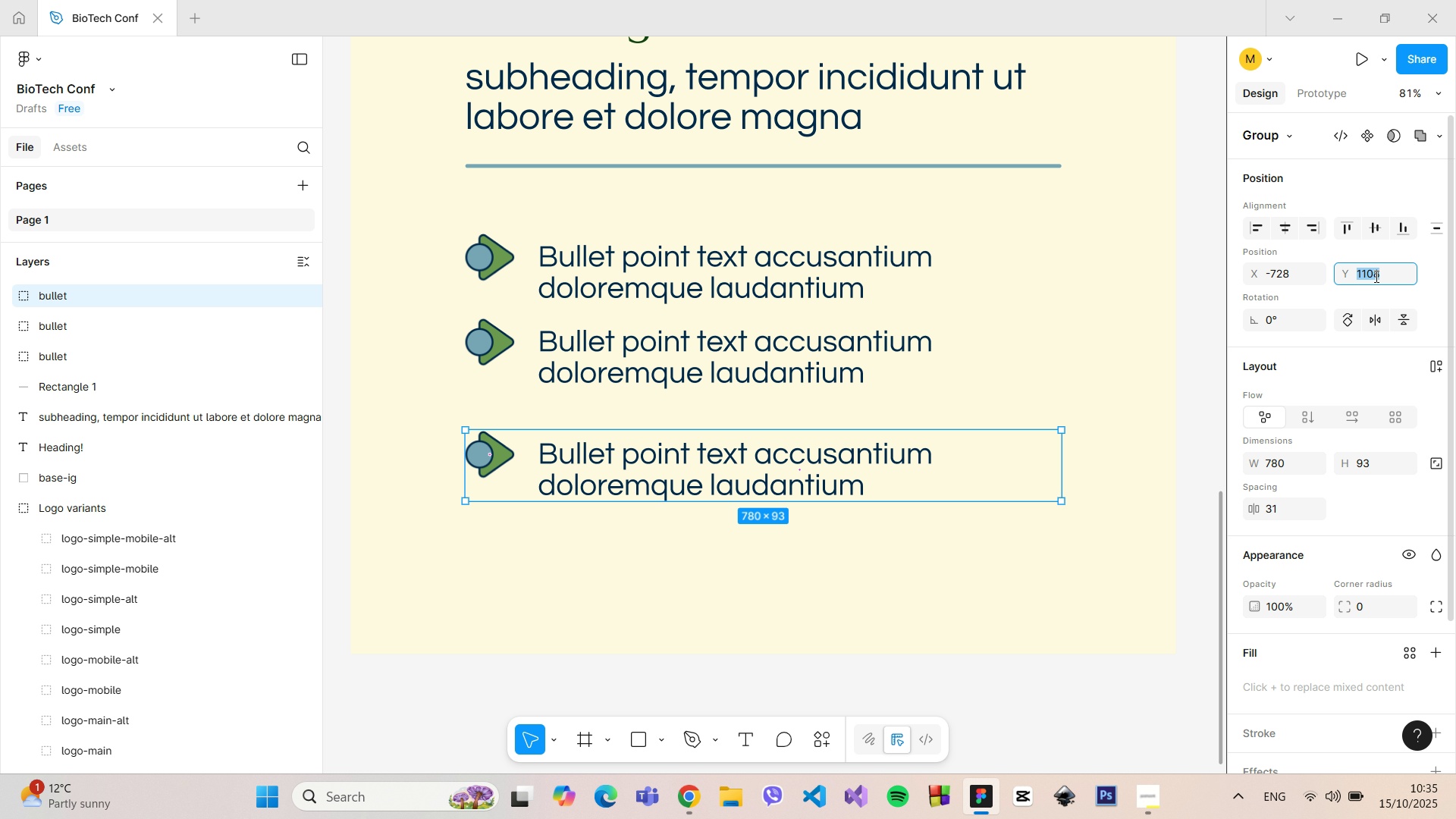 
scroll: coordinate [1376, 278], scroll_direction: up, amount: 1.0
 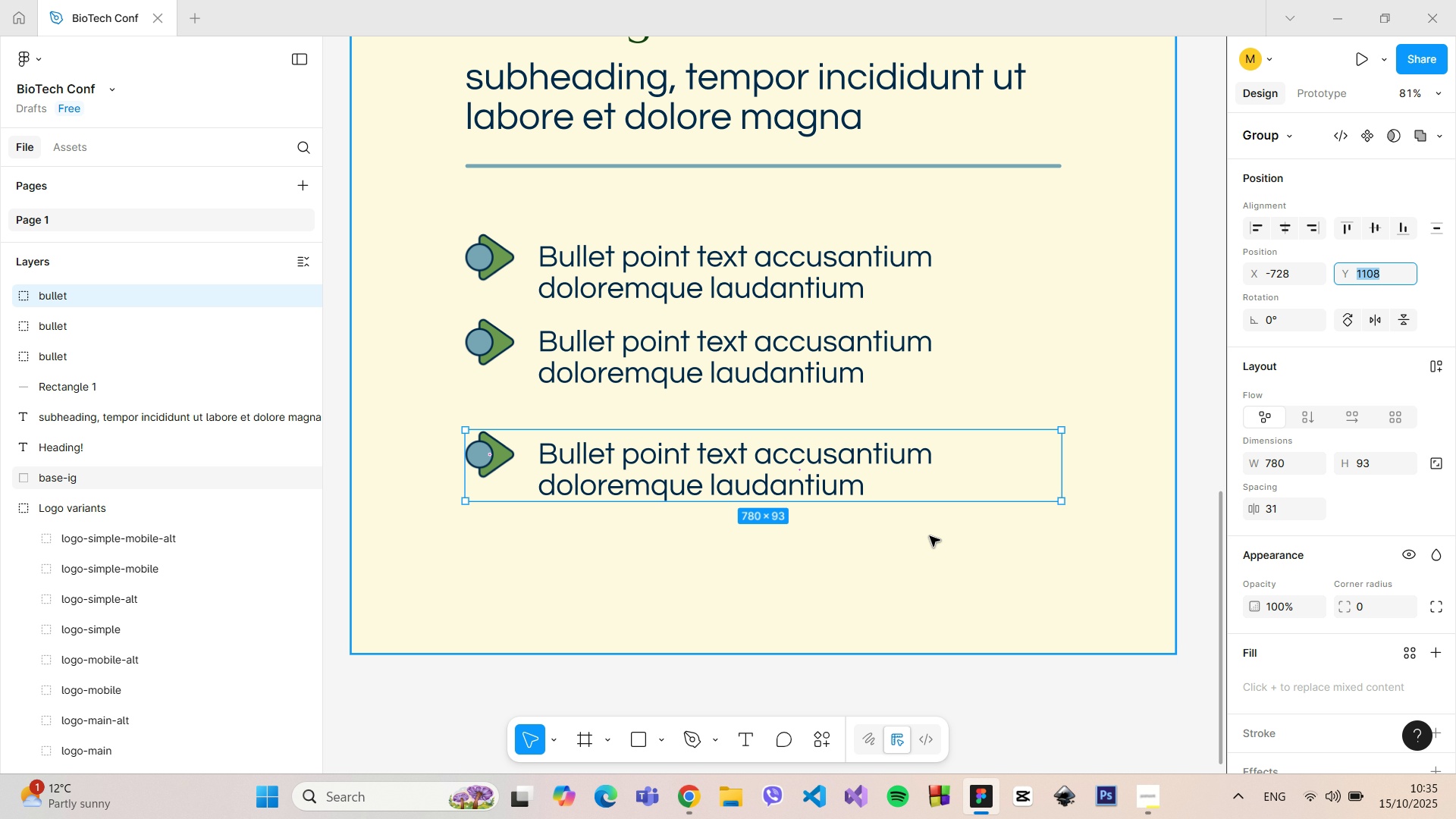 
hold_key(key=AltLeft, duration=0.59)
 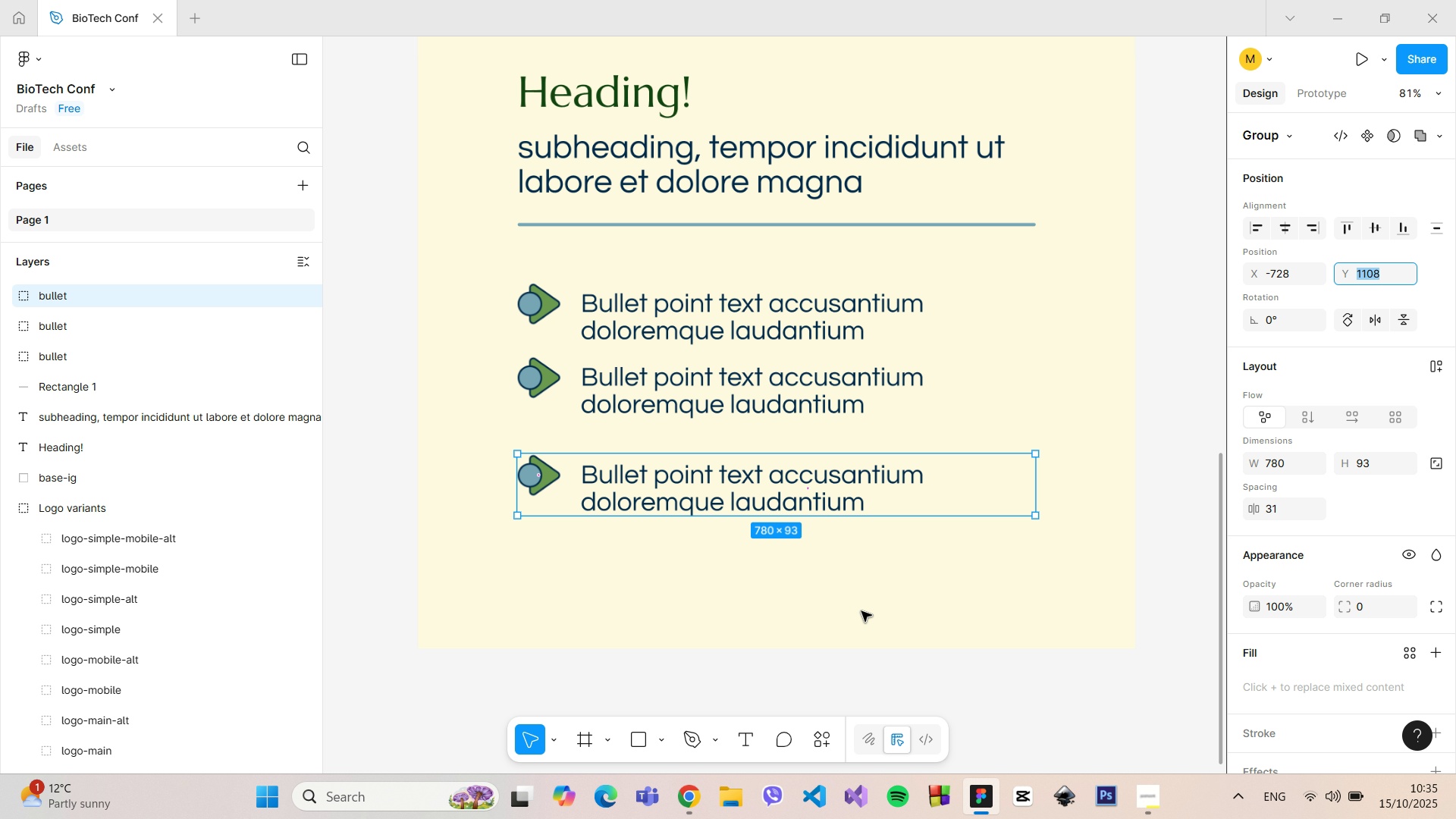 
hold_key(key=ControlLeft, duration=0.43)
scroll: coordinate [861, 611], scroll_direction: down, amount: 6.0
 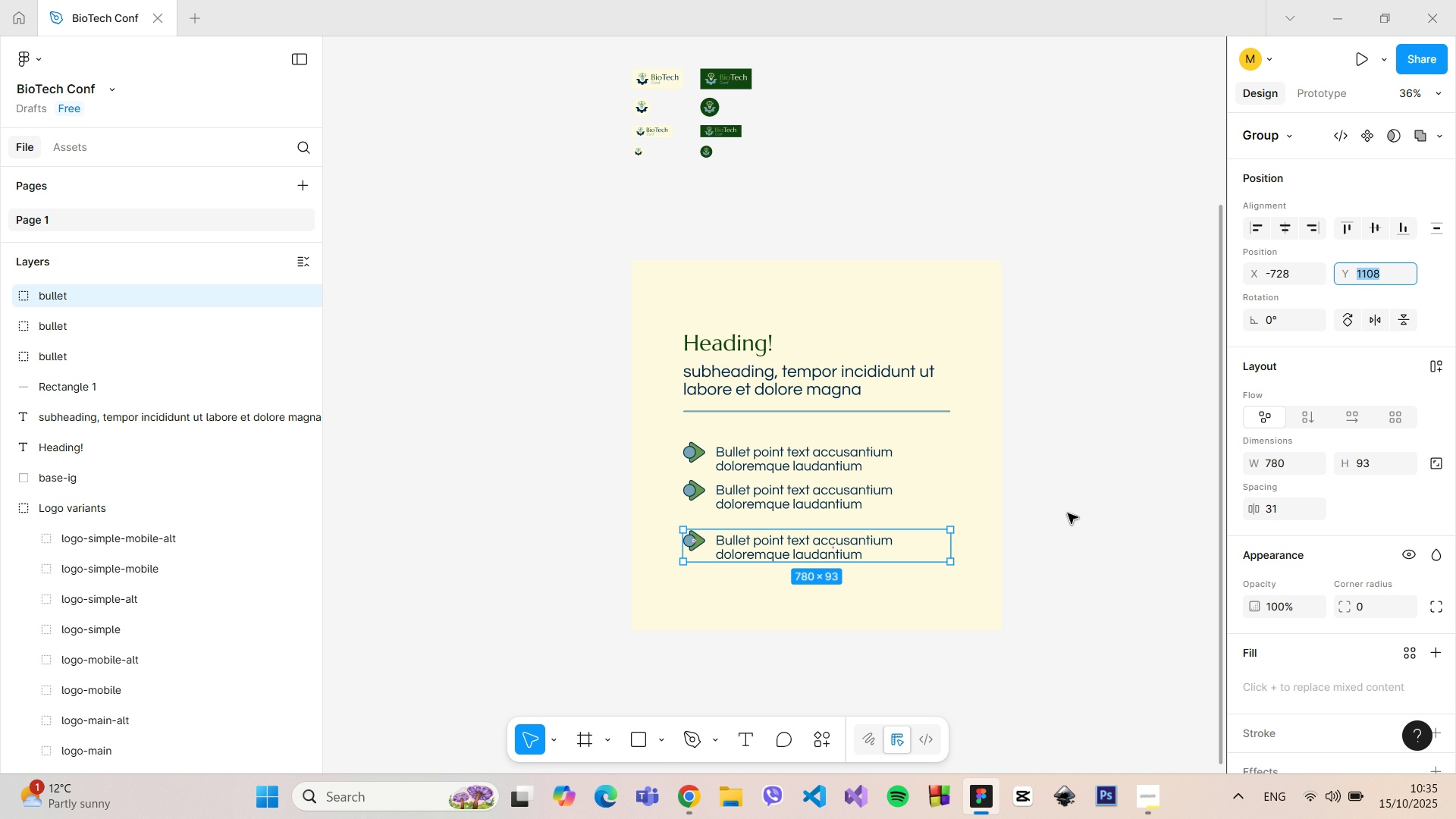 
left_click([1075, 513])
 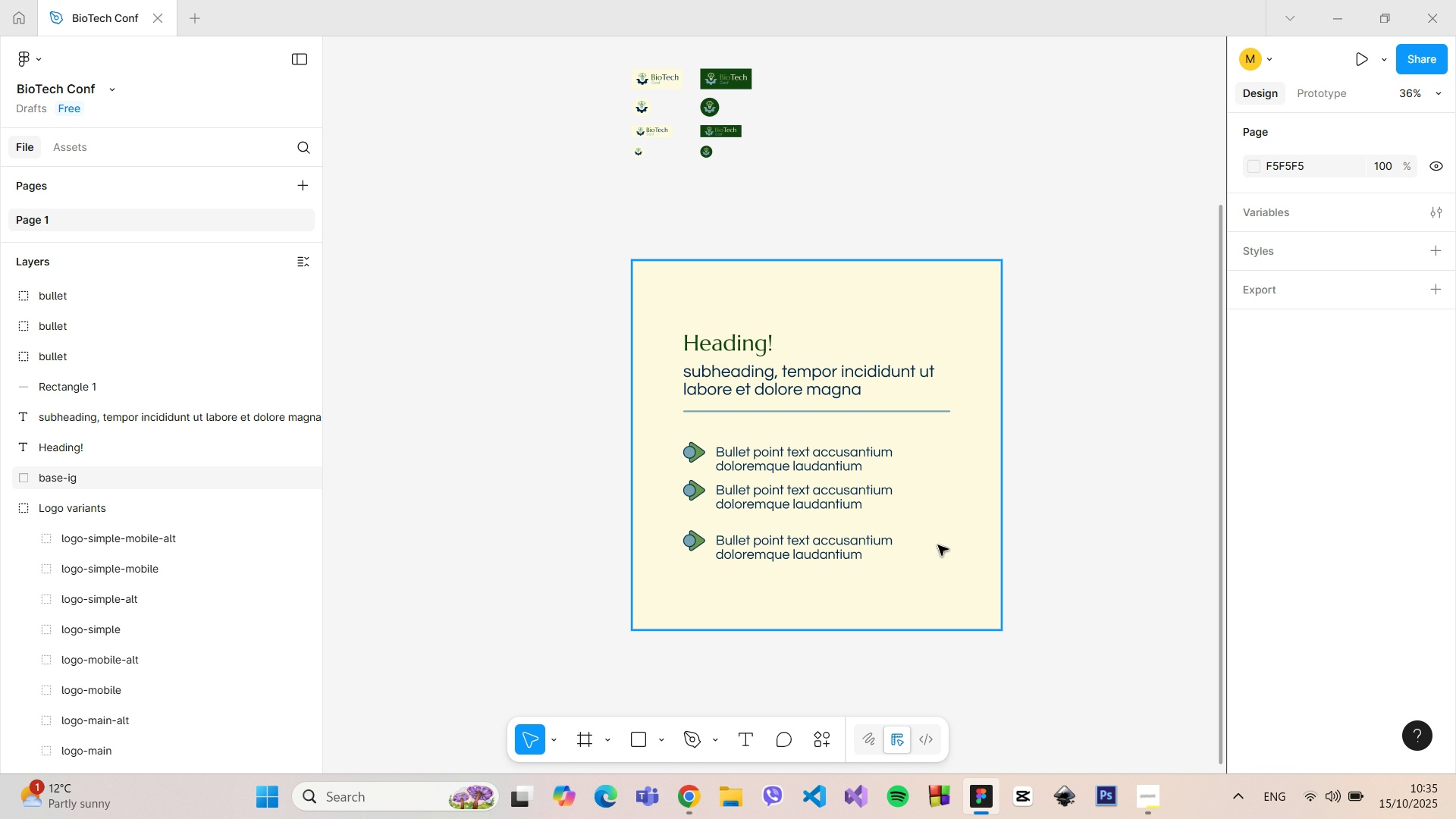 
hold_key(key=ControlLeft, duration=0.96)
scroll: coordinate [938, 545], scroll_direction: up, amount: 5.0
 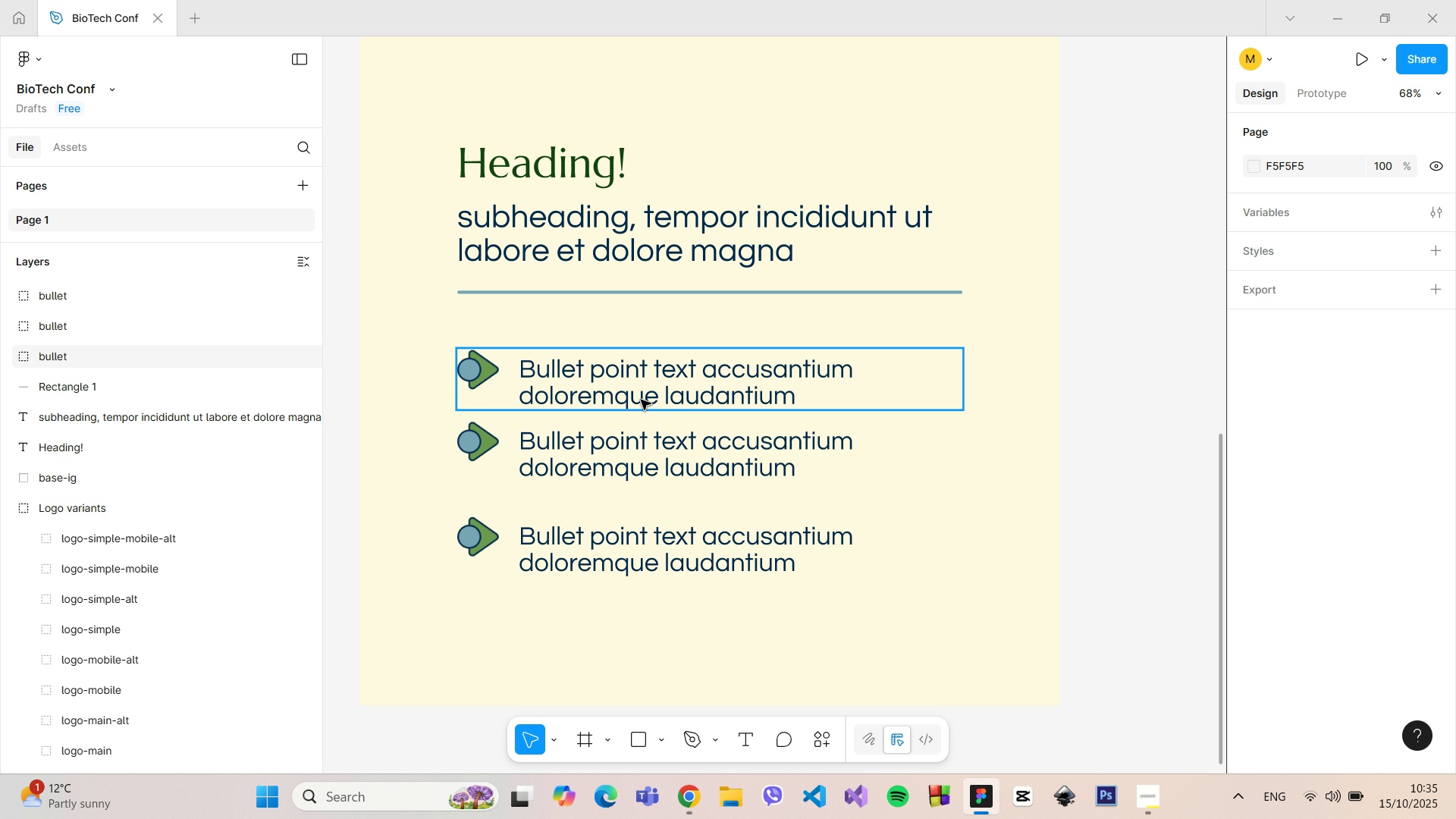 
left_click([654, 453])
 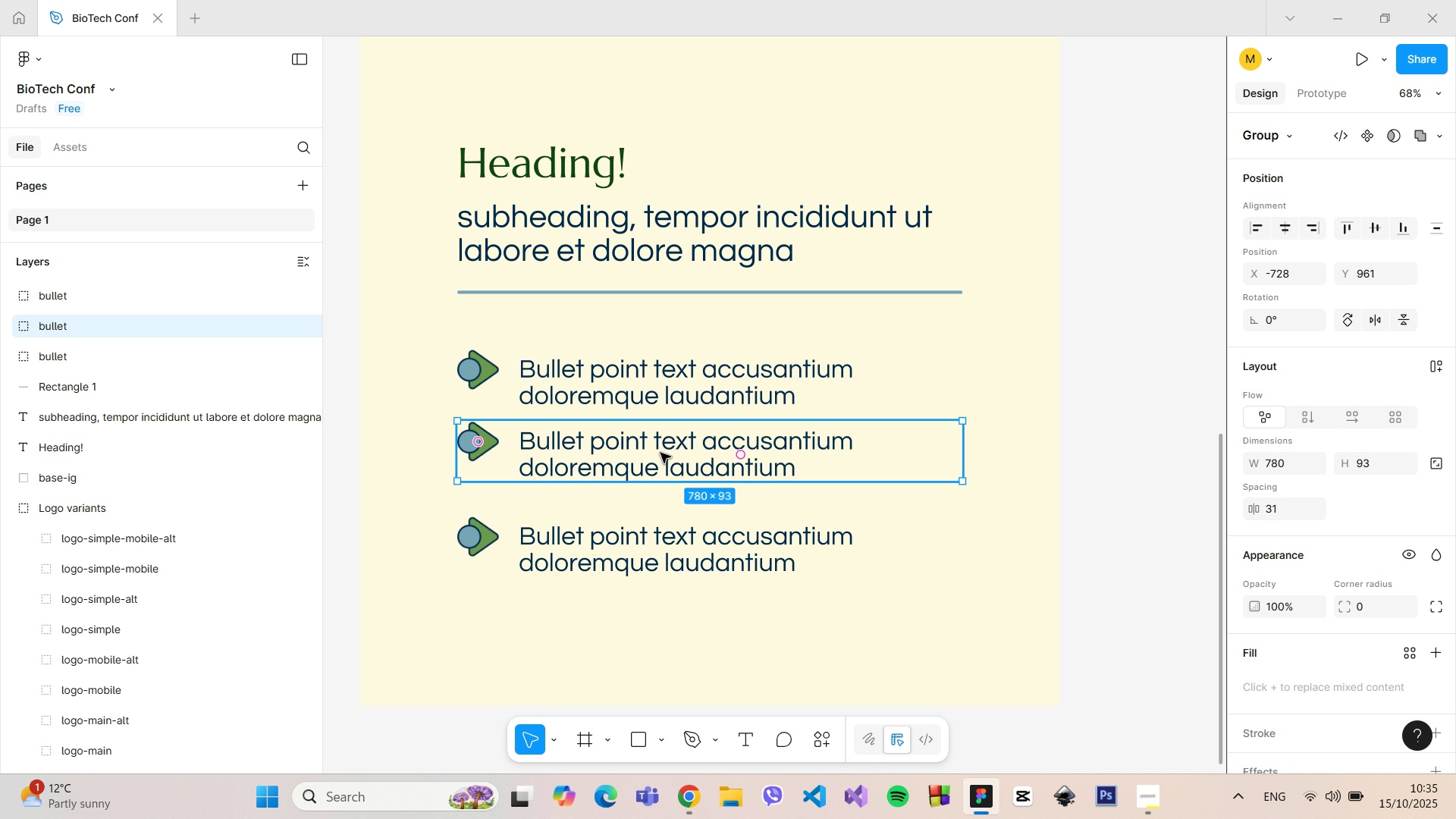 
left_click_drag(start_coordinate=[661, 453], to_coordinate=[661, 466])
 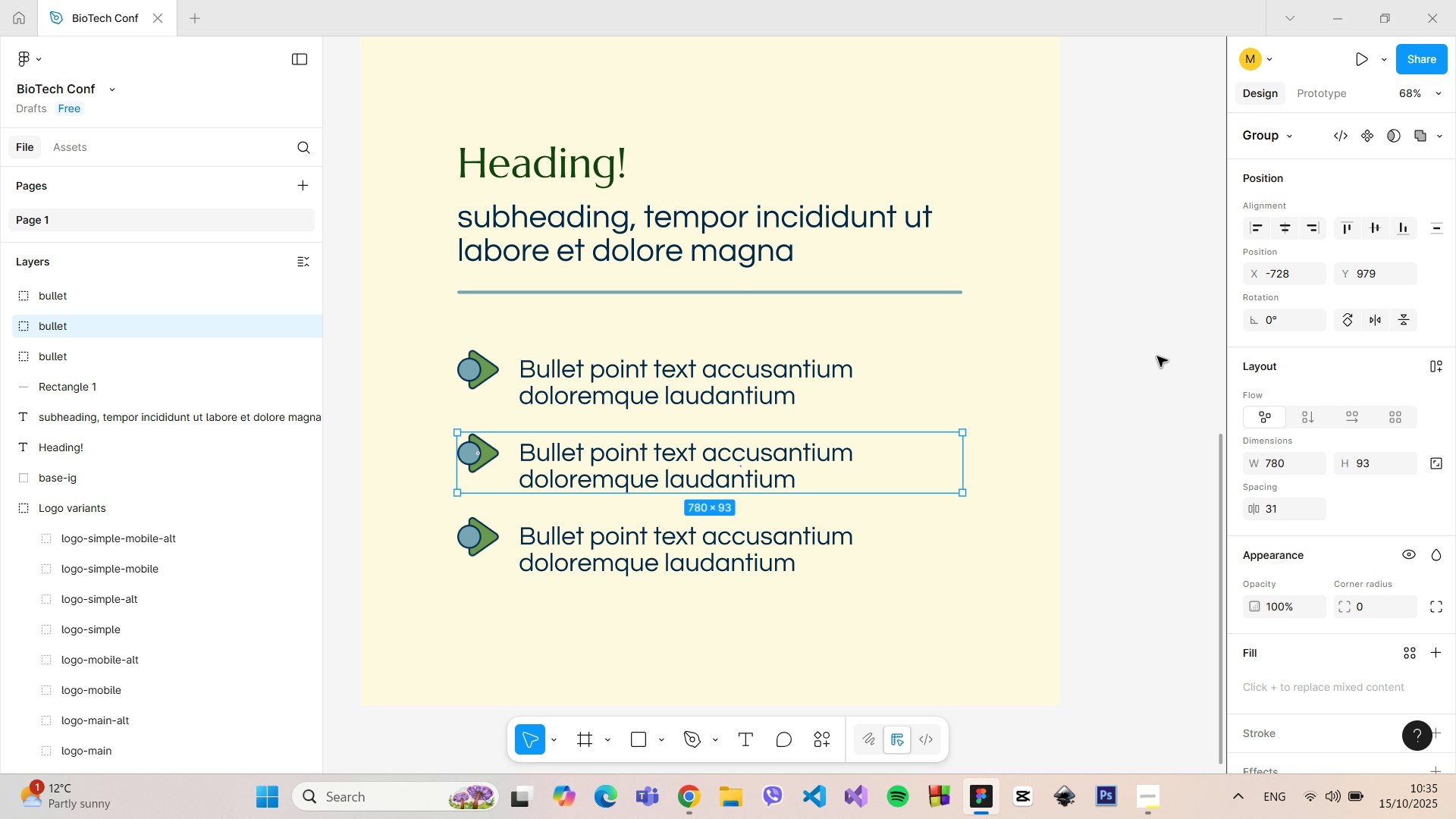 
left_click([1129, 365])
 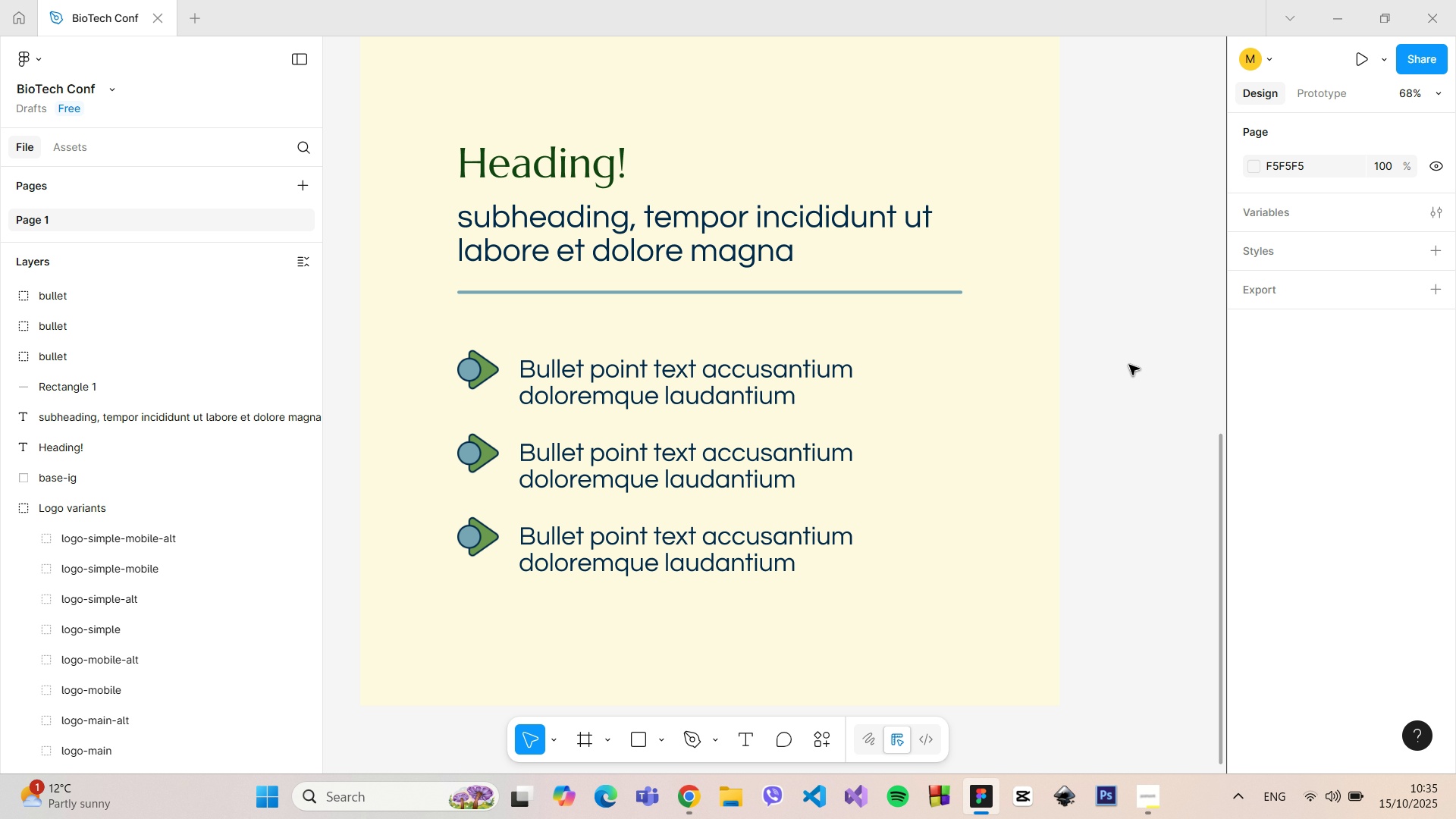 
hold_key(key=ControlLeft, duration=1.51)
scroll: coordinate [1129, 365], scroll_direction: down, amount: 5.0
 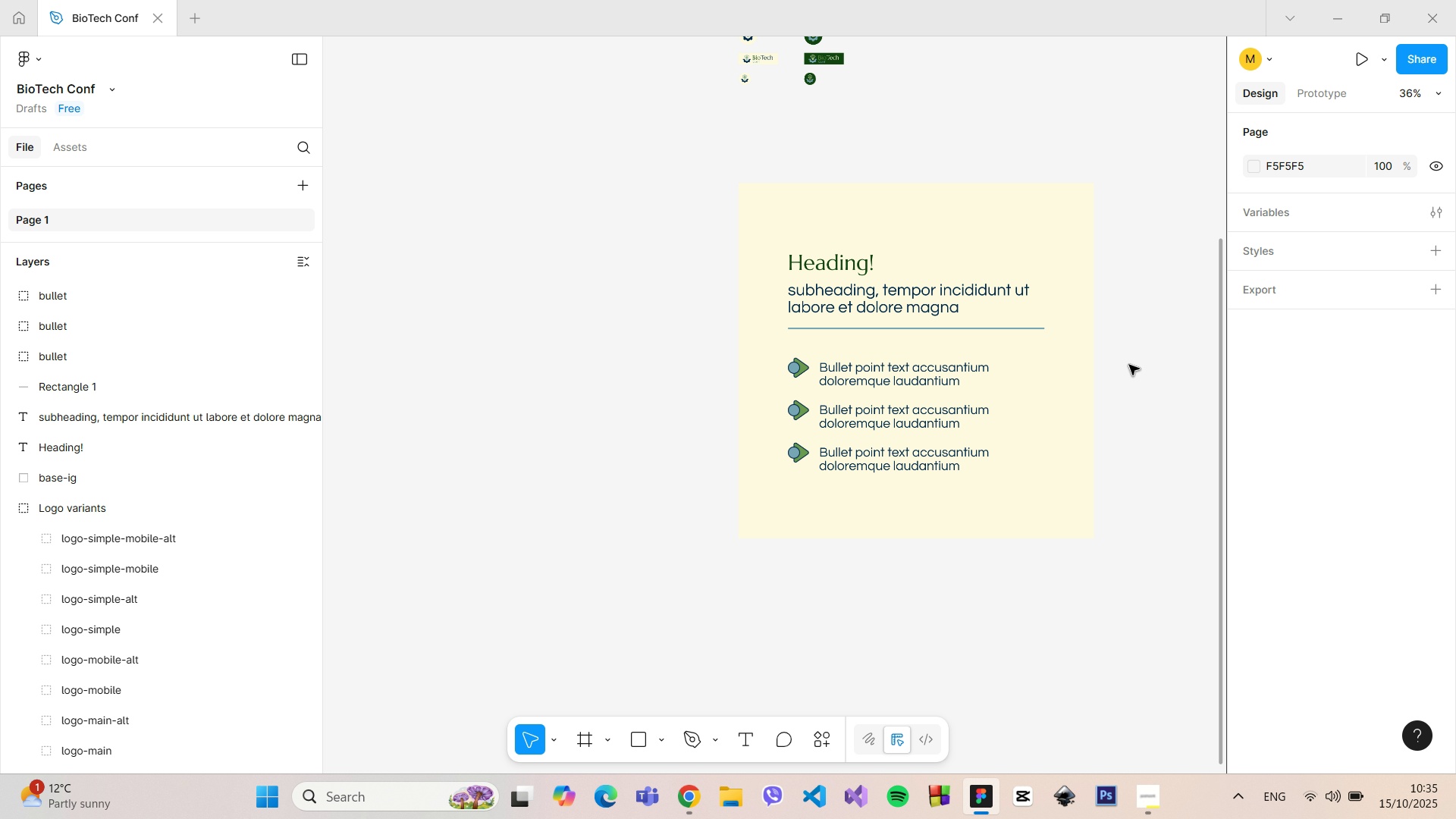 
hold_key(key=ControlLeft, duration=1.5)
scroll: coordinate [1129, 365], scroll_direction: down, amount: 3.0
 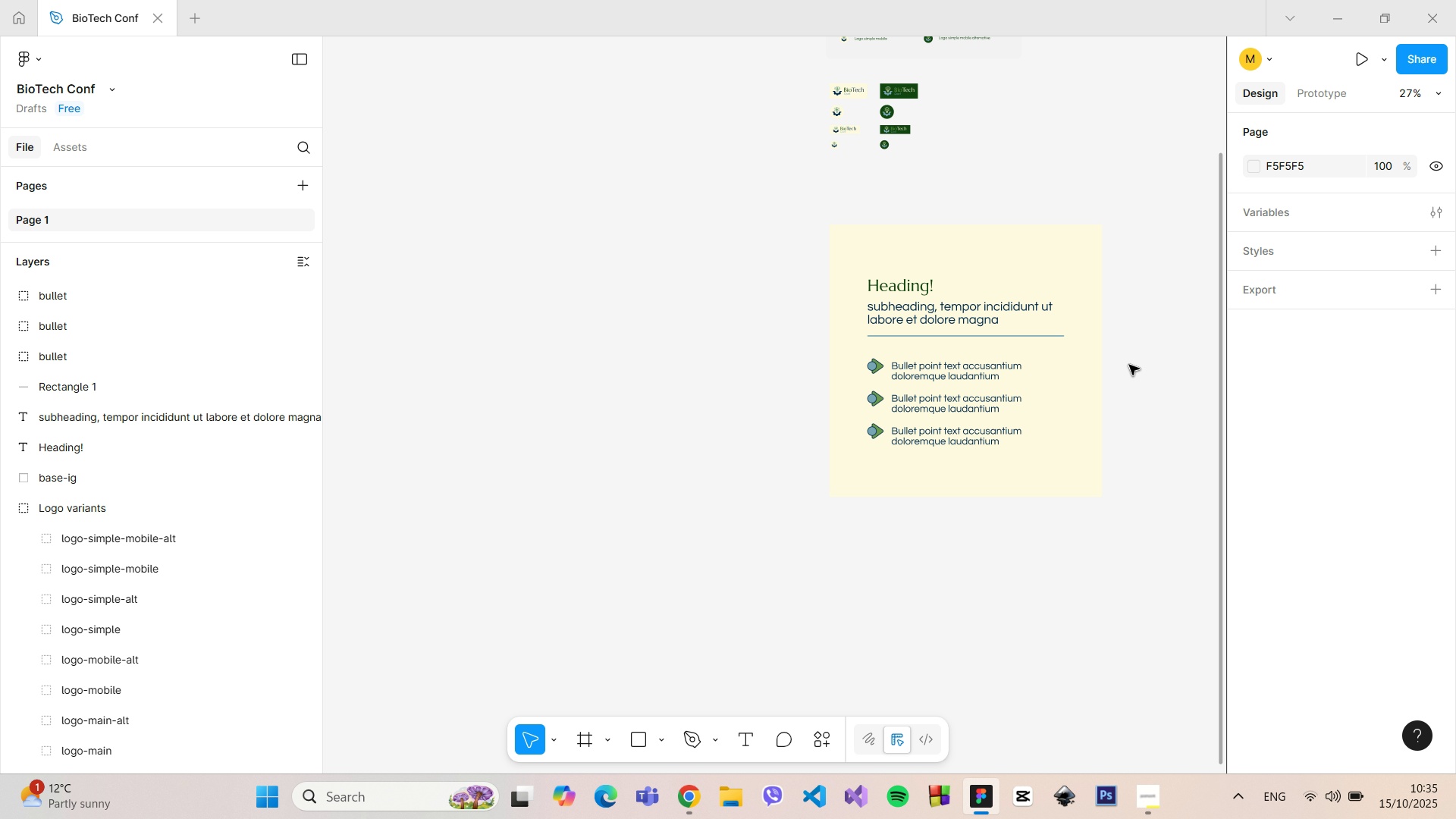 
hold_key(key=ControlLeft, duration=1.41)
scroll: coordinate [1129, 365], scroll_direction: up, amount: 5.0
 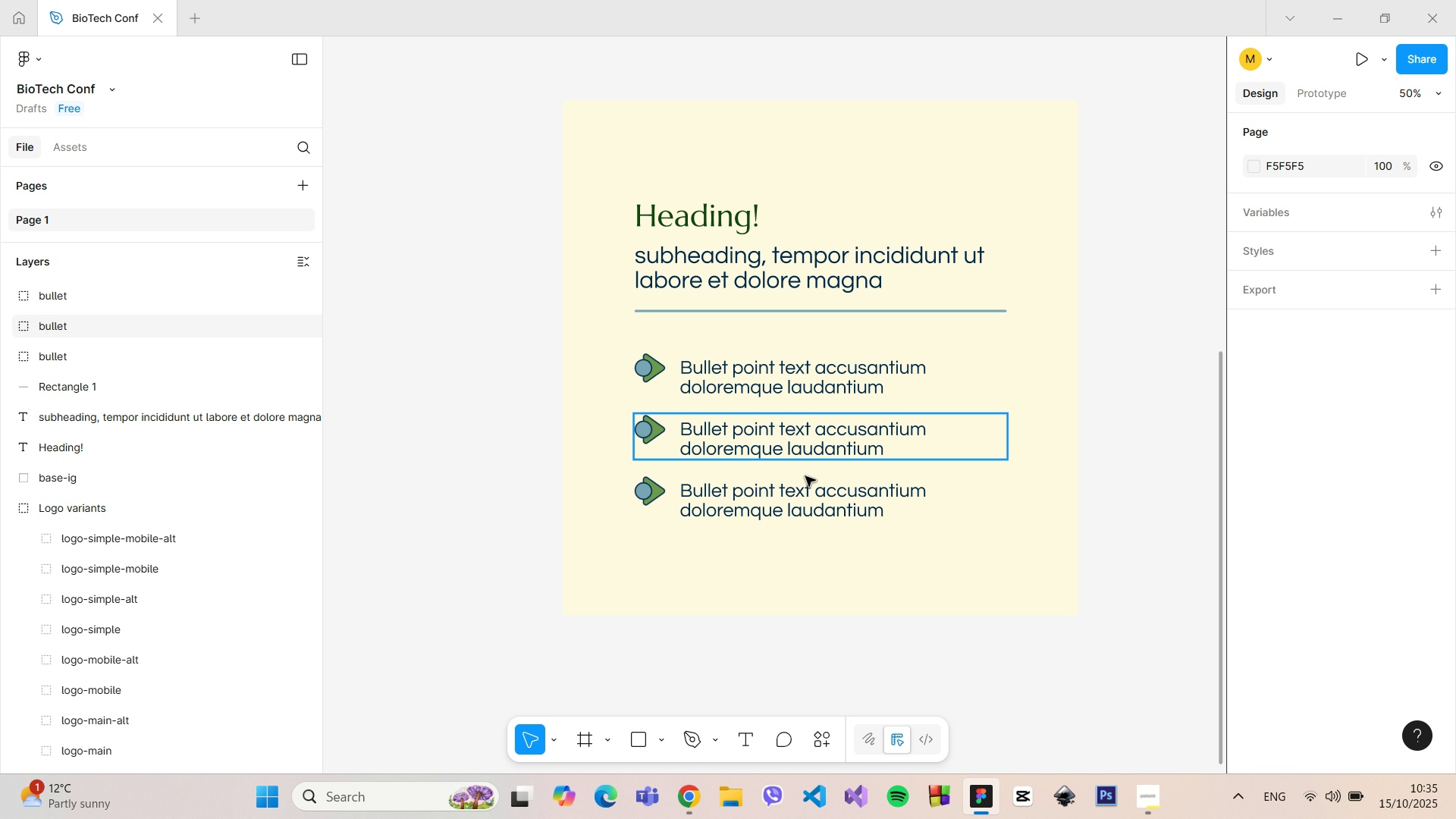 
left_click([701, 793])
 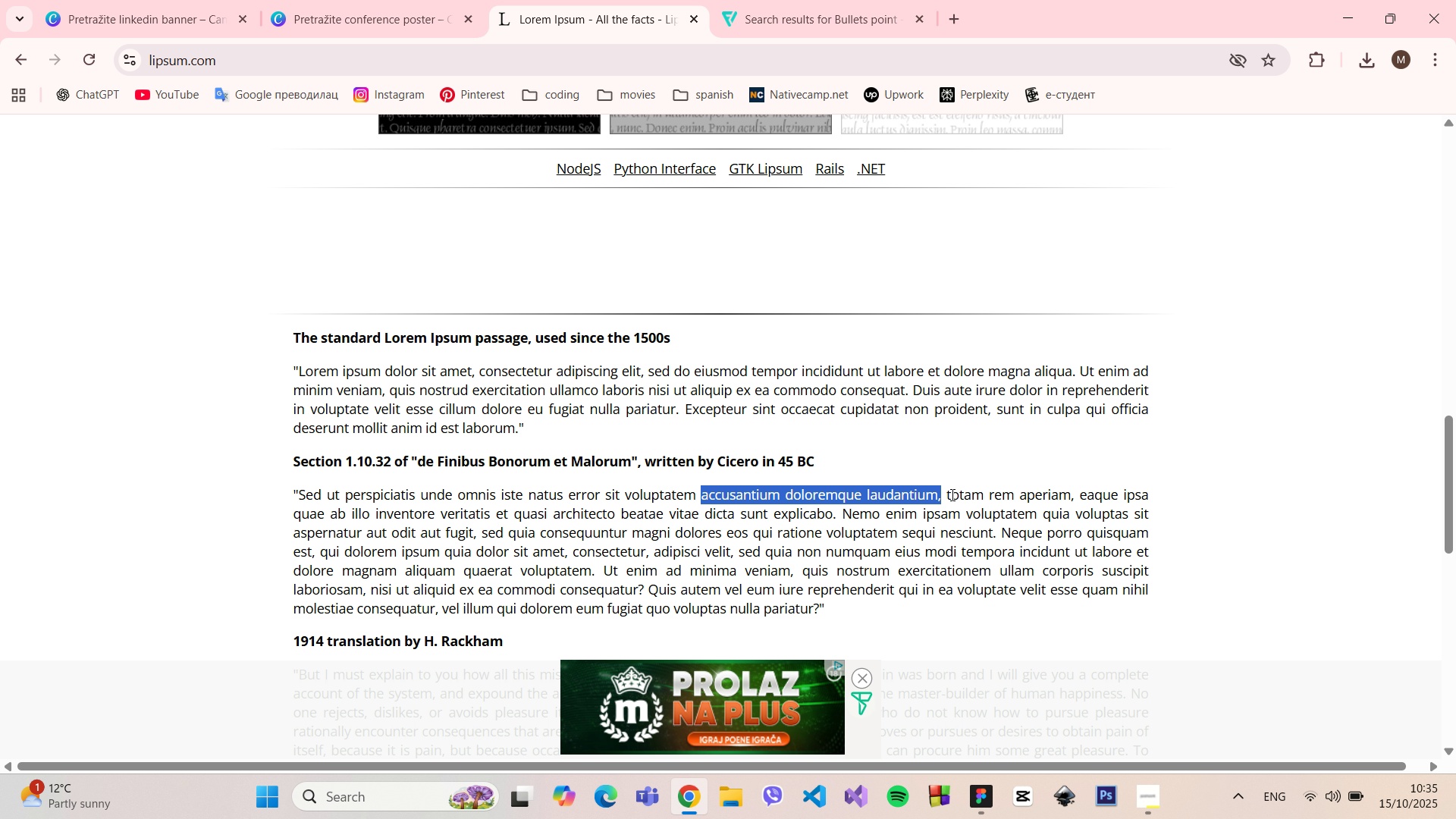 
left_click_drag(start_coordinate=[946, 494], to_coordinate=[1068, 494])
 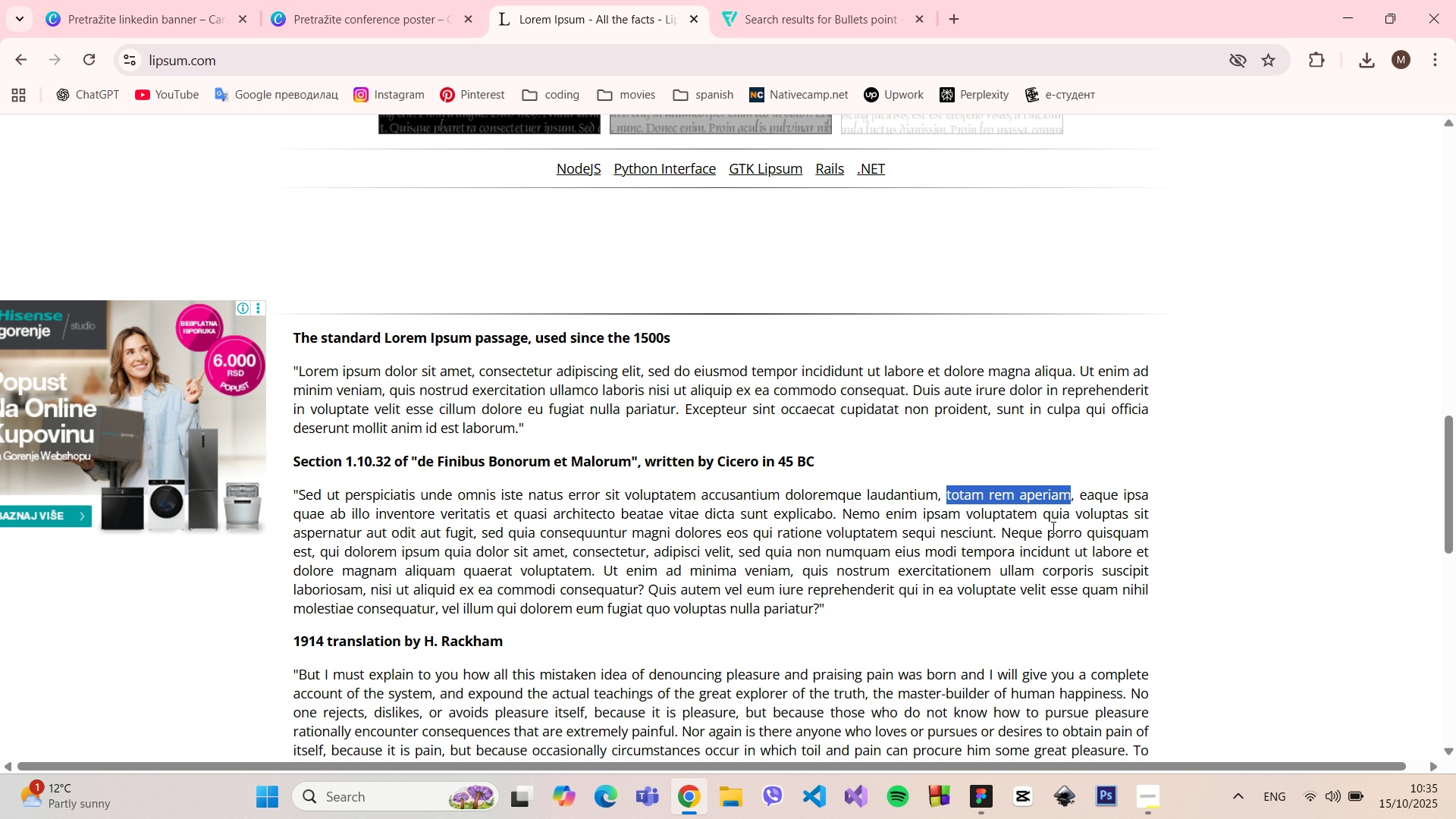 
key(Control+C)
 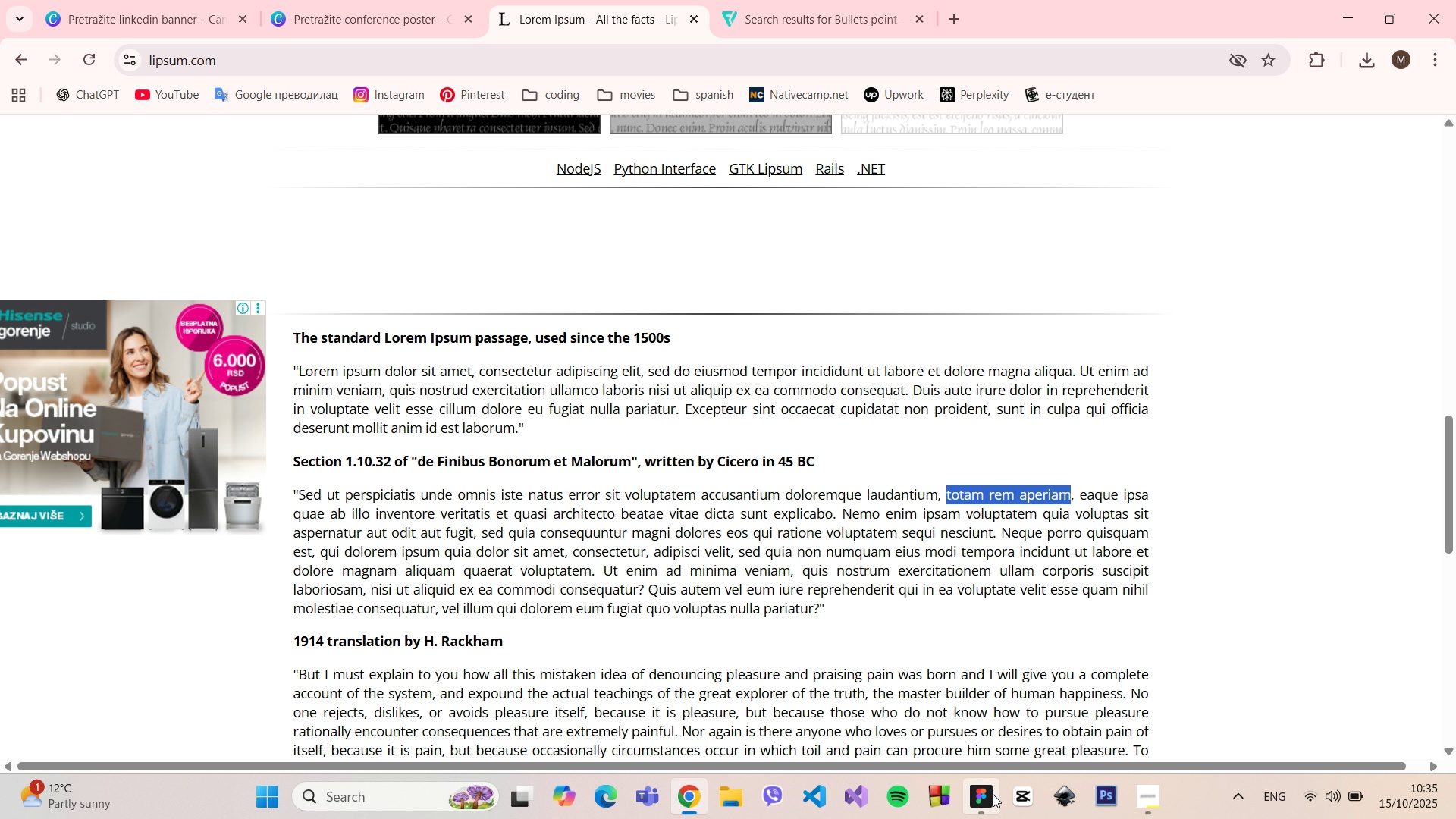 
left_click([993, 794])
 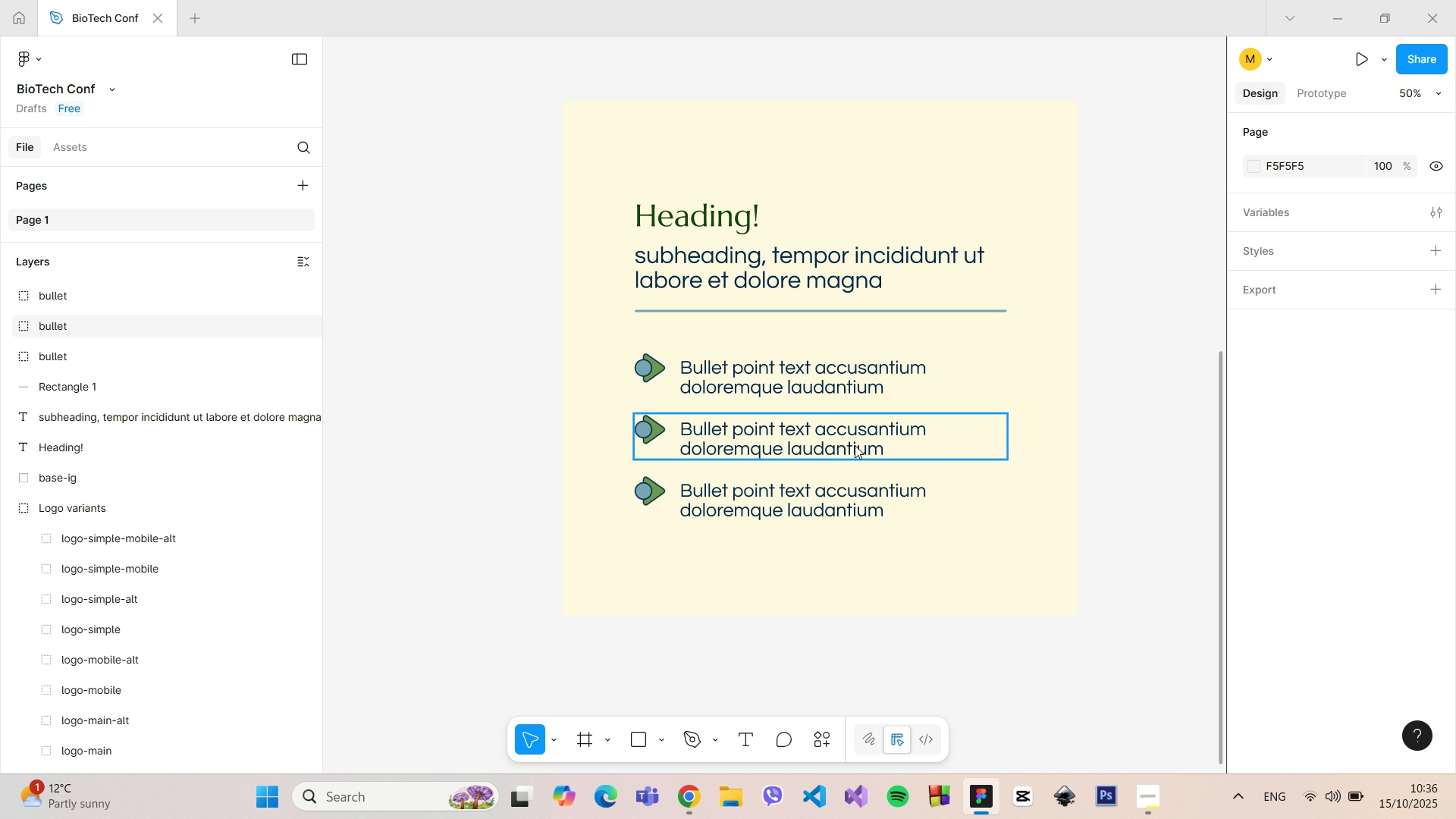 
double_click([855, 445])
 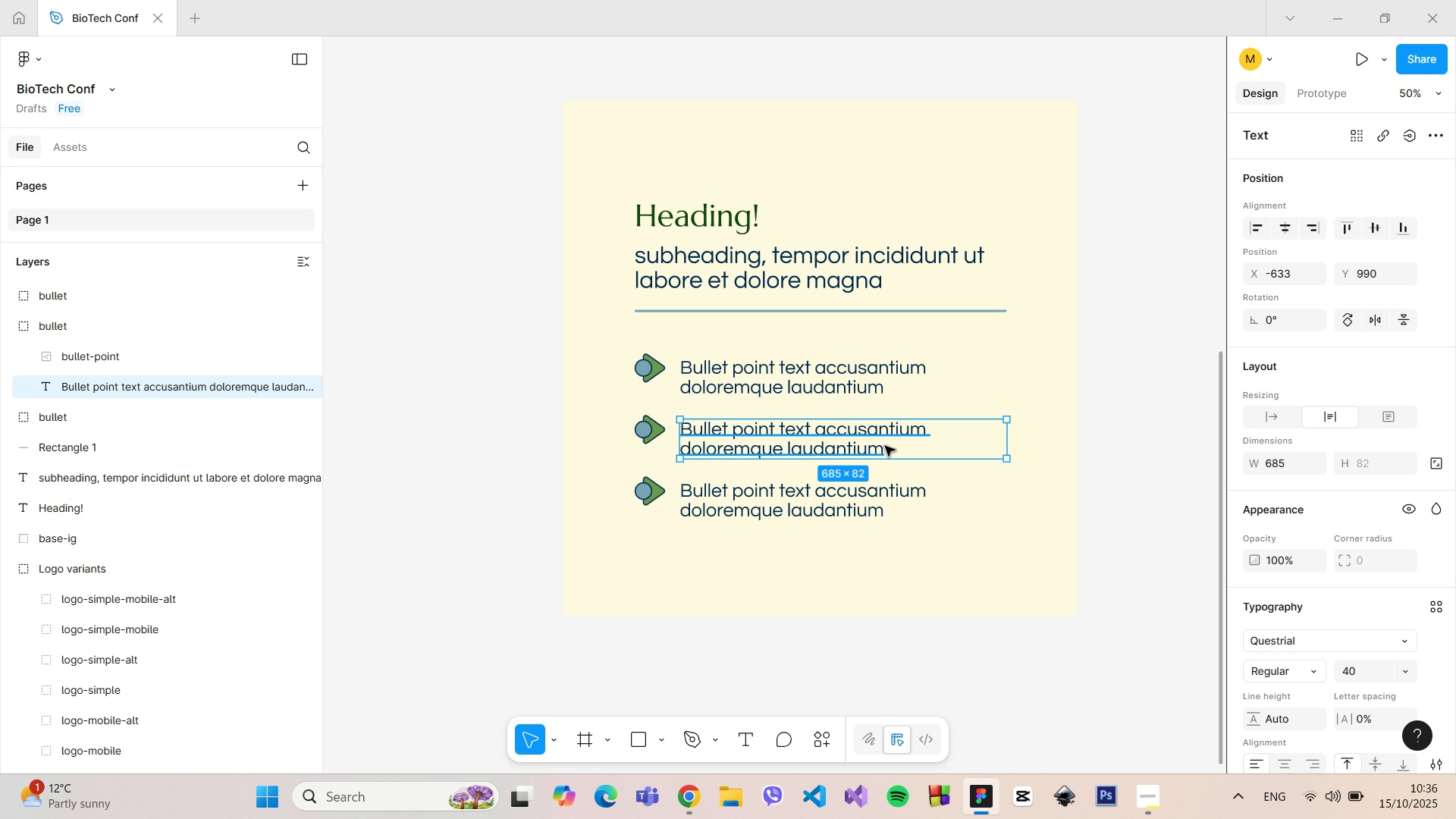 
left_click([885, 446])
 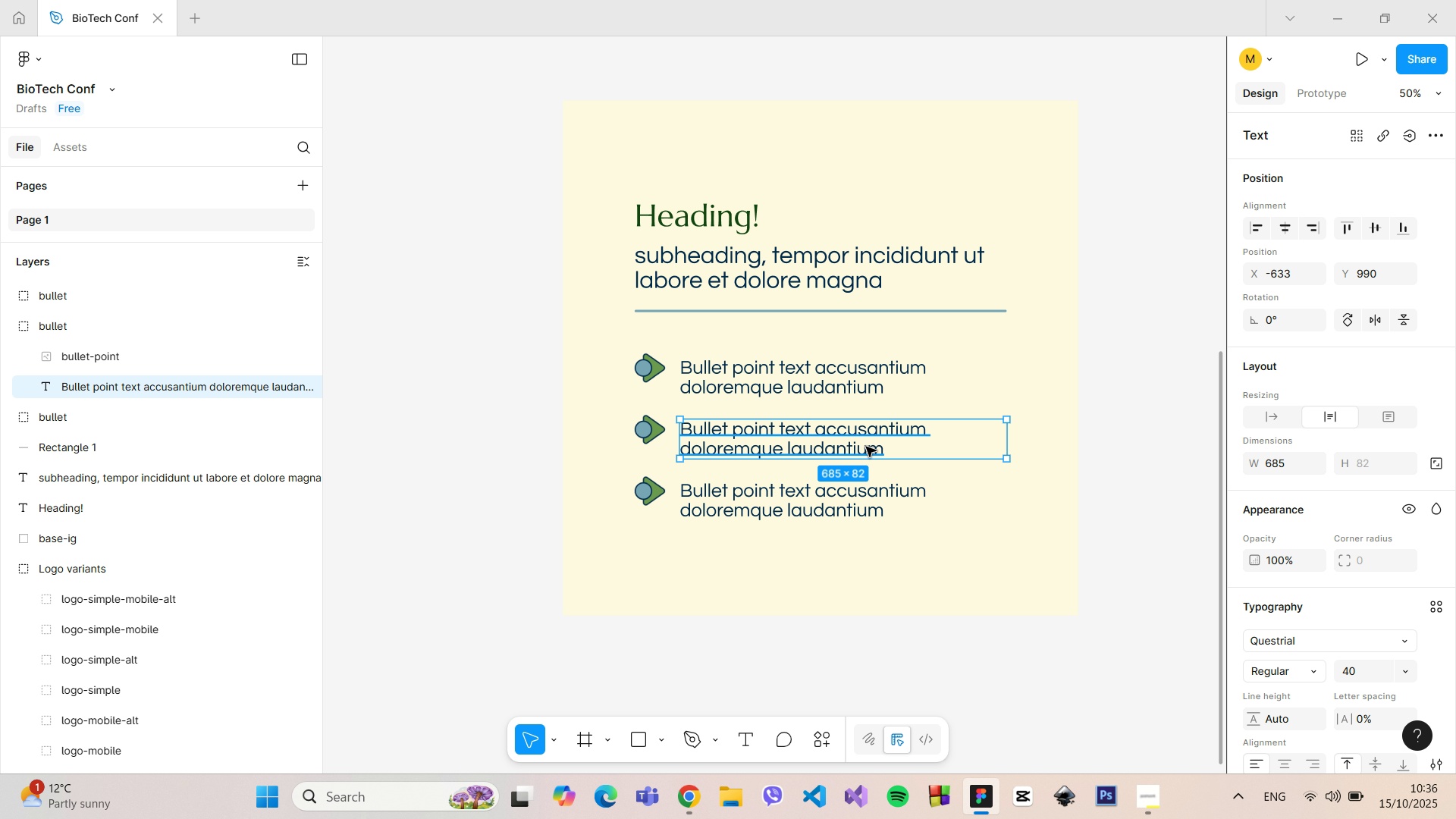 
double_click([866, 447])
 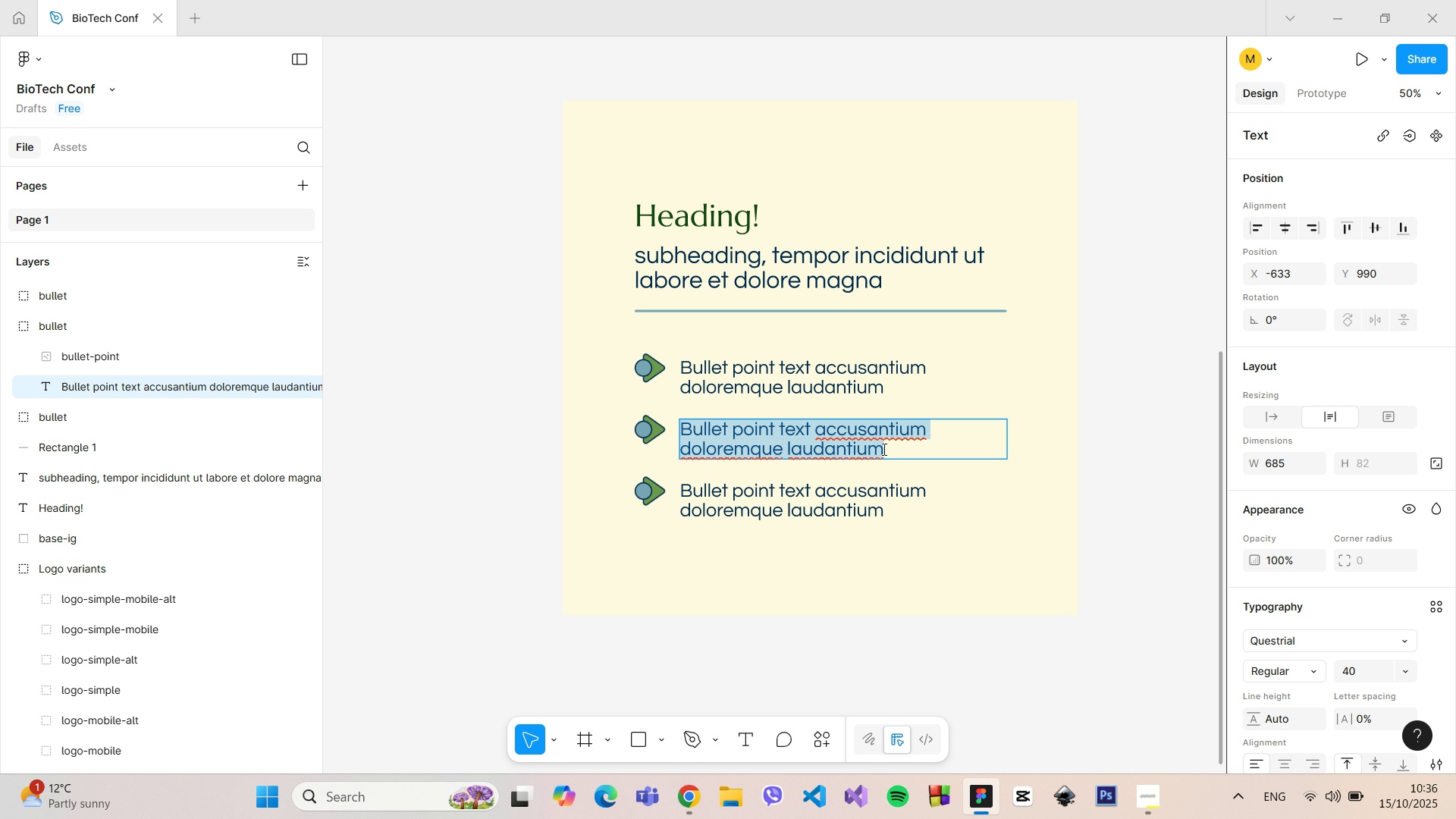 
left_click_drag(start_coordinate=[884, 449], to_coordinate=[818, 435])
 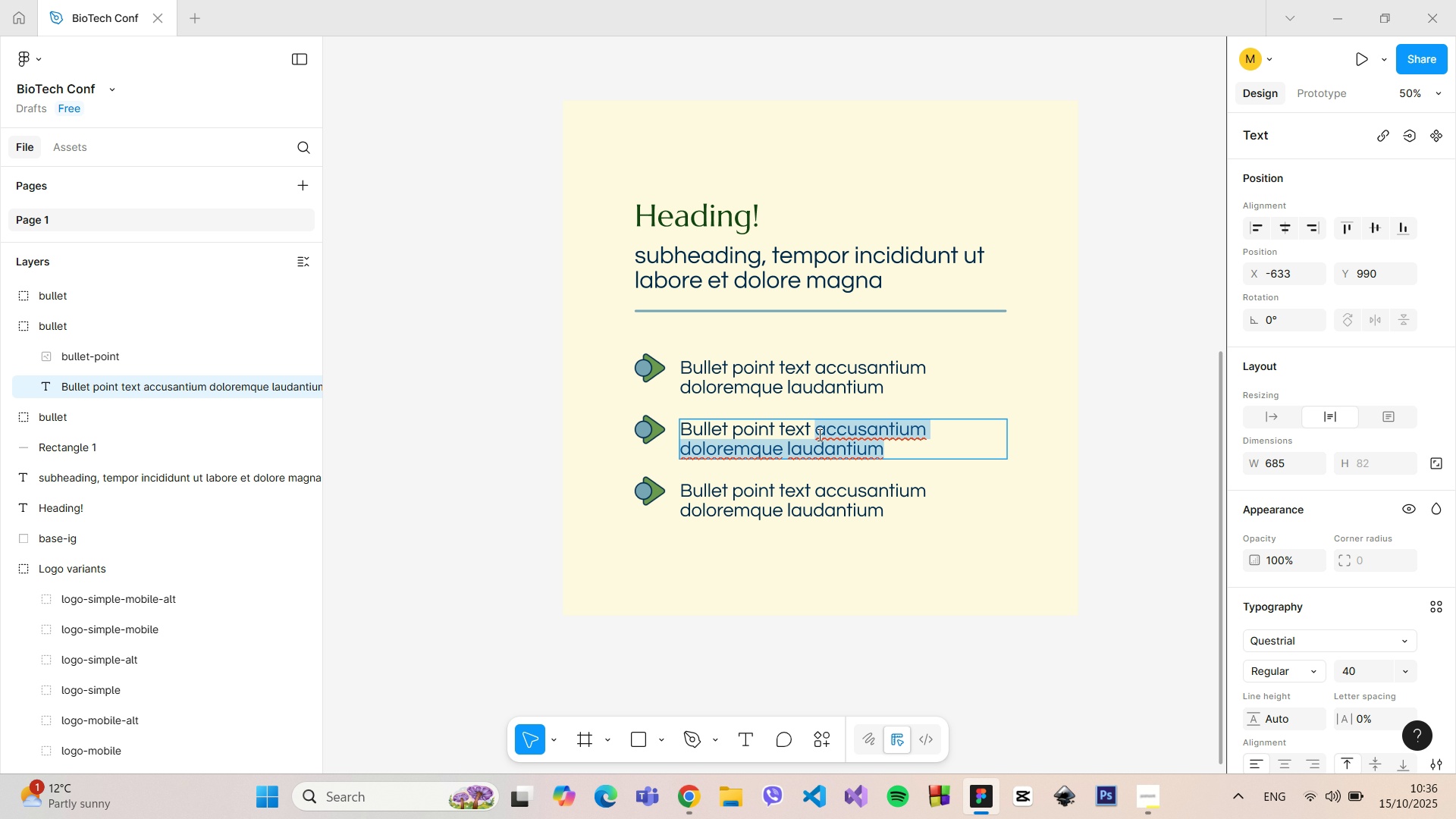 
key(Control+V)
 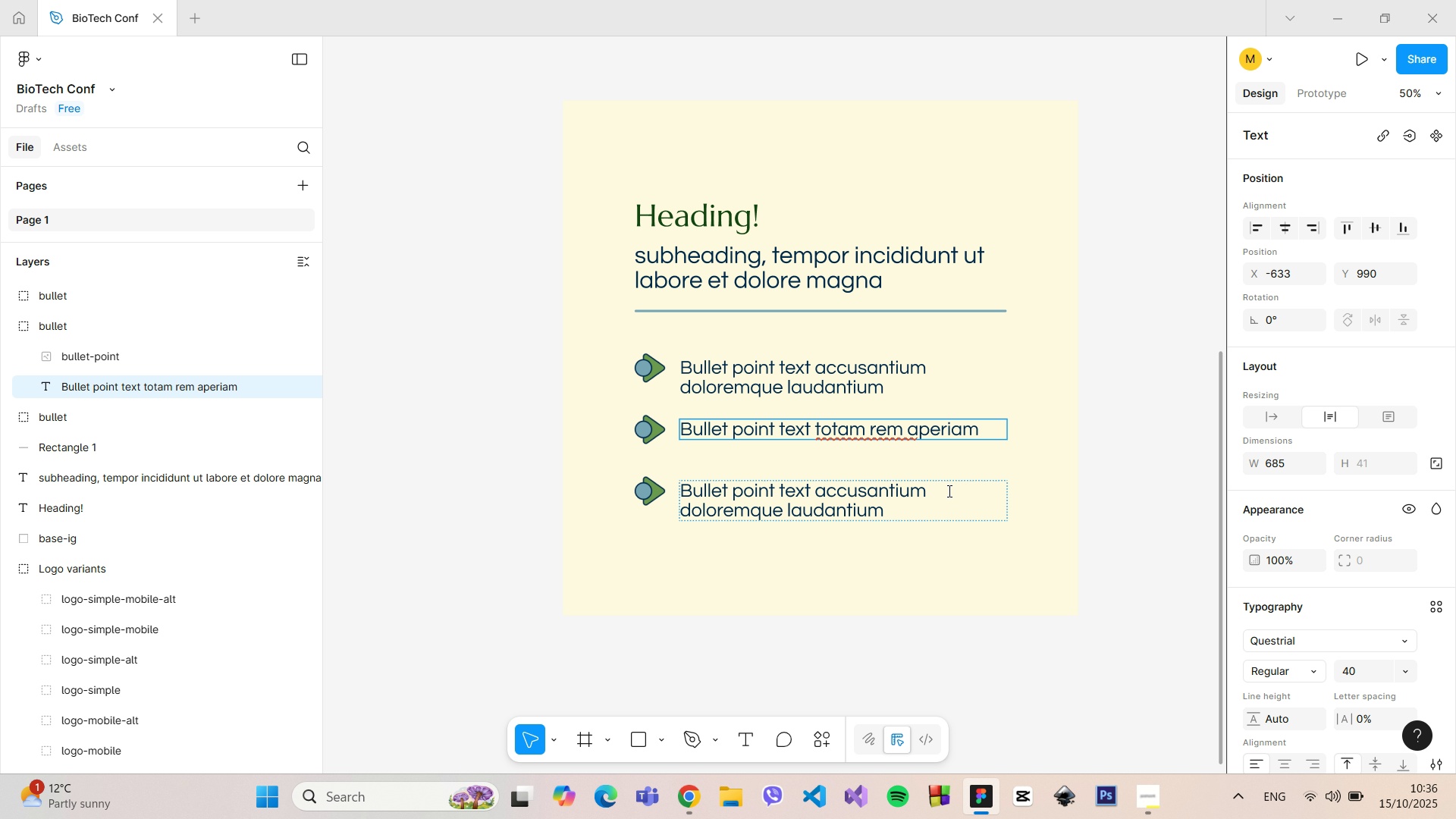 
left_click([949, 491])
 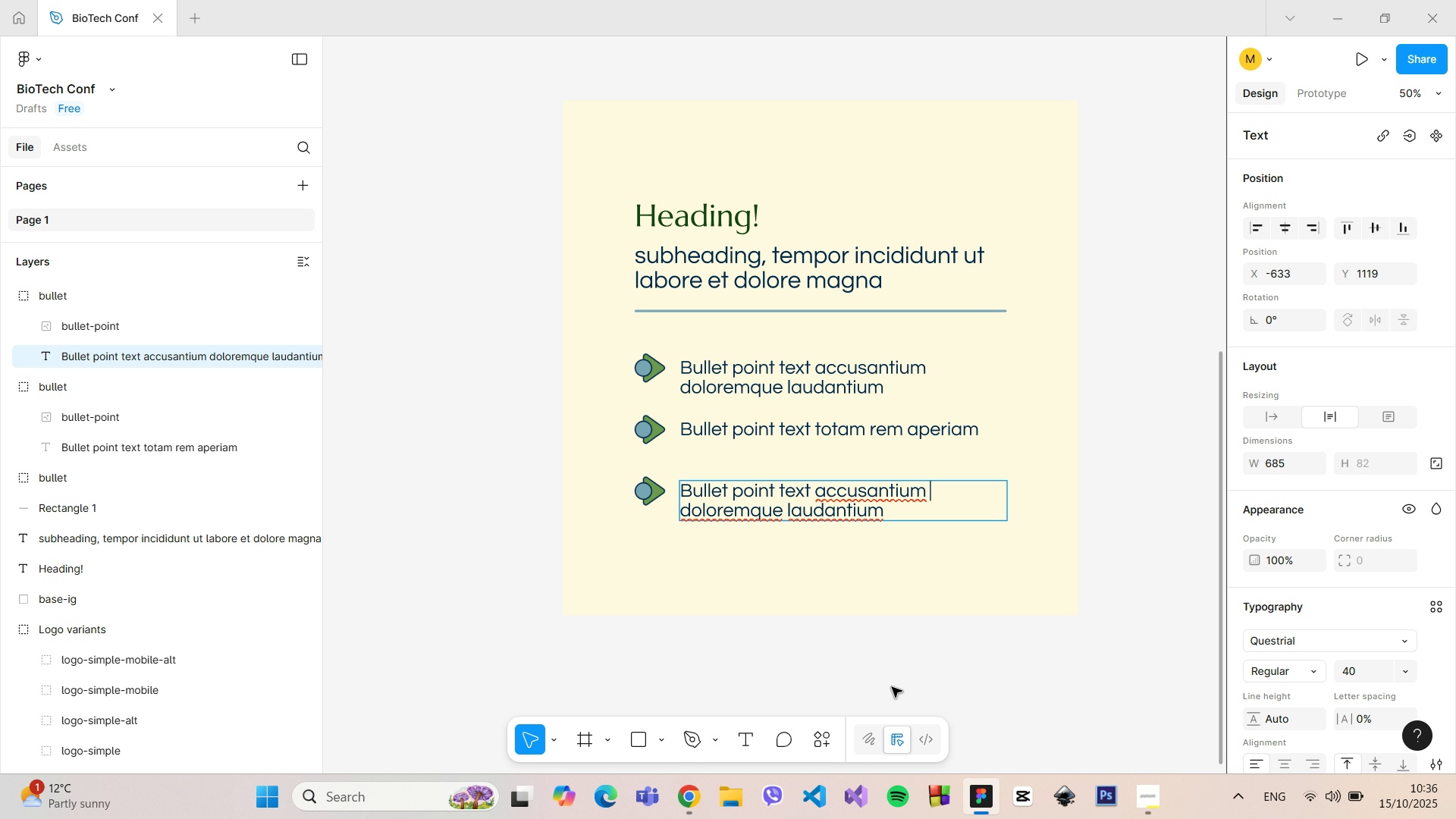 
left_click([693, 791])
 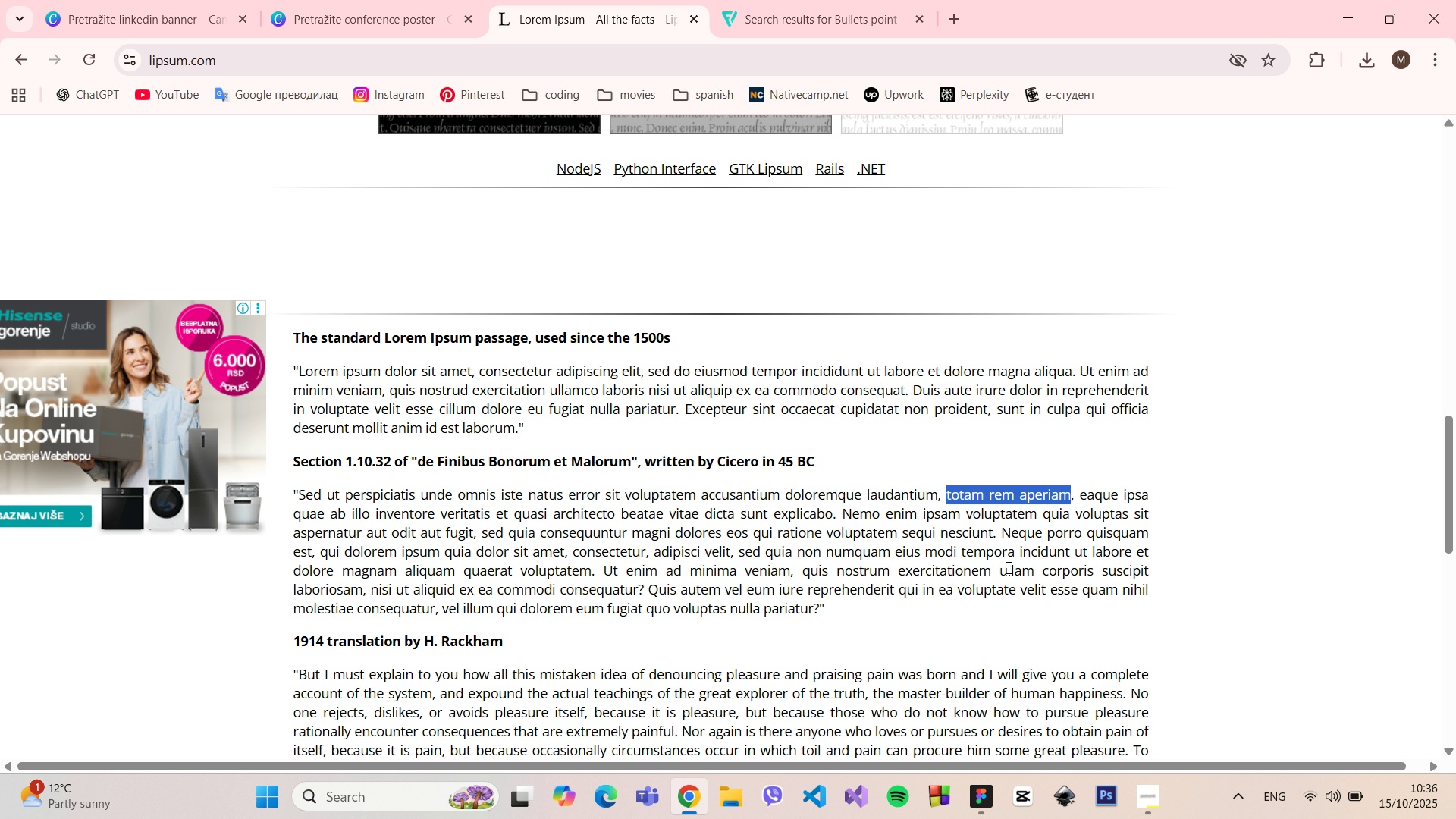 
left_click_drag(start_coordinate=[999, 567], to_coordinate=[359, 592])
 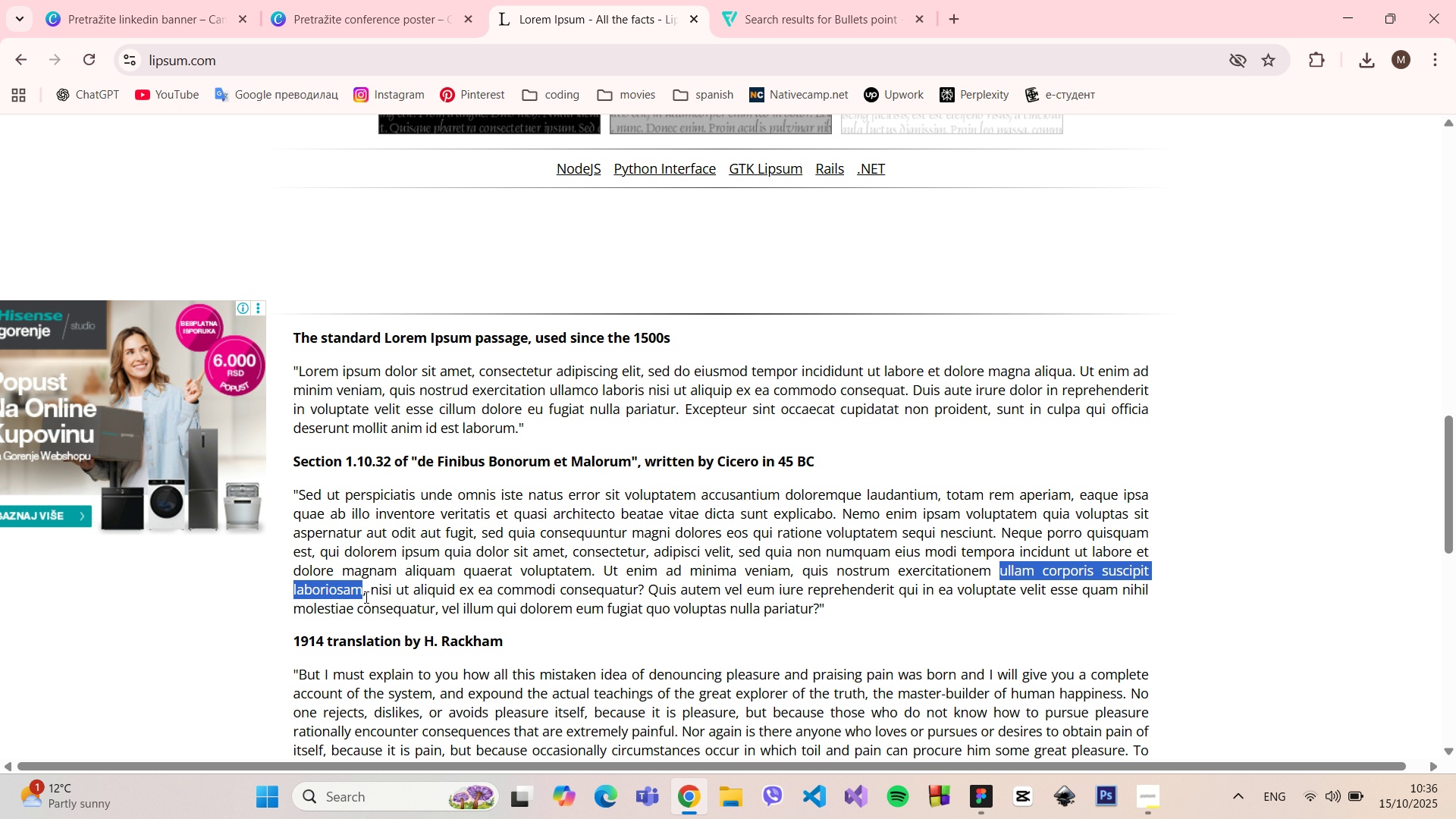 
hold_key(key=ControlLeft, duration=0.55)
 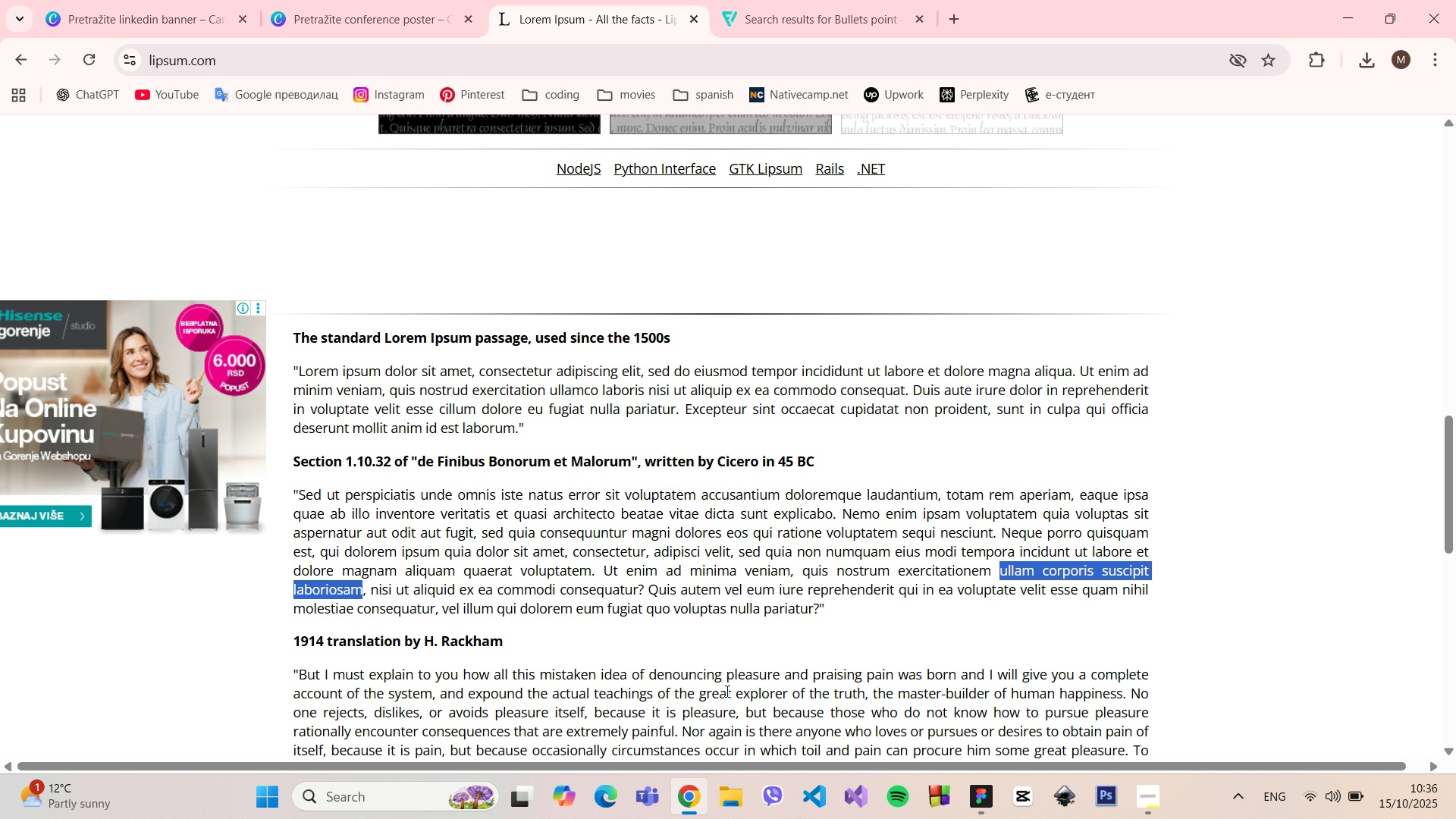 
hold_key(key=C, duration=0.36)
 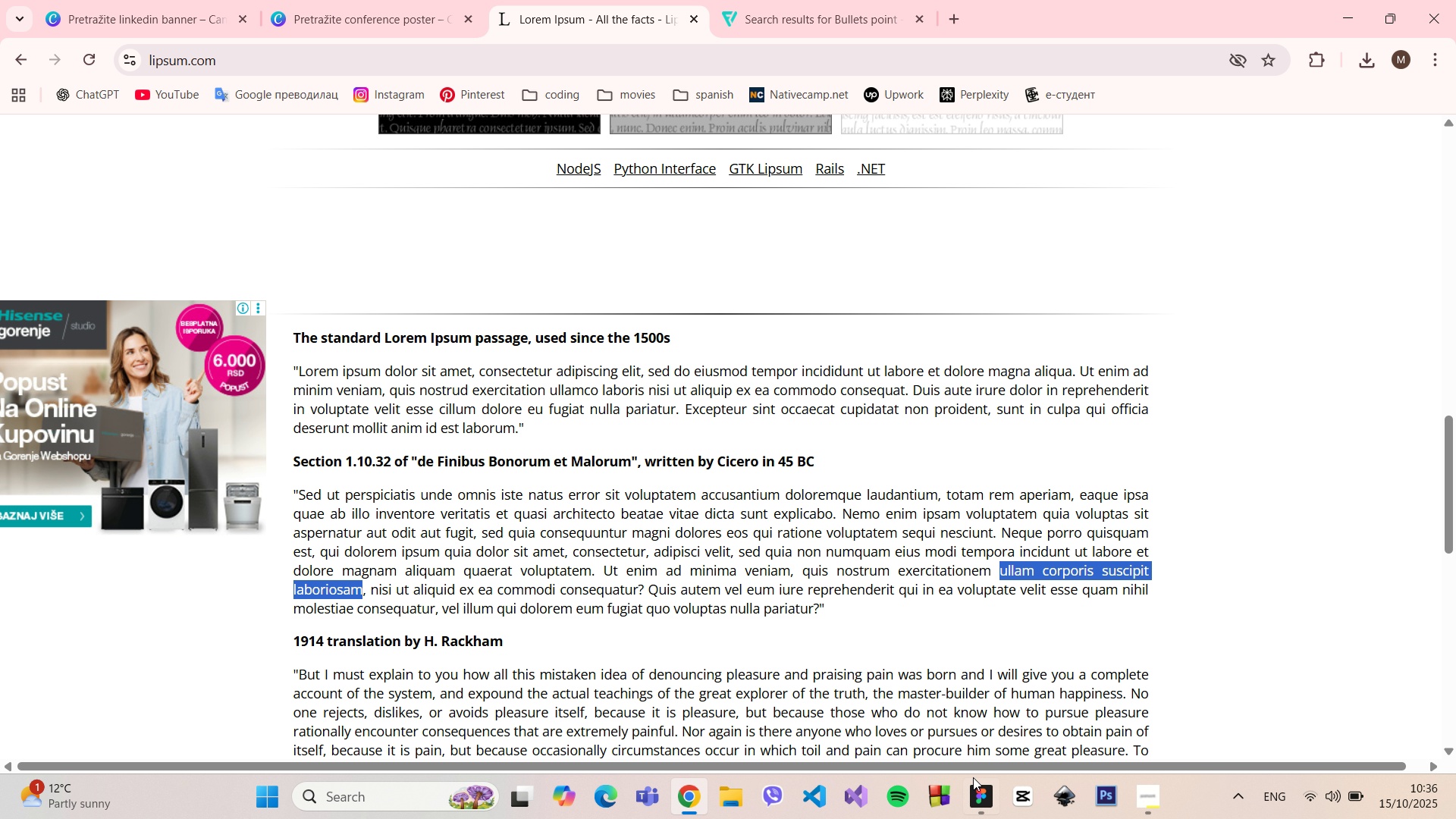 
left_click([990, 798])
 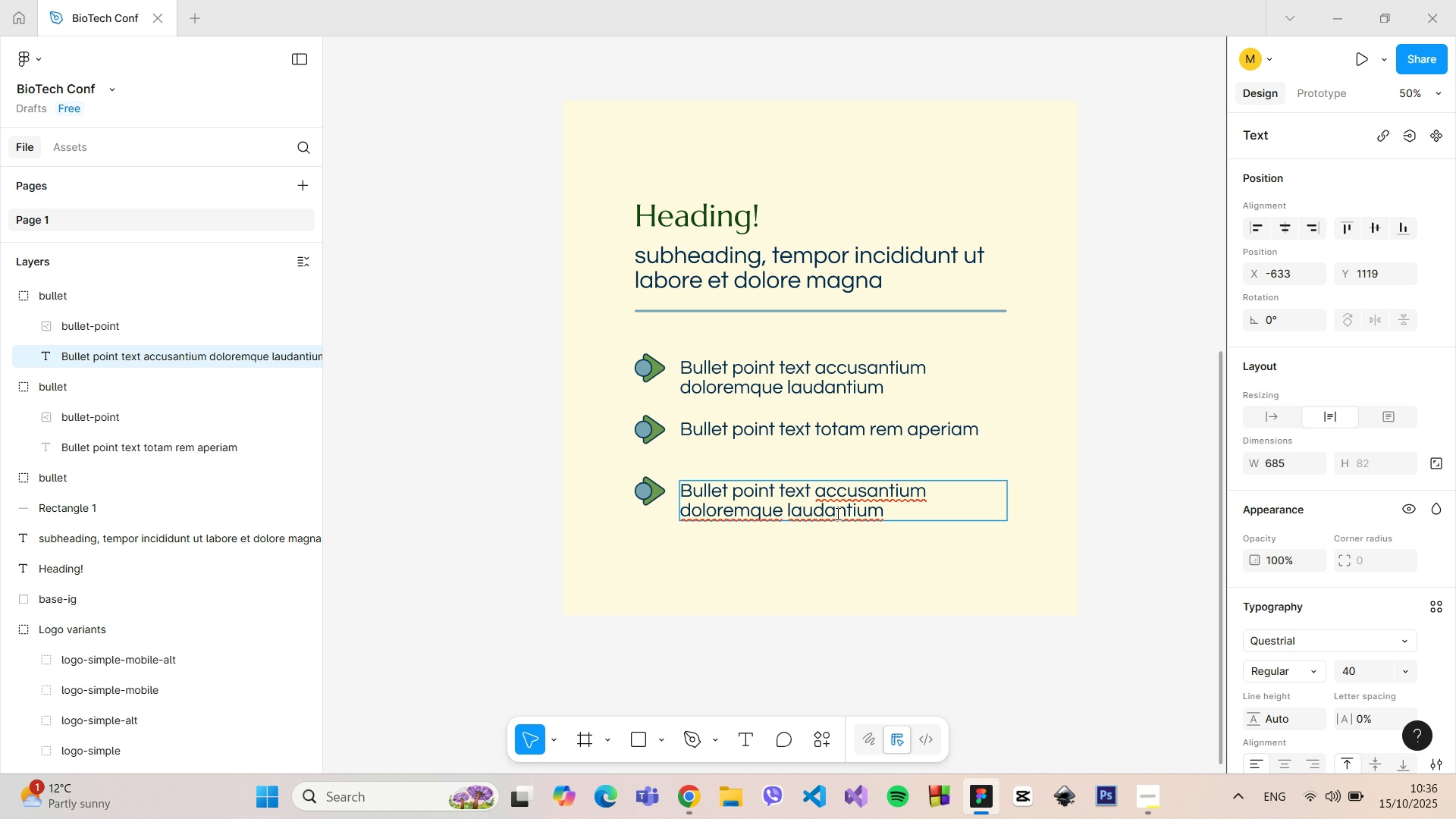 
double_click([836, 513])
 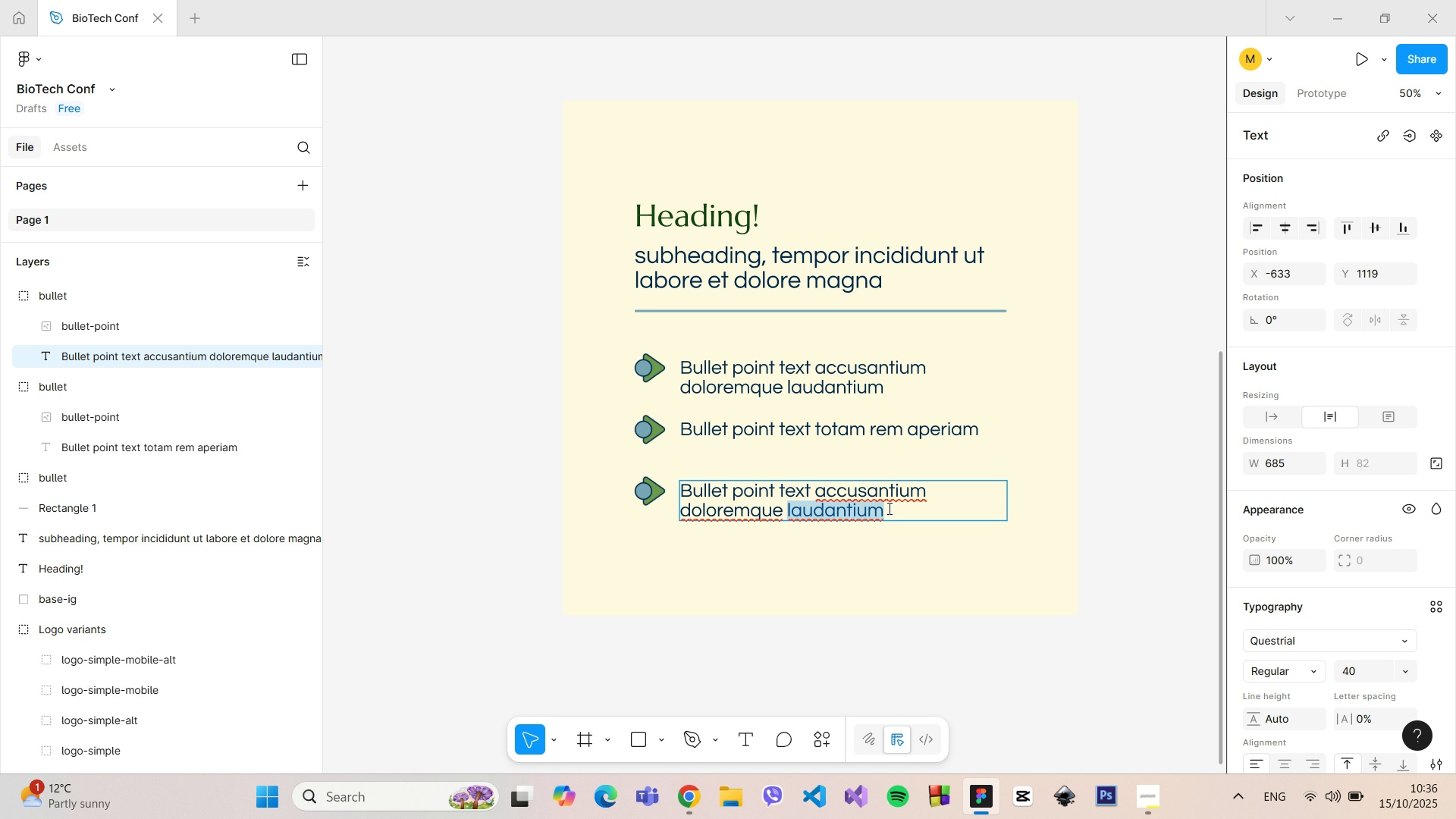 
left_click([888, 508])
 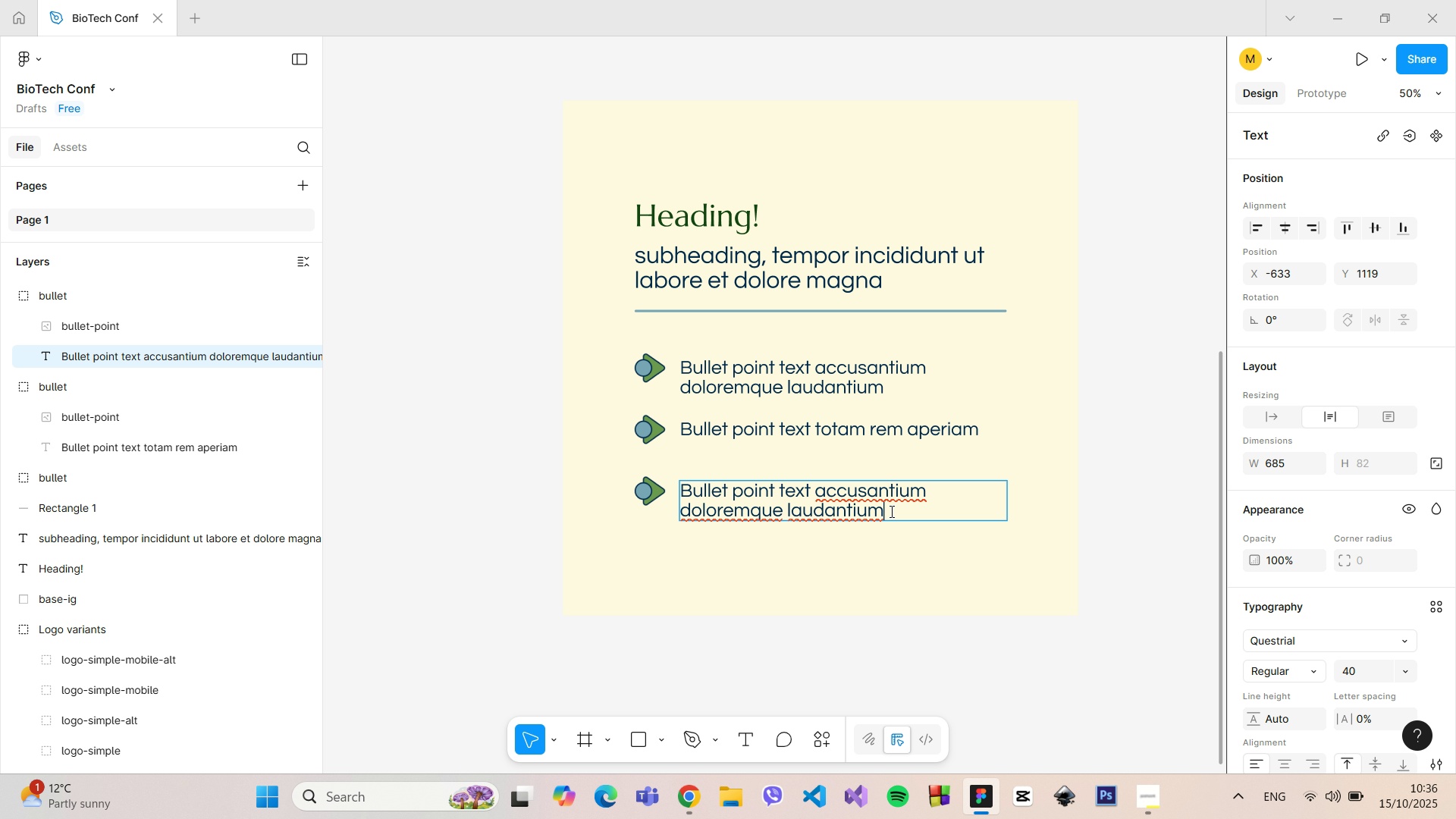 
left_click_drag(start_coordinate=[890, 511], to_coordinate=[821, 491])
 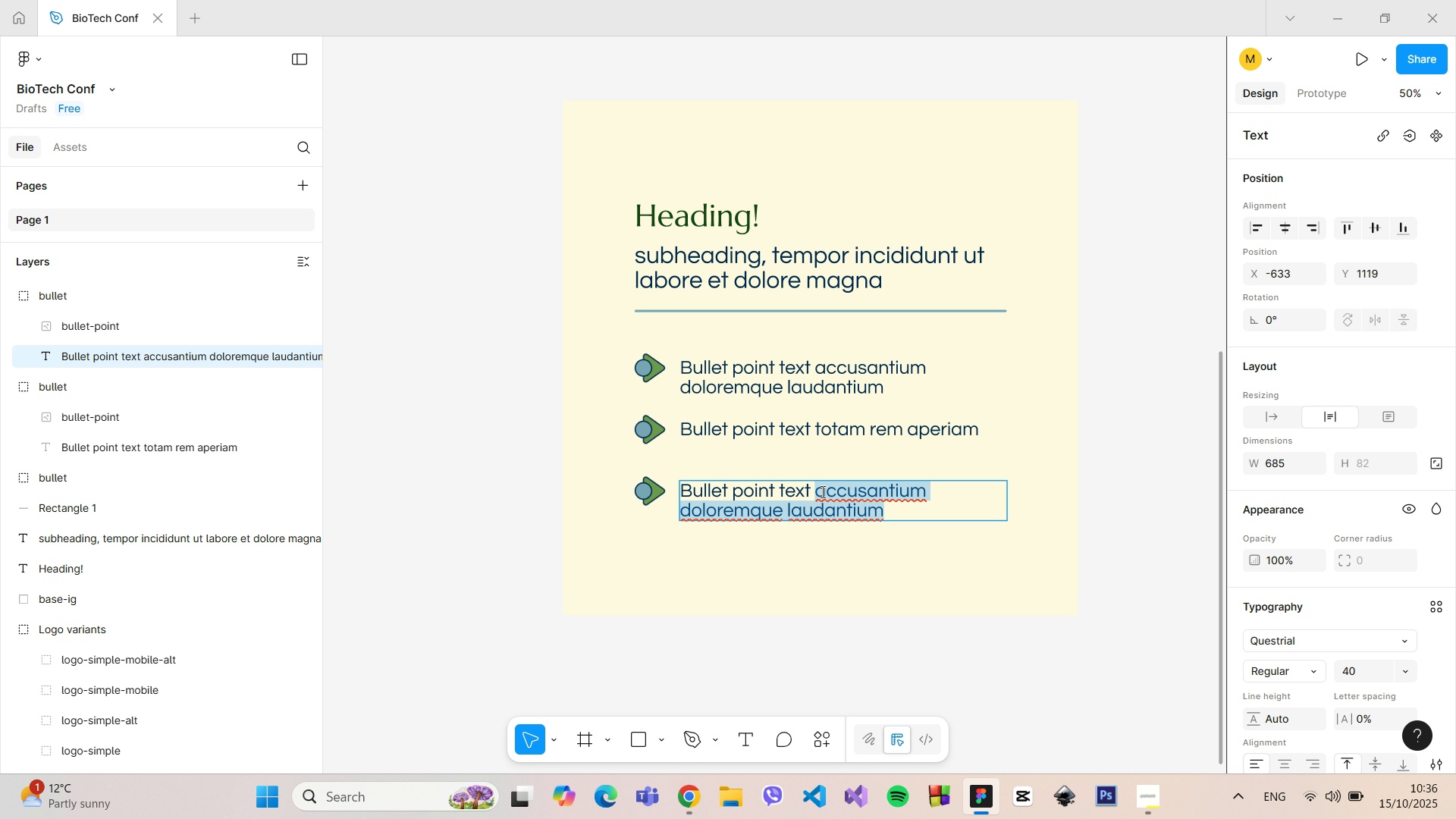 
key(Control+V)
 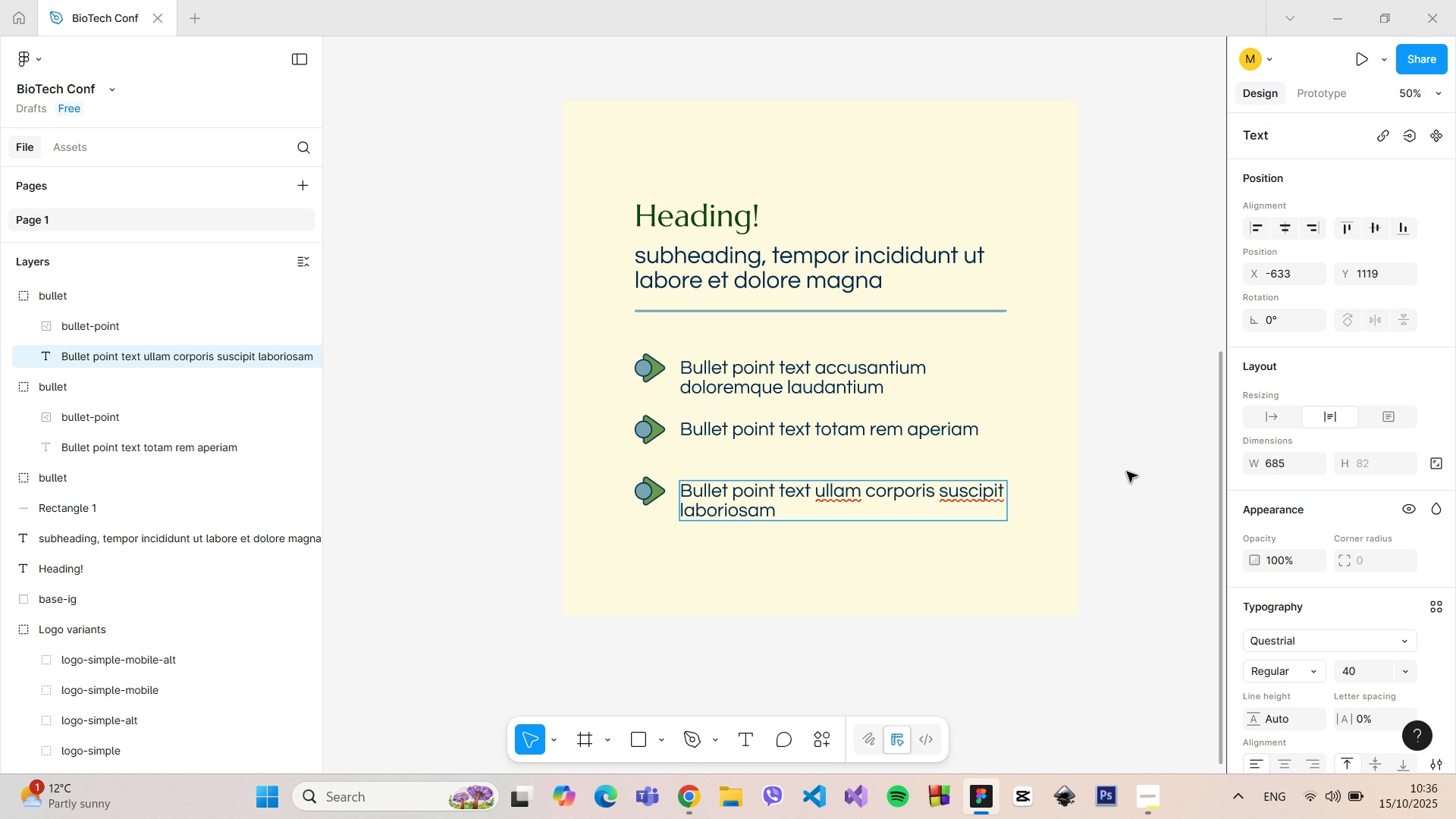 
left_click([1146, 471])
 